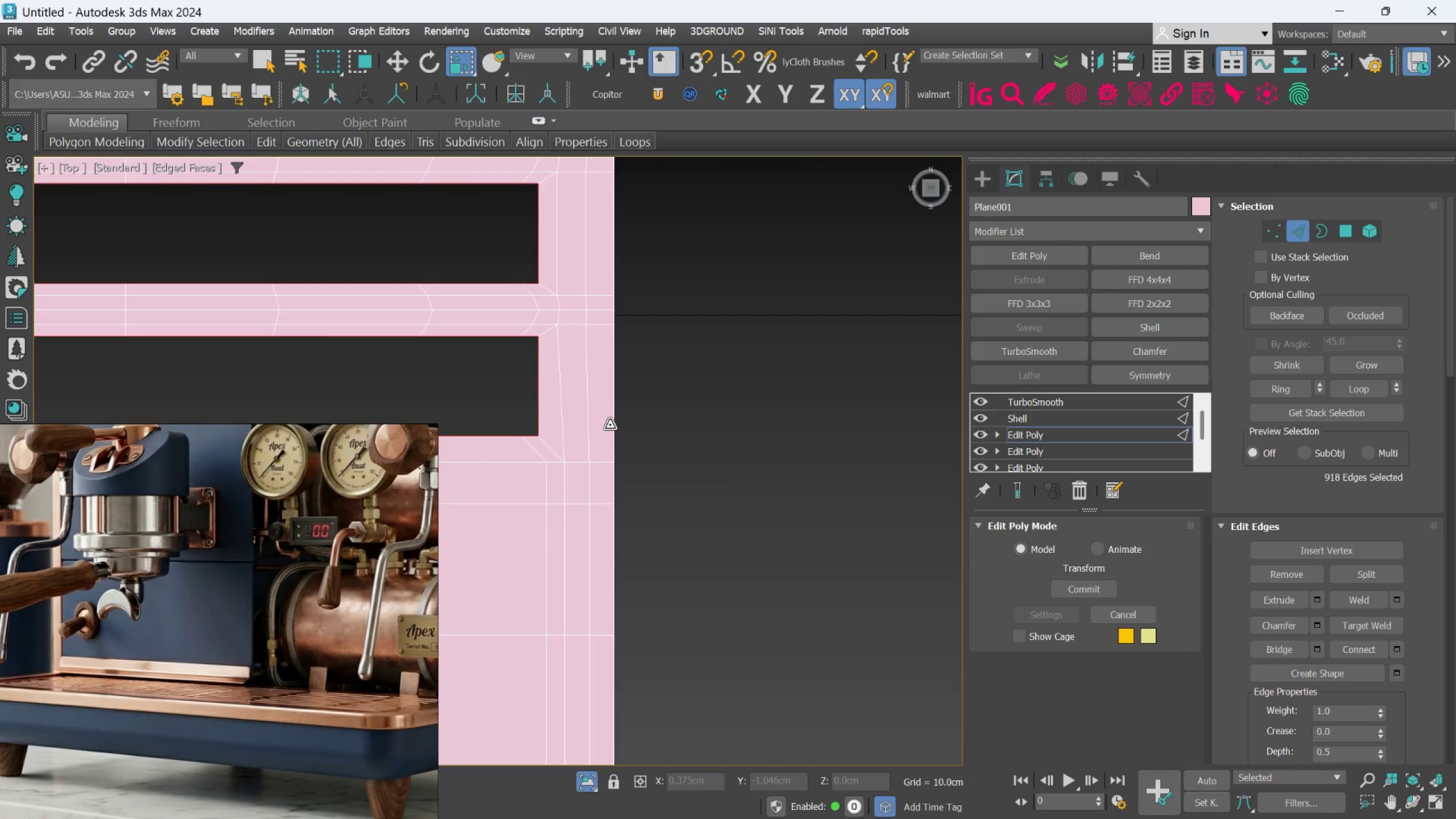 
scroll: coordinate [601, 570], scroll_direction: down, amount: 6.0
 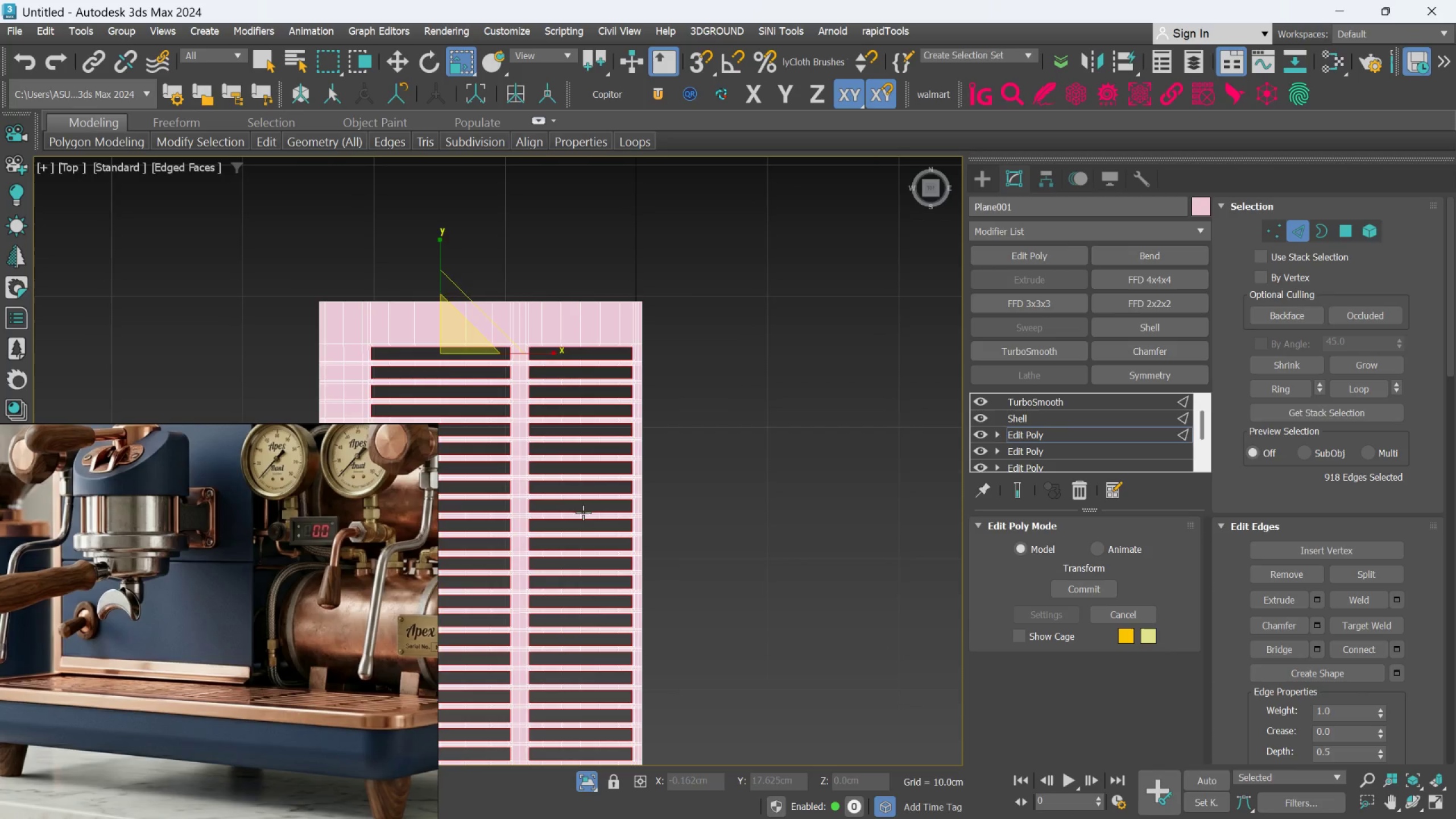 
scroll: coordinate [451, 366], scroll_direction: up, amount: 2.0
 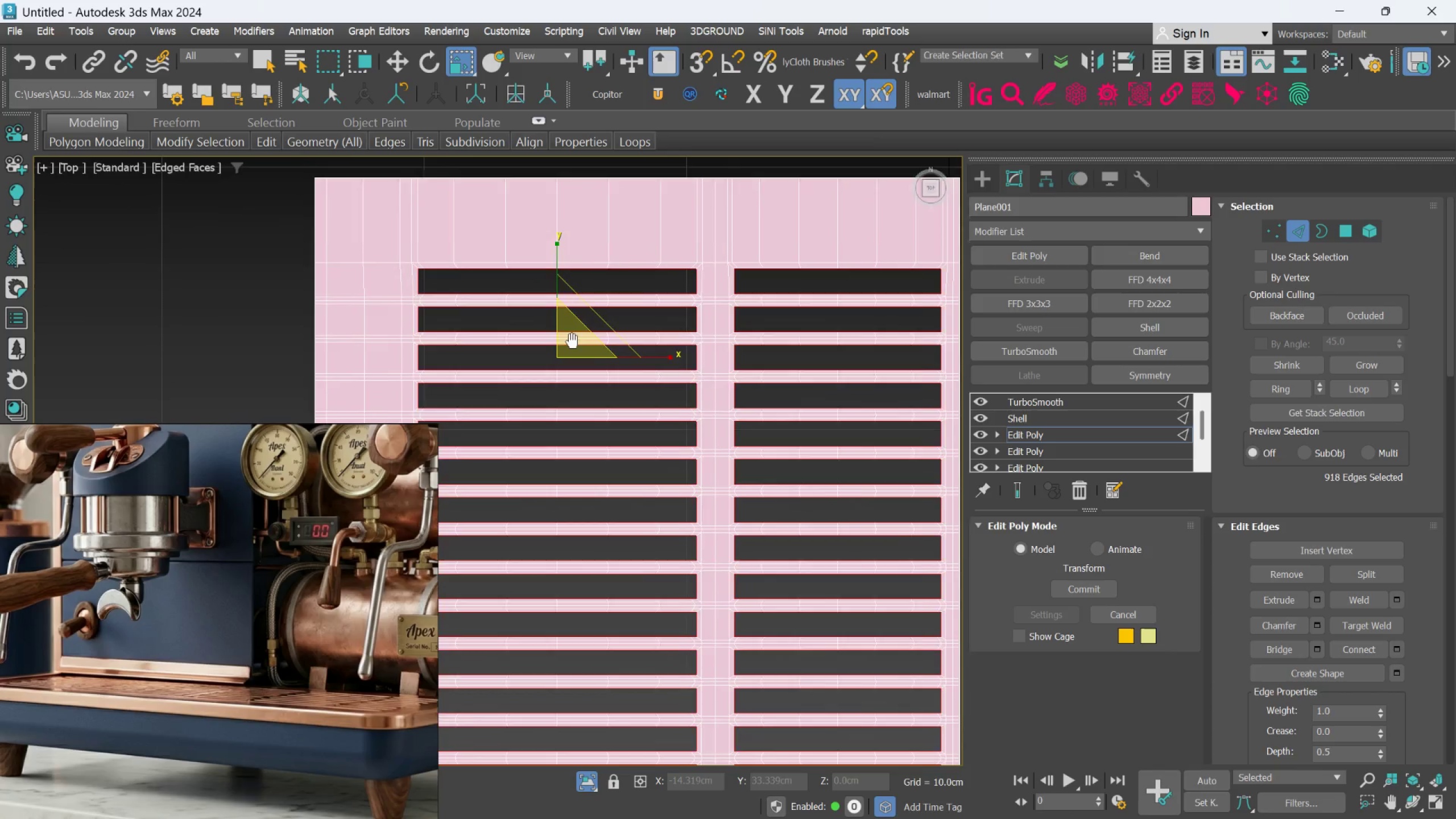 
scroll: coordinate [577, 347], scroll_direction: down, amount: 2.0
 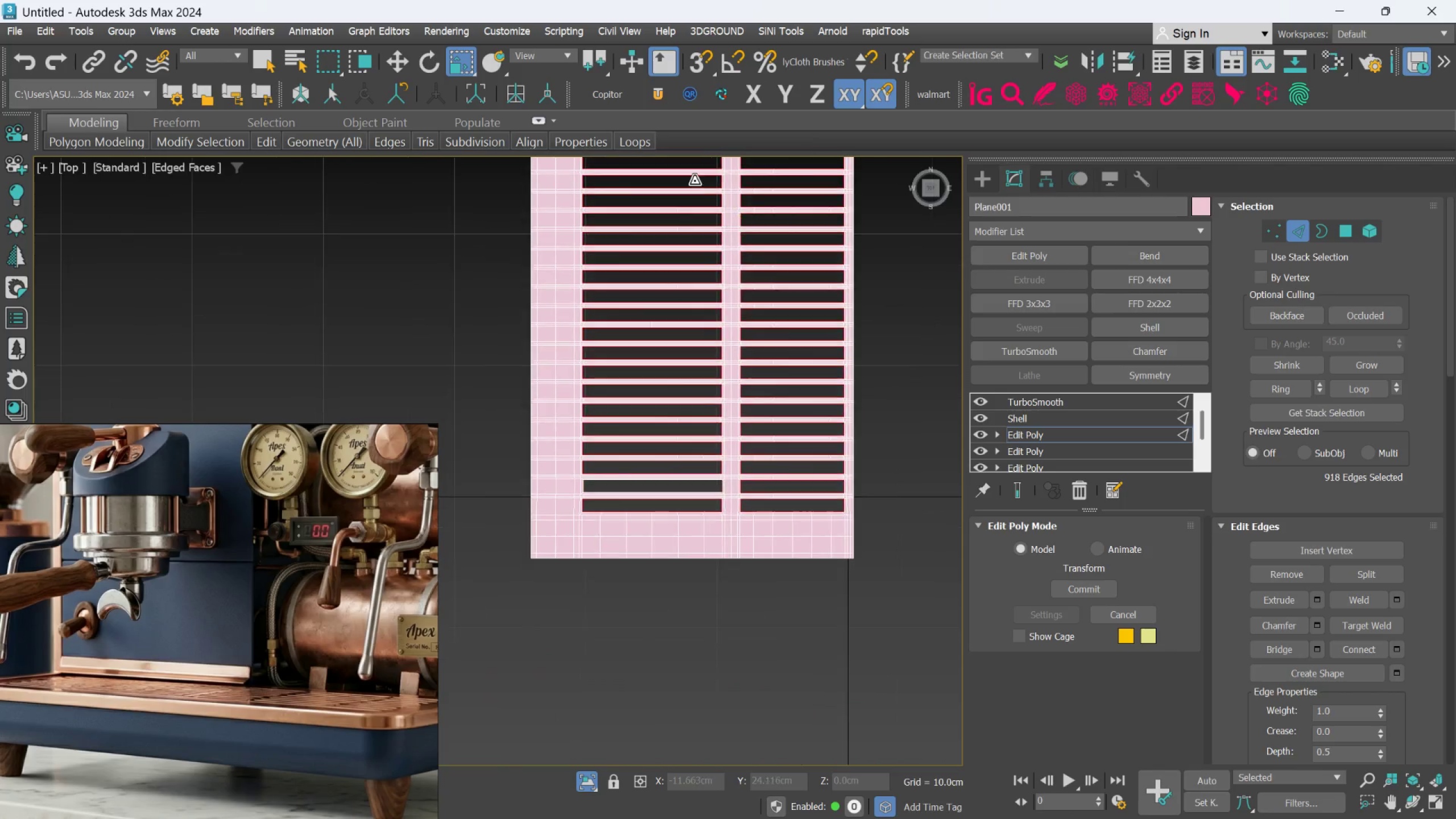 
double_click([684, 457])
 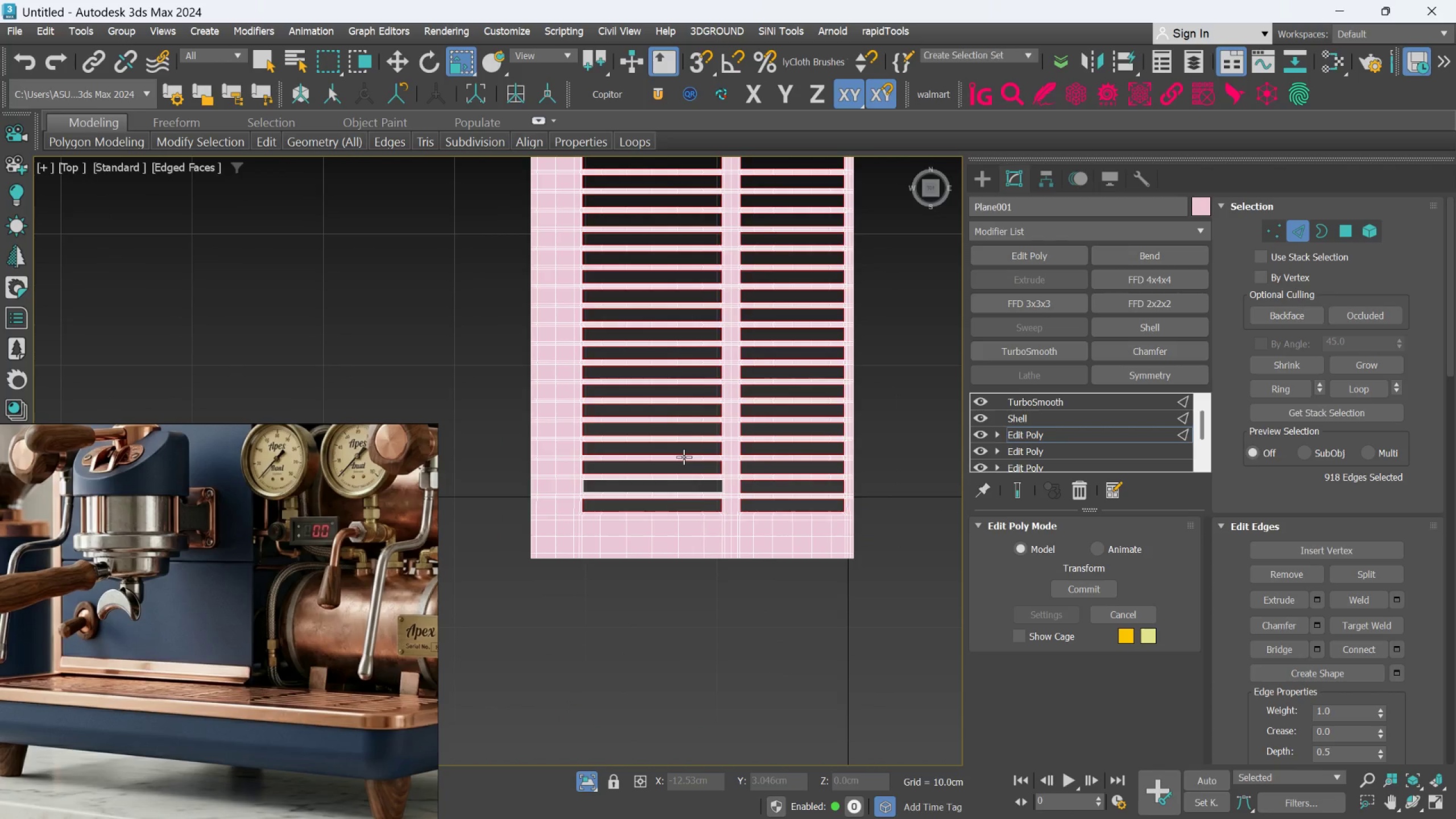 
scroll: coordinate [532, 560], scroll_direction: up, amount: 4.0
 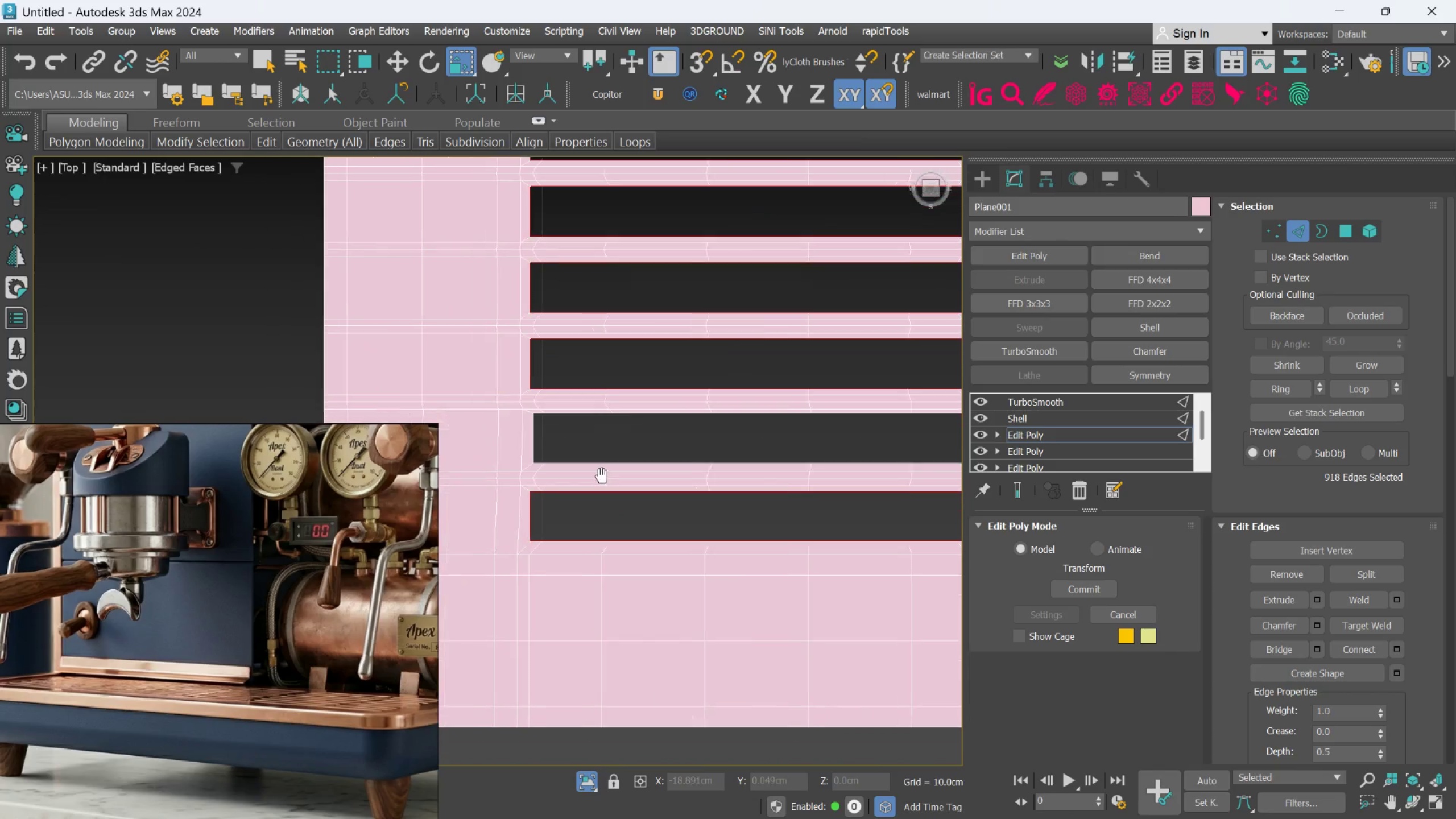 
hold_key(key=ControlLeft, duration=1.1)
 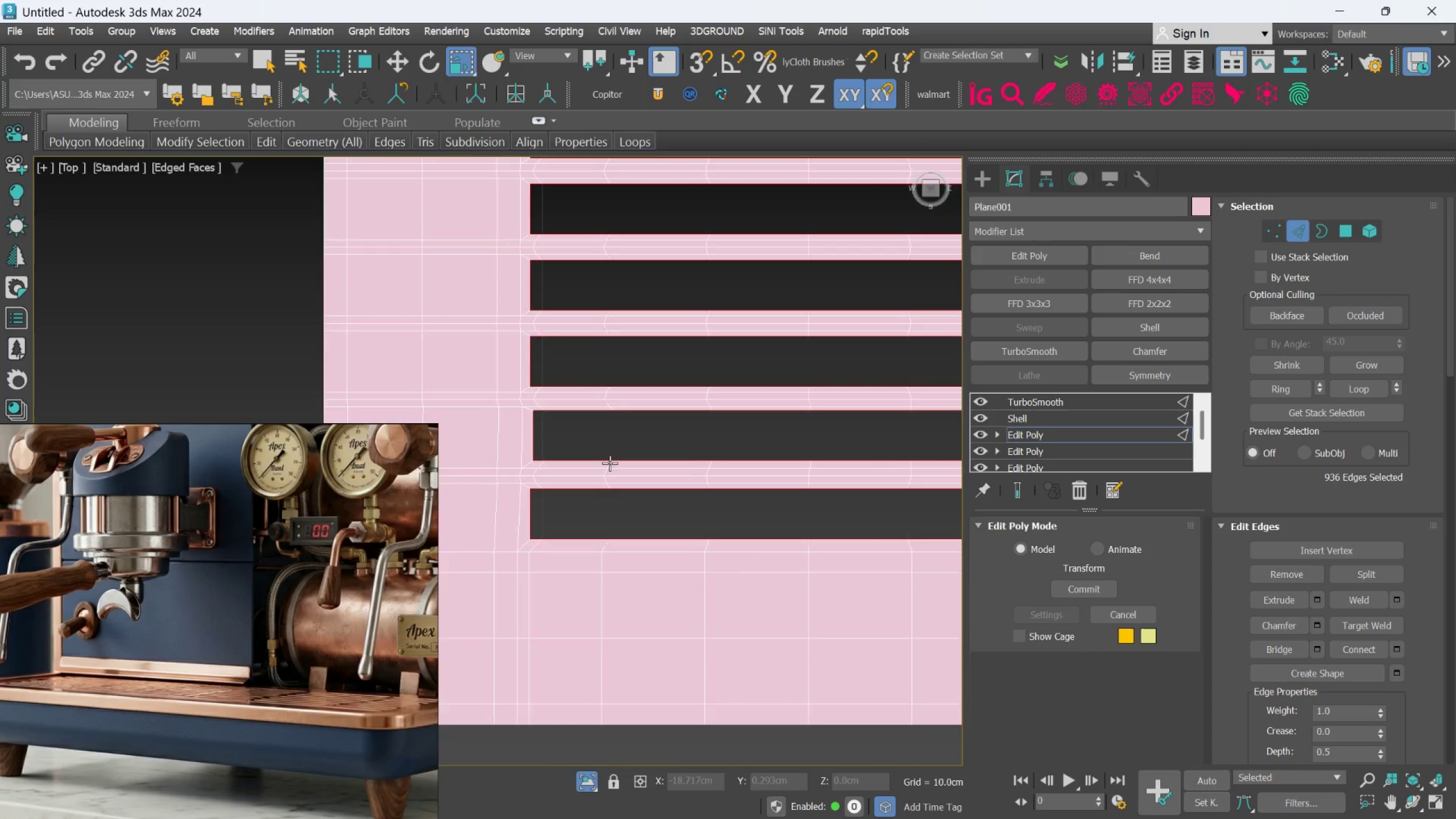 
scroll: coordinate [583, 460], scroll_direction: up, amount: 2.0
 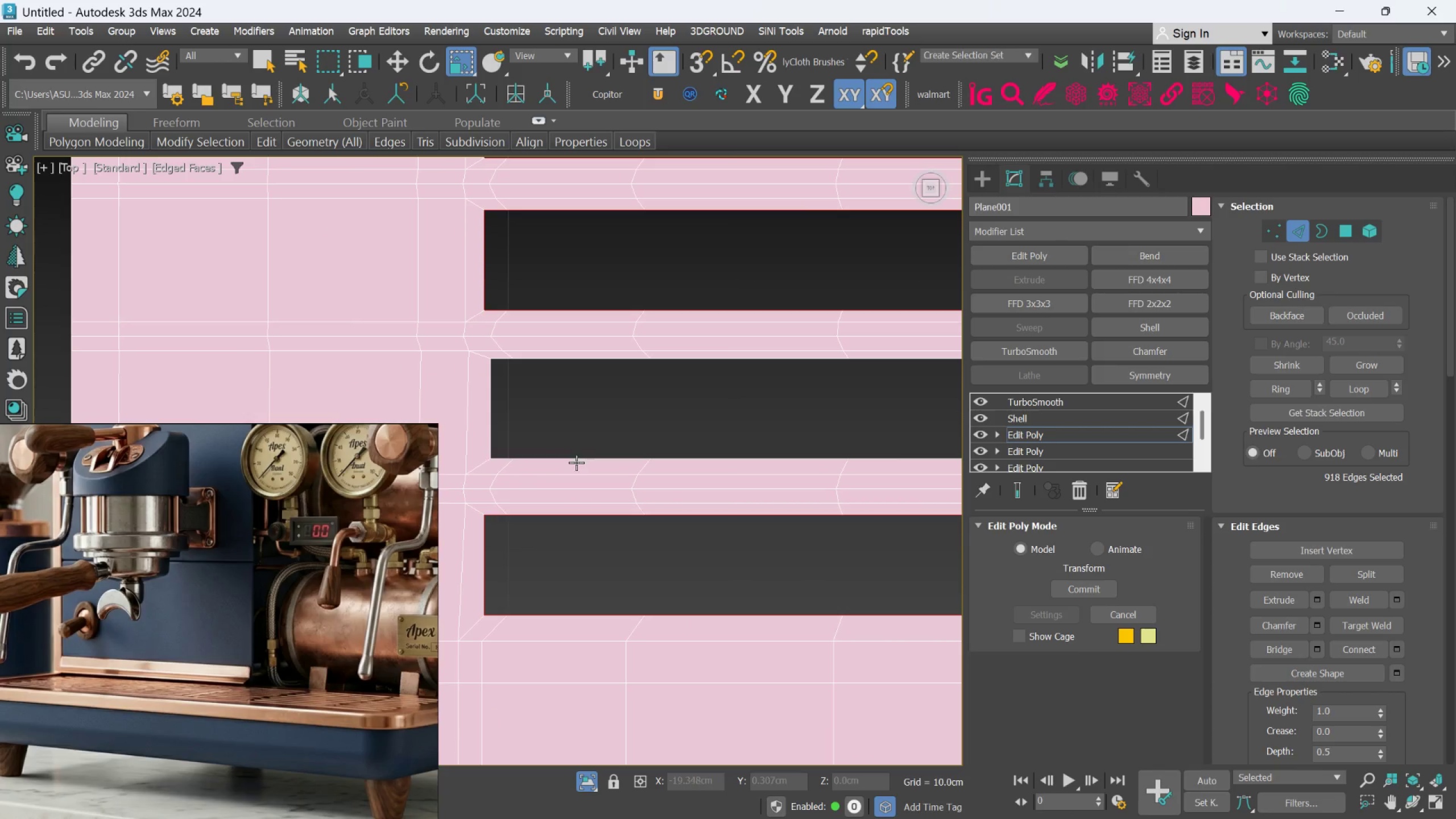 
left_click([576, 462])
 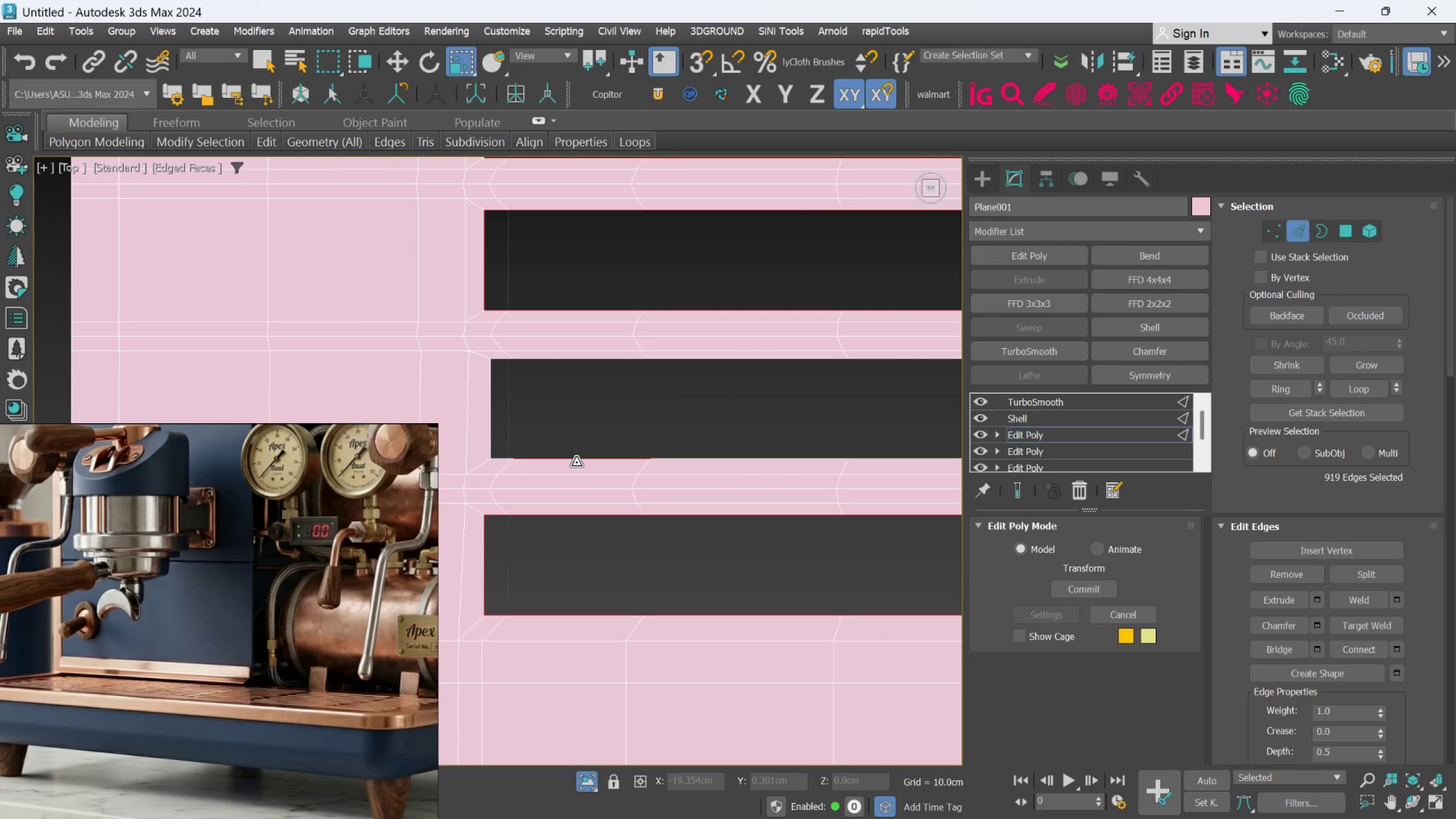 
double_click([576, 462])
 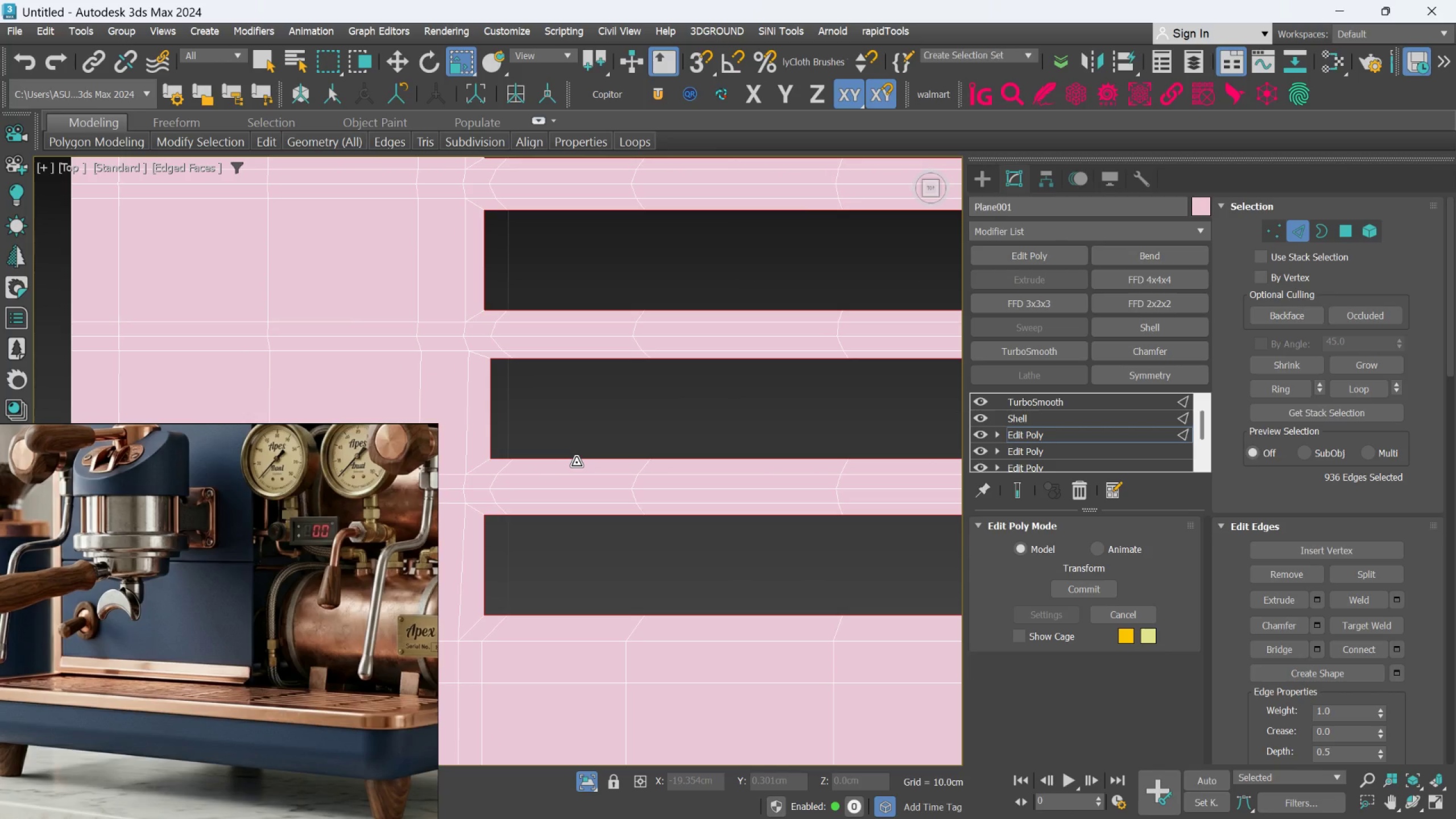 
scroll: coordinate [595, 574], scroll_direction: down, amount: 4.0
 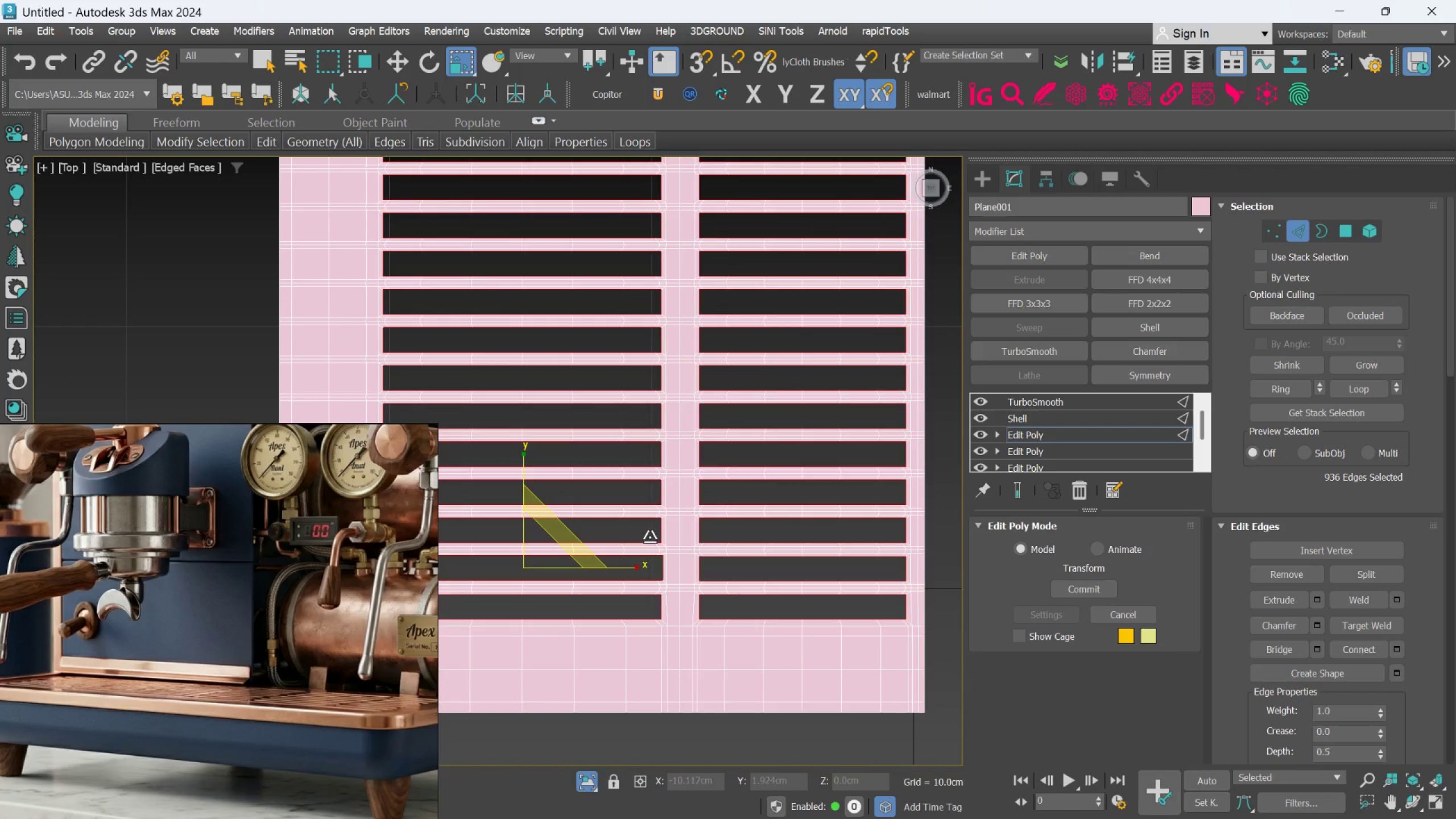 
scroll: coordinate [712, 541], scroll_direction: up, amount: 3.0
 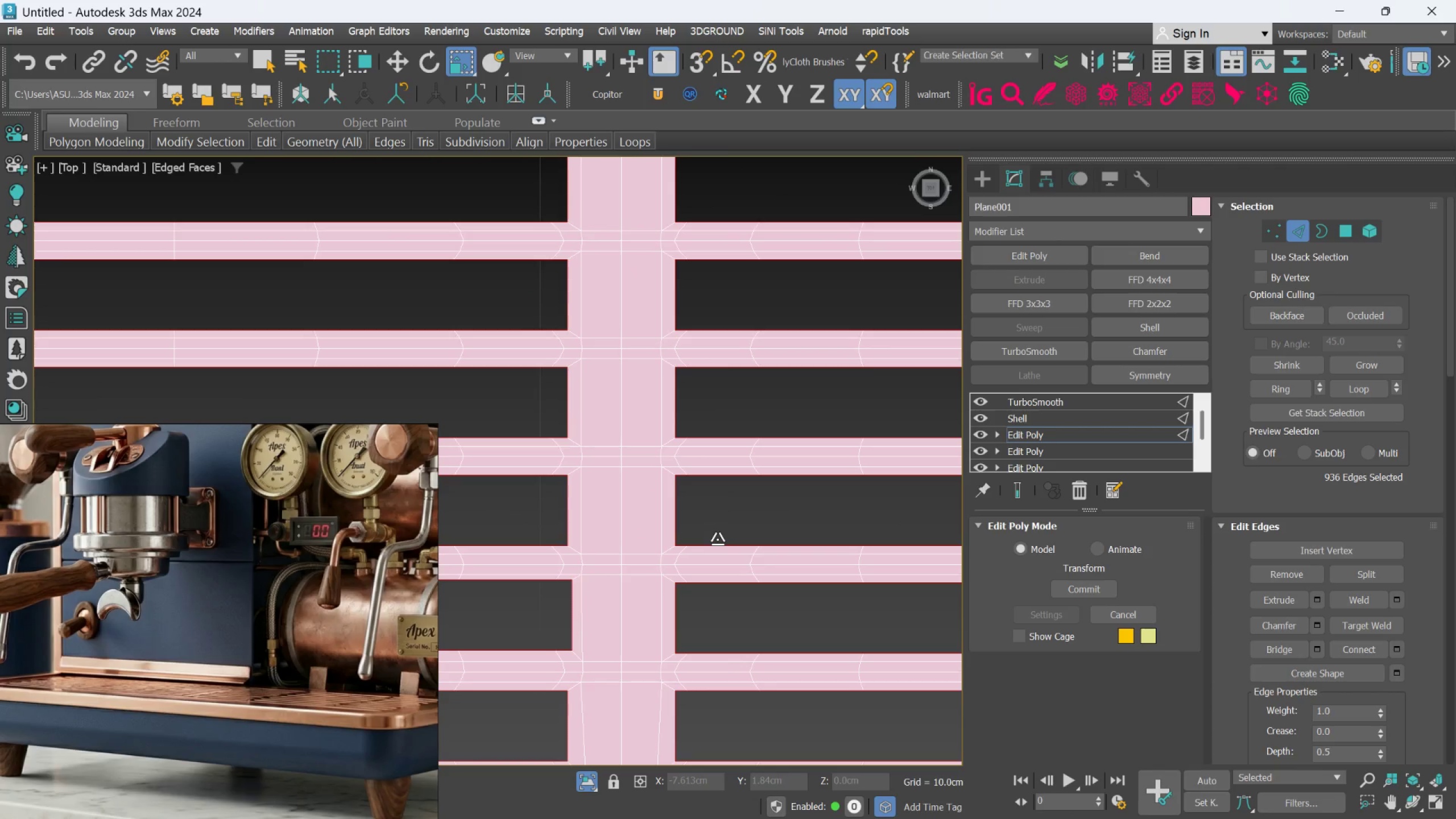 
scroll: coordinate [656, 561], scroll_direction: down, amount: 5.0
 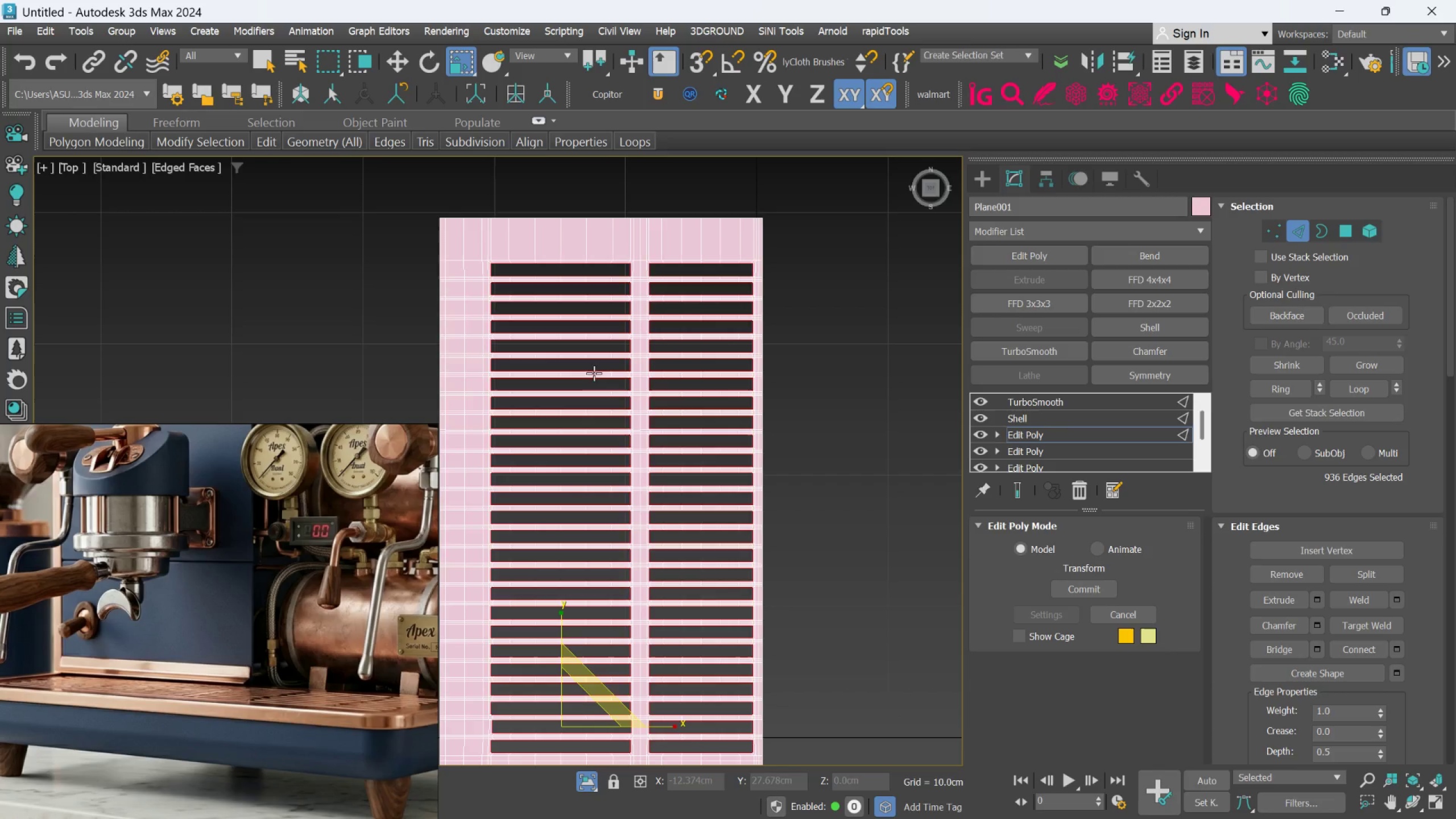 
scroll: coordinate [604, 580], scroll_direction: up, amount: 3.0
 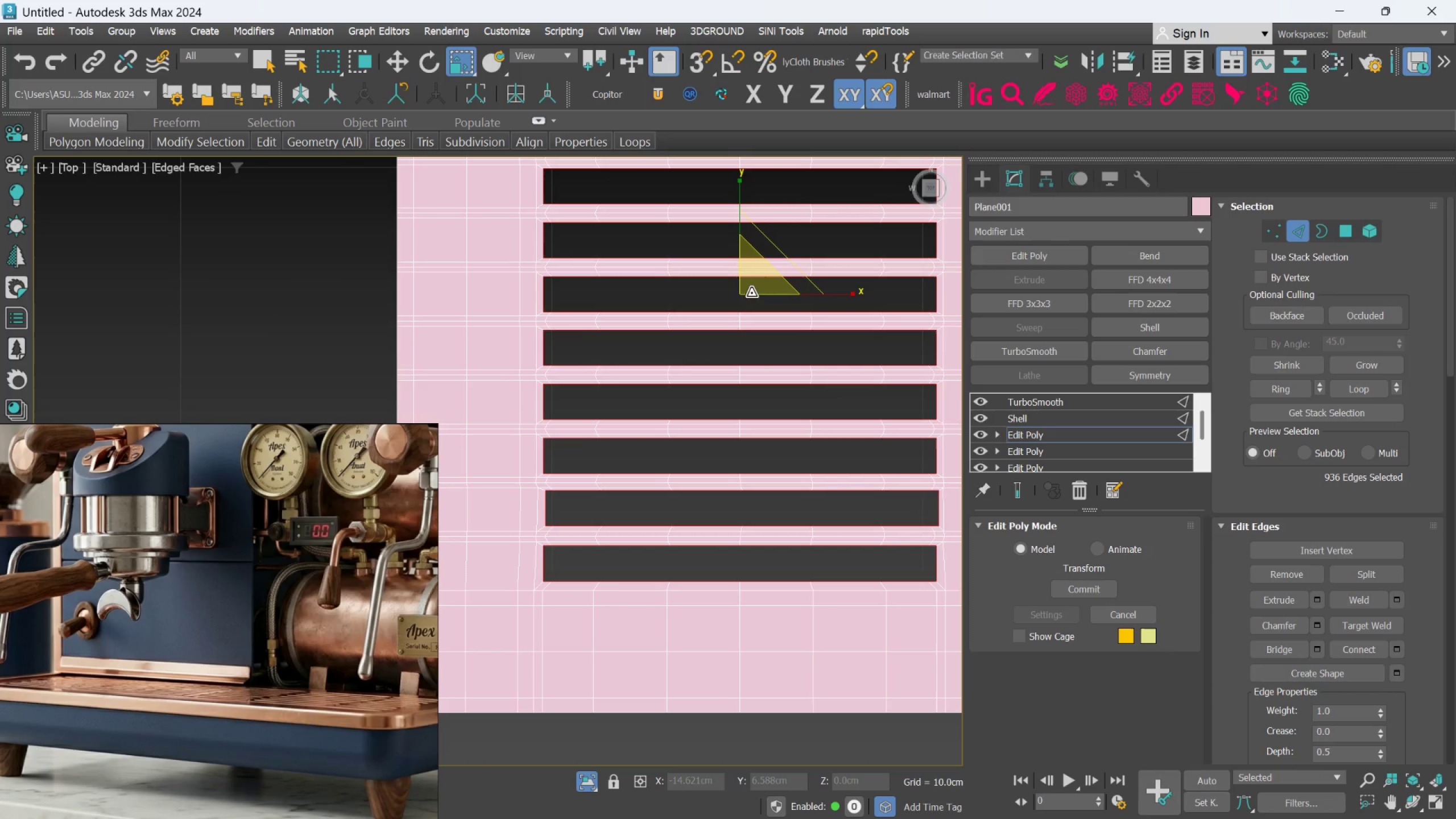 
left_click_drag(start_coordinate=[754, 283], to_coordinate=[755, 288])
 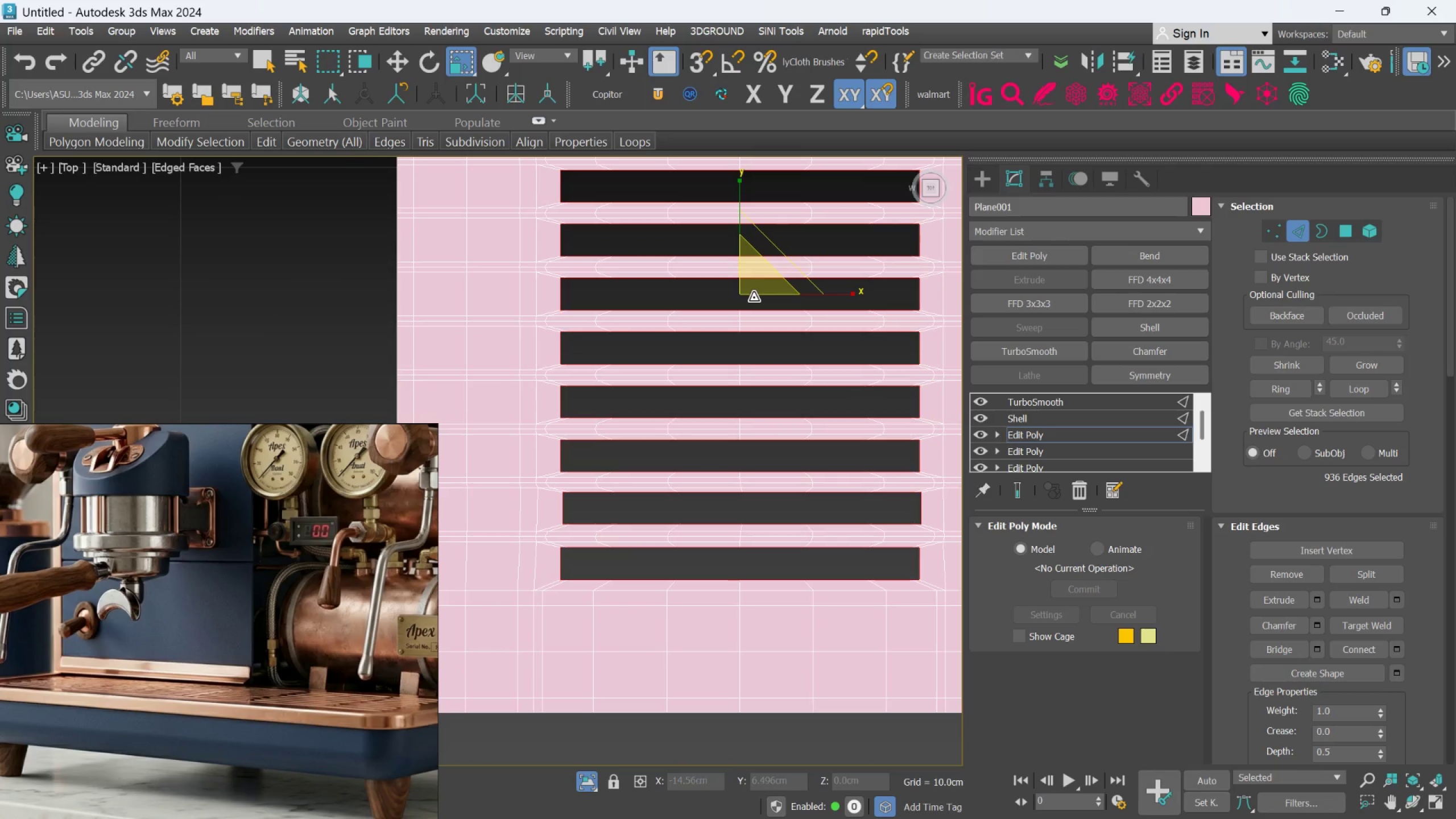 
scroll: coordinate [754, 297], scroll_direction: down, amount: 2.0
 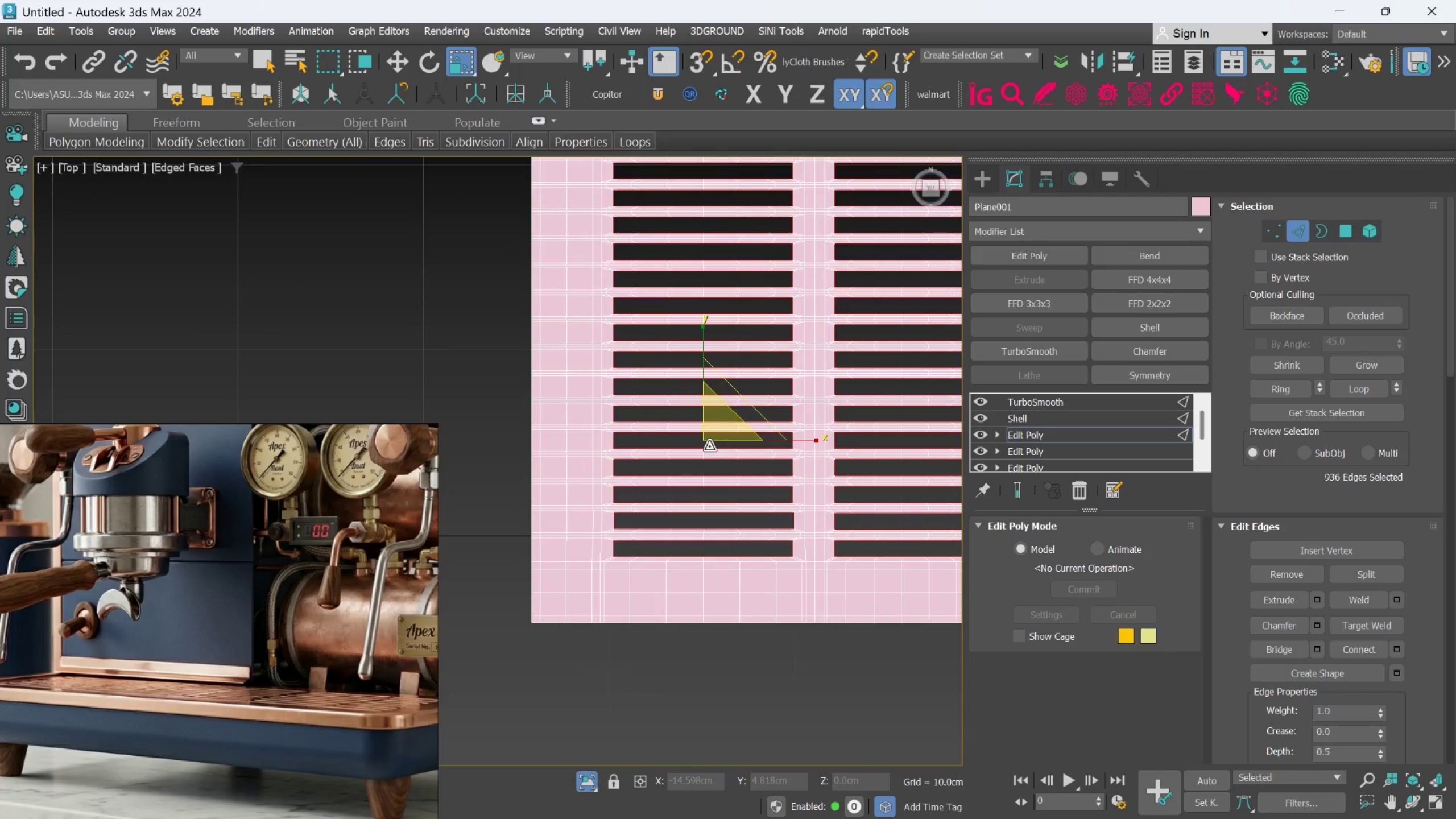 
key(Control+Z)
 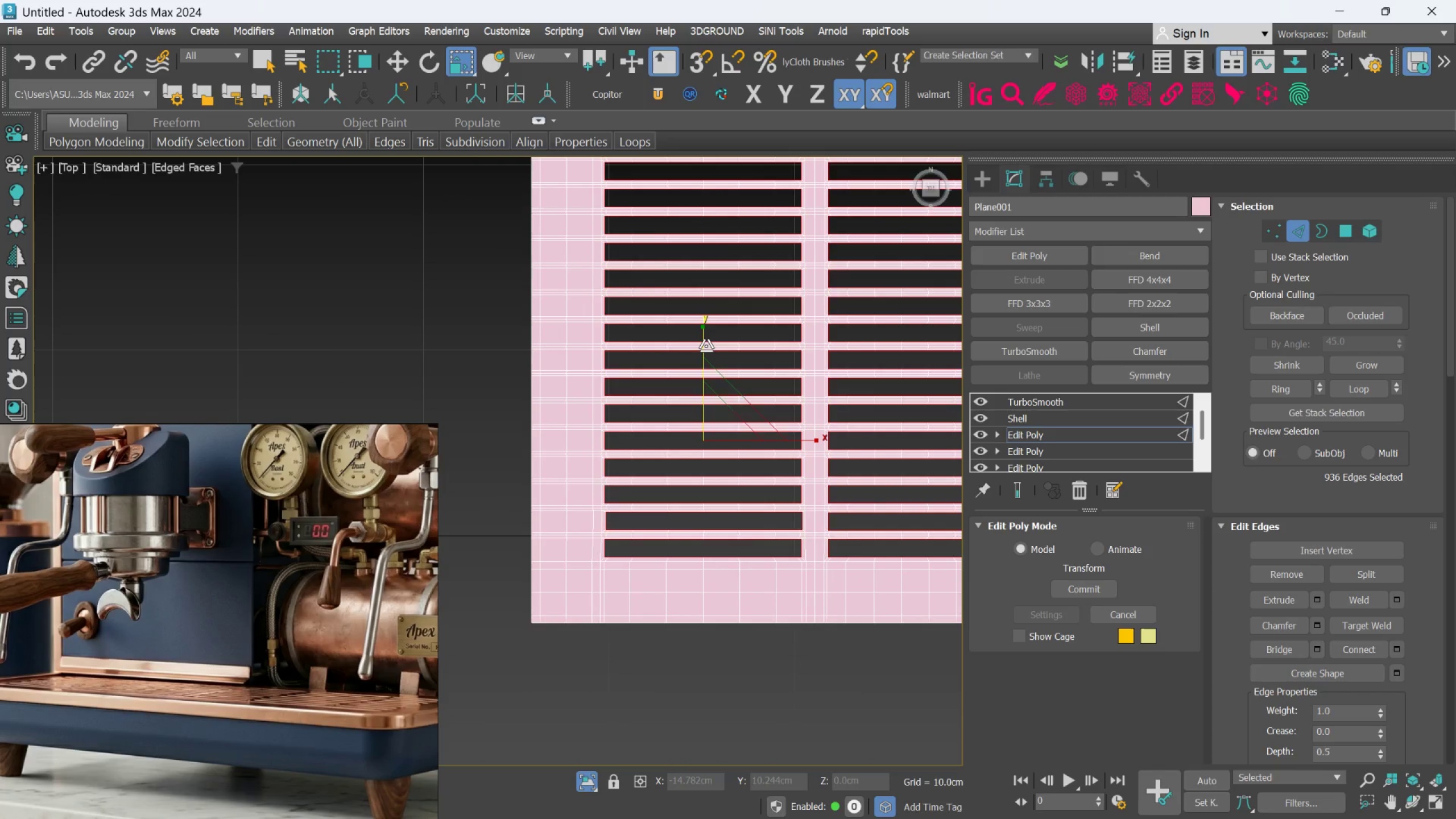 
left_click_drag(start_coordinate=[704, 343], to_coordinate=[704, 377])
 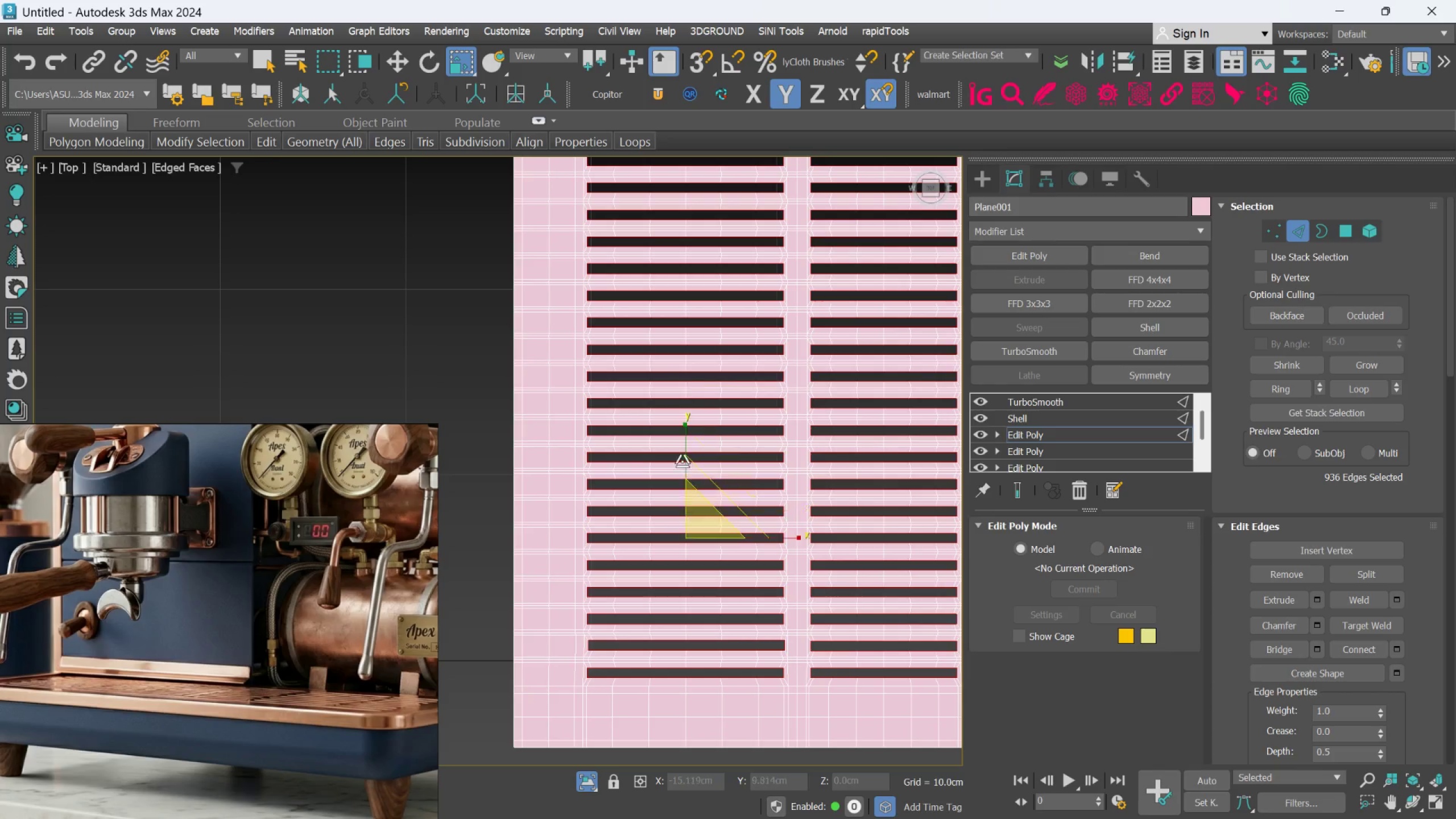 
scroll: coordinate [682, 385], scroll_direction: up, amount: 3.0
 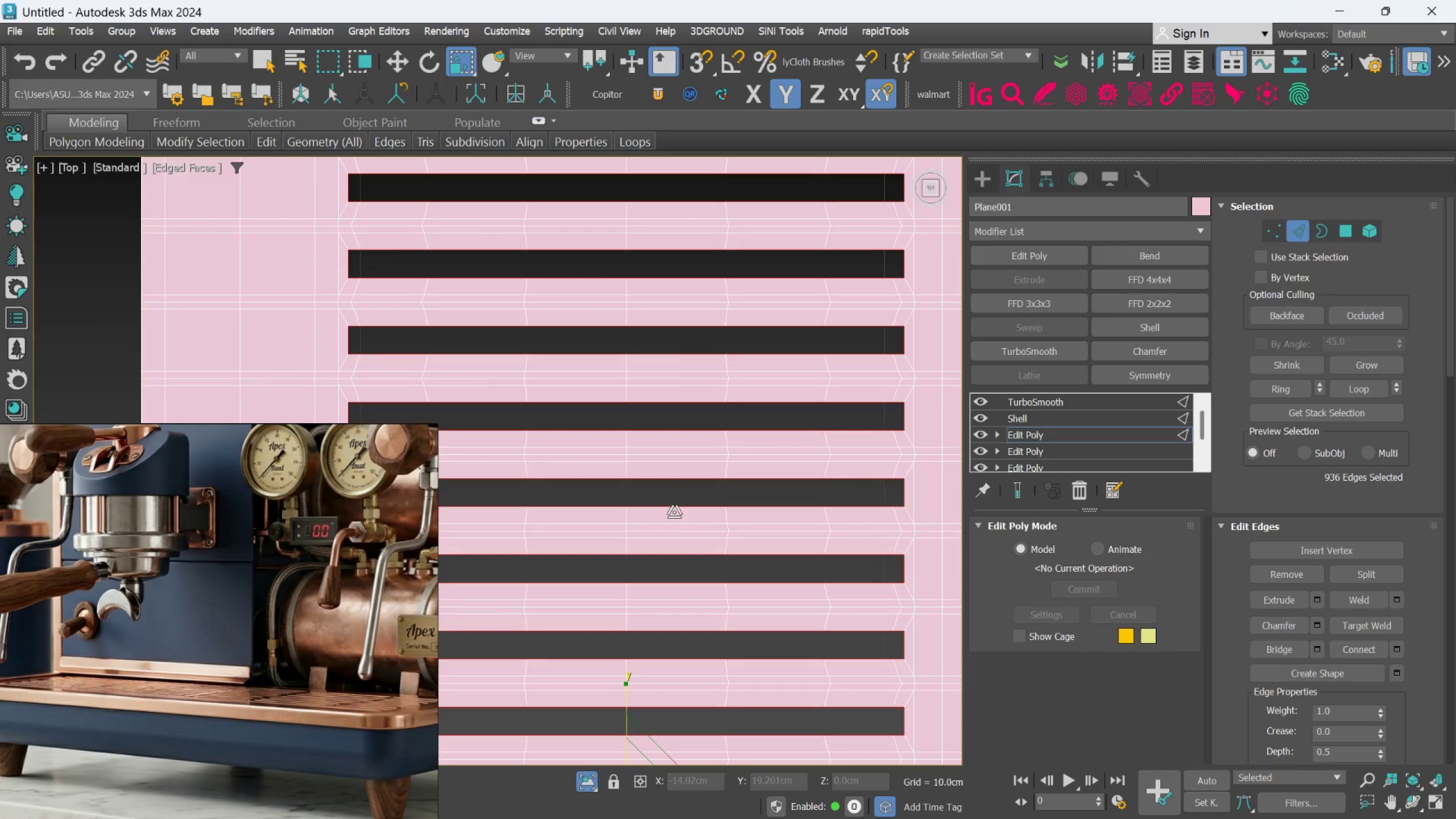 
scroll: coordinate [674, 500], scroll_direction: down, amount: 2.0
 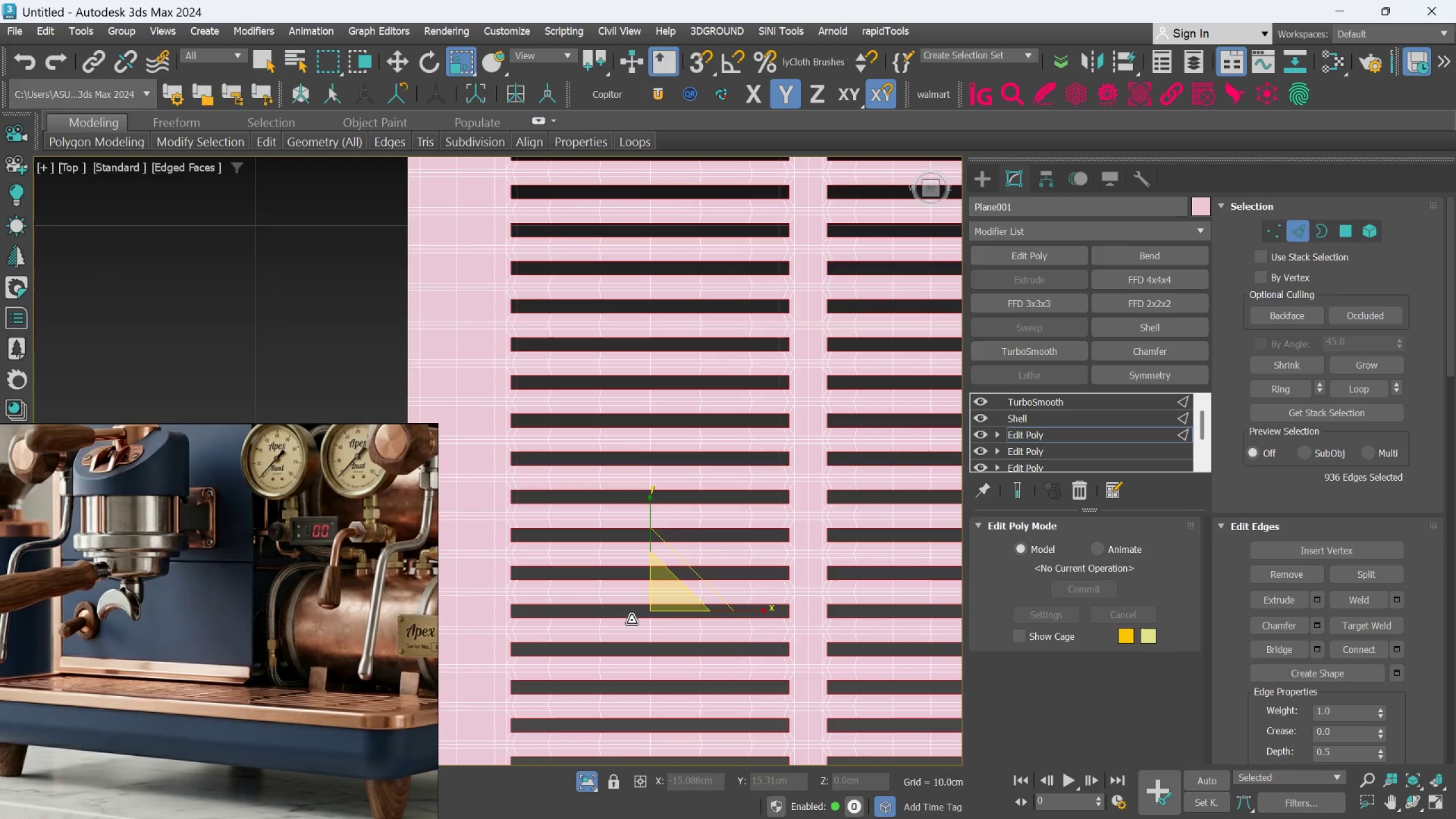 
scroll: coordinate [290, 651], scroll_direction: up, amount: 3.0
 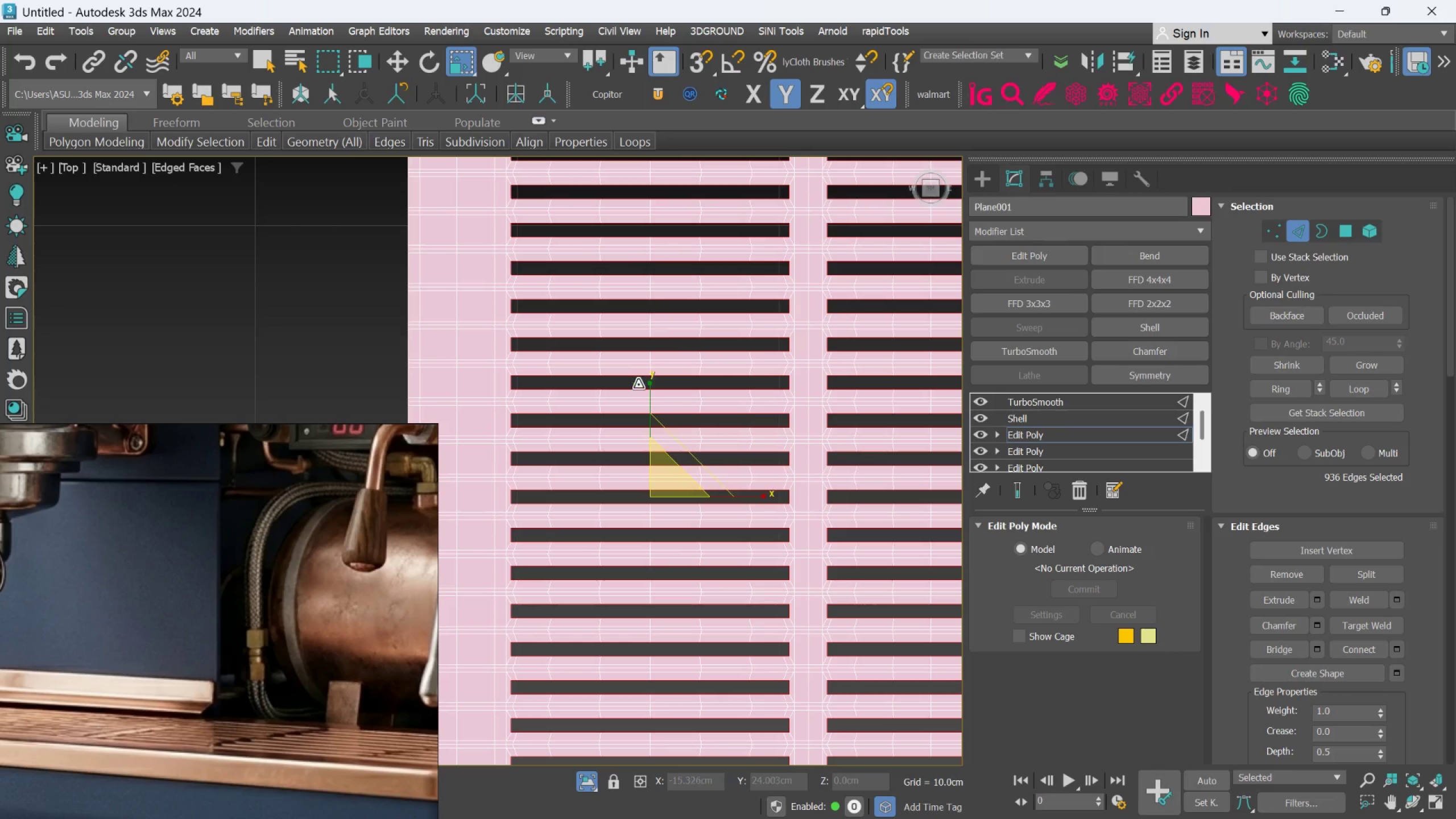 
wait(5.49)
 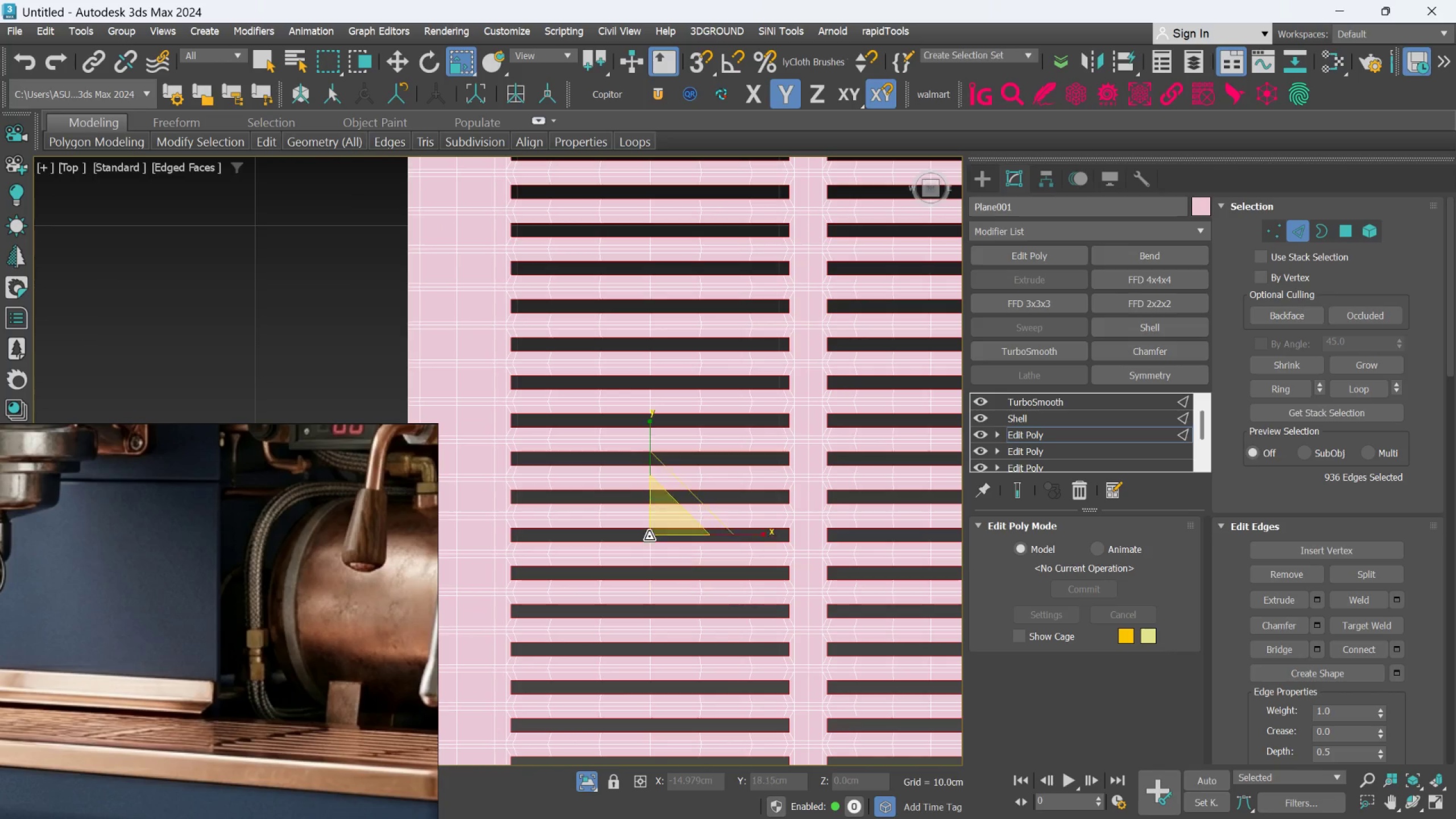 
scroll: coordinate [689, 499], scroll_direction: down, amount: 1.0
 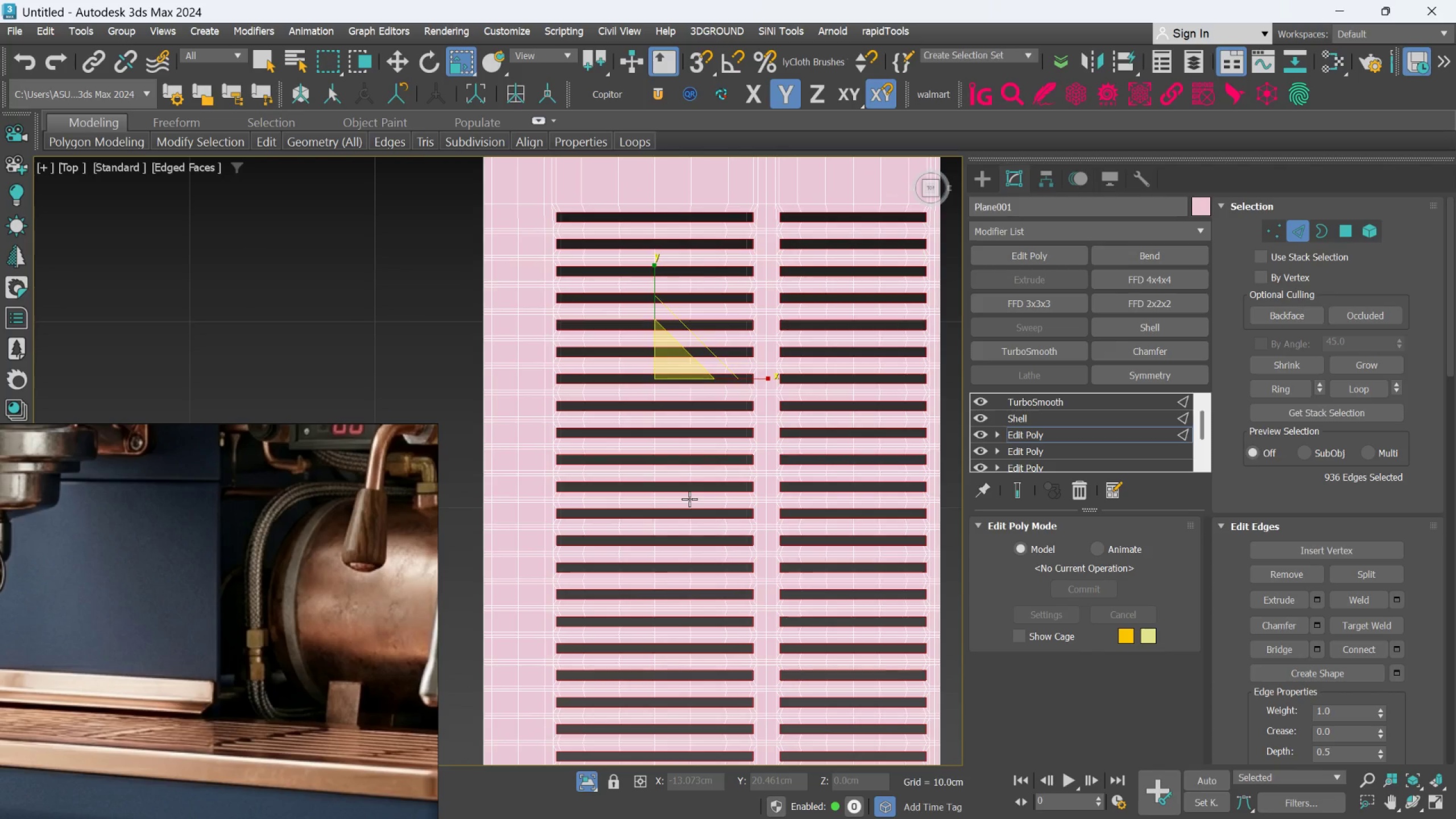 
key(Control+Z)
 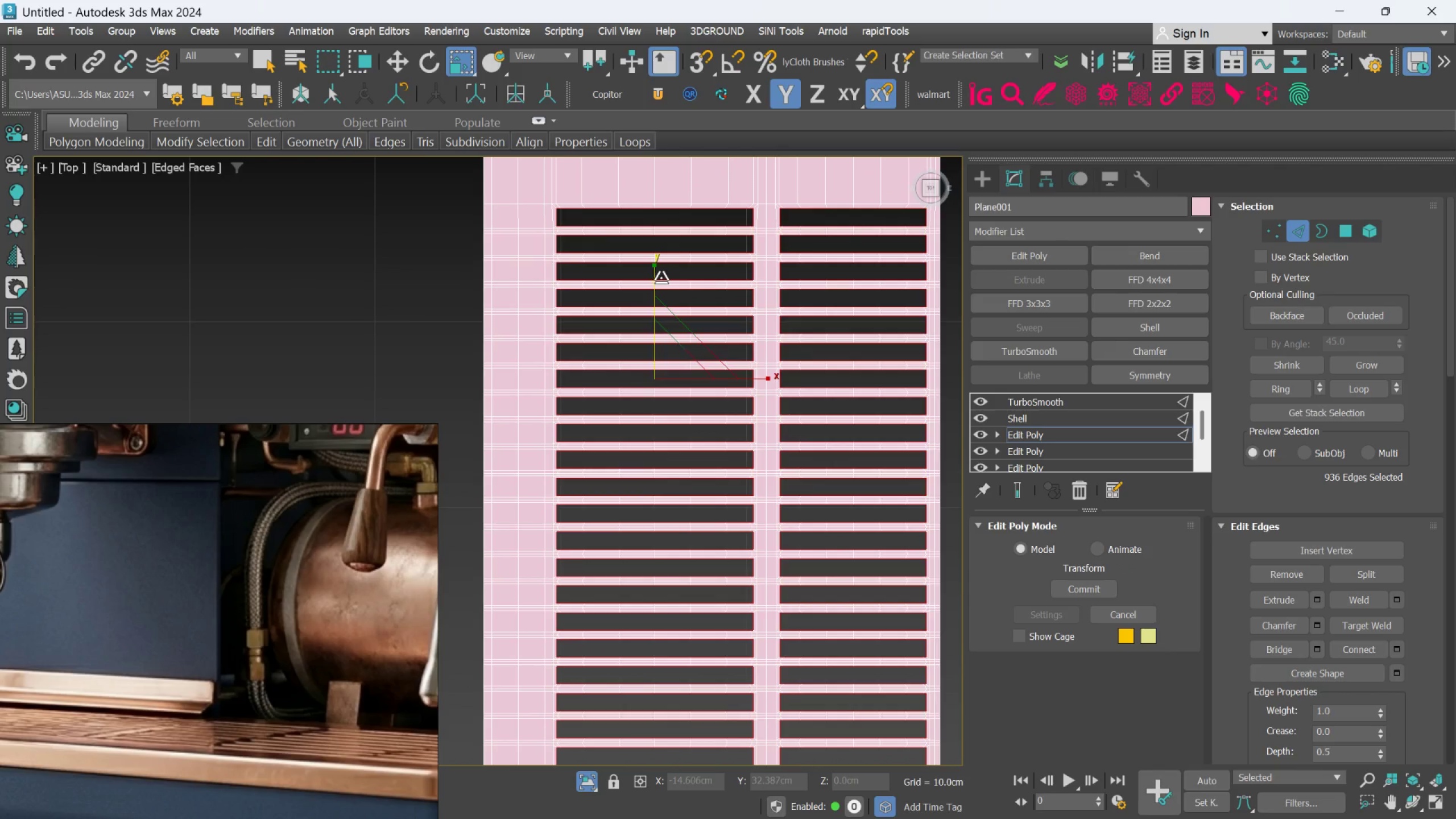 
left_click_drag(start_coordinate=[655, 281], to_coordinate=[660, 294])
 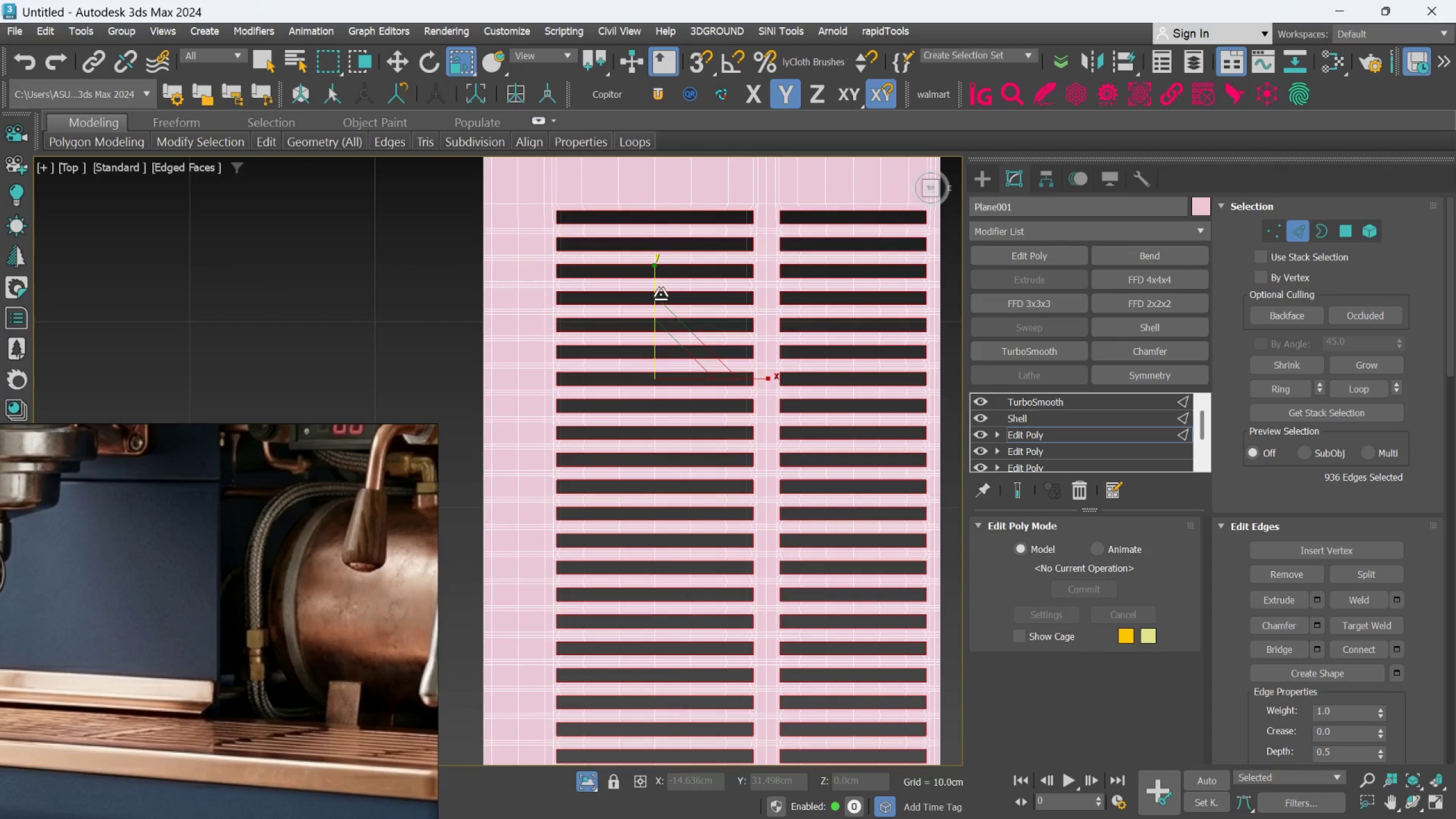 
scroll: coordinate [660, 294], scroll_direction: down, amount: 1.0
 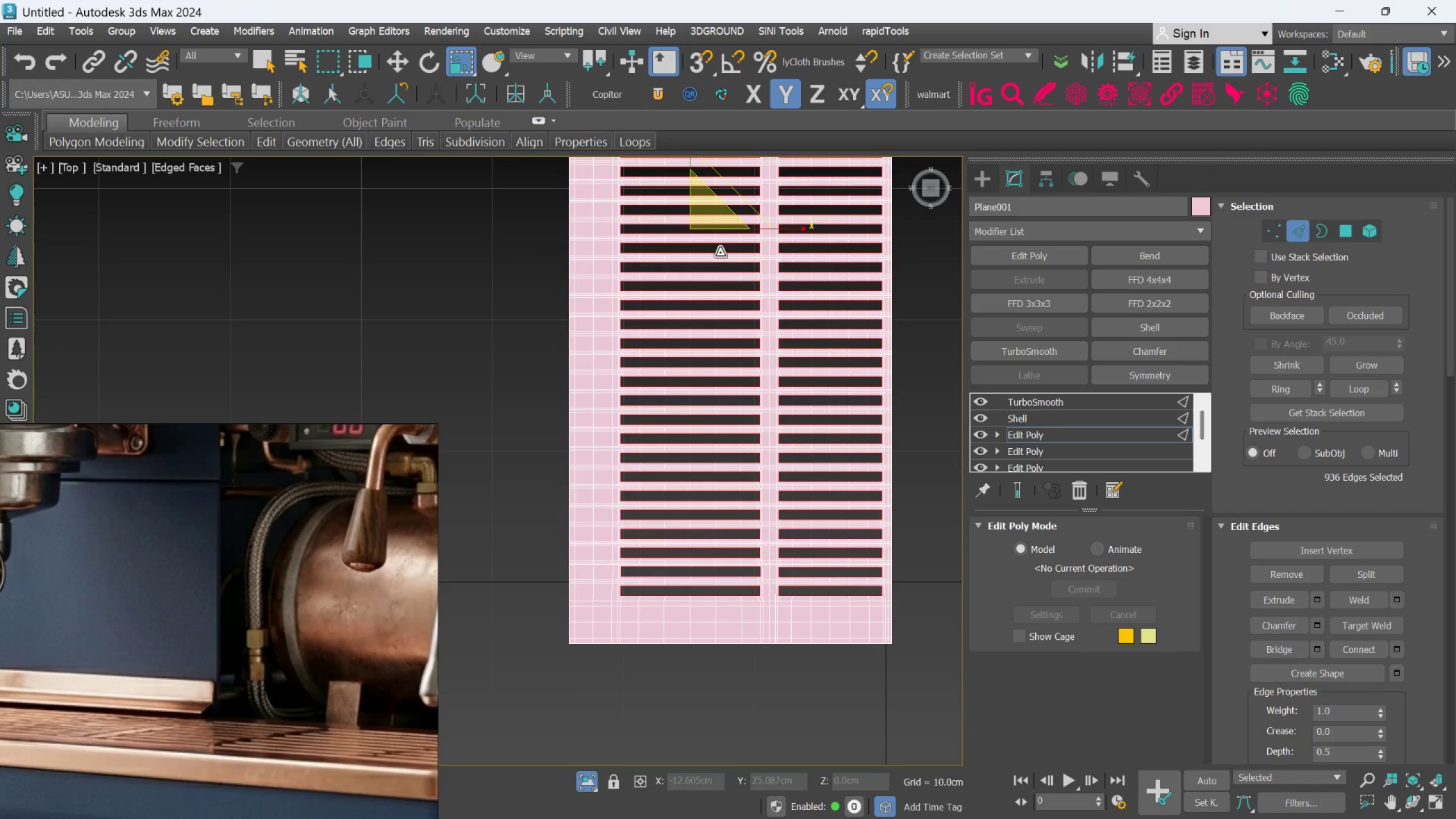 
scroll: coordinate [717, 468], scroll_direction: up, amount: 3.0
 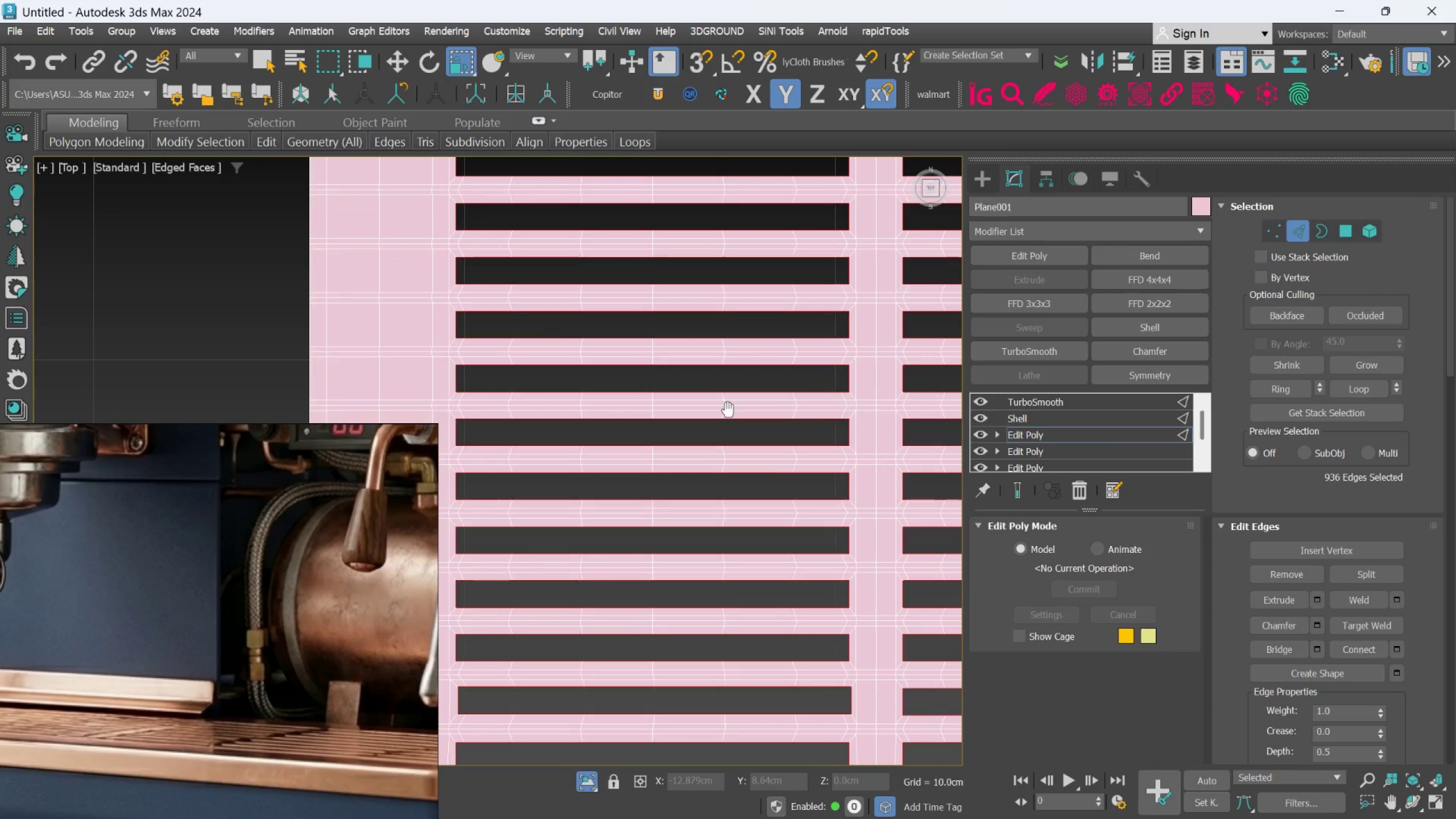 
scroll: coordinate [725, 425], scroll_direction: down, amount: 2.0
 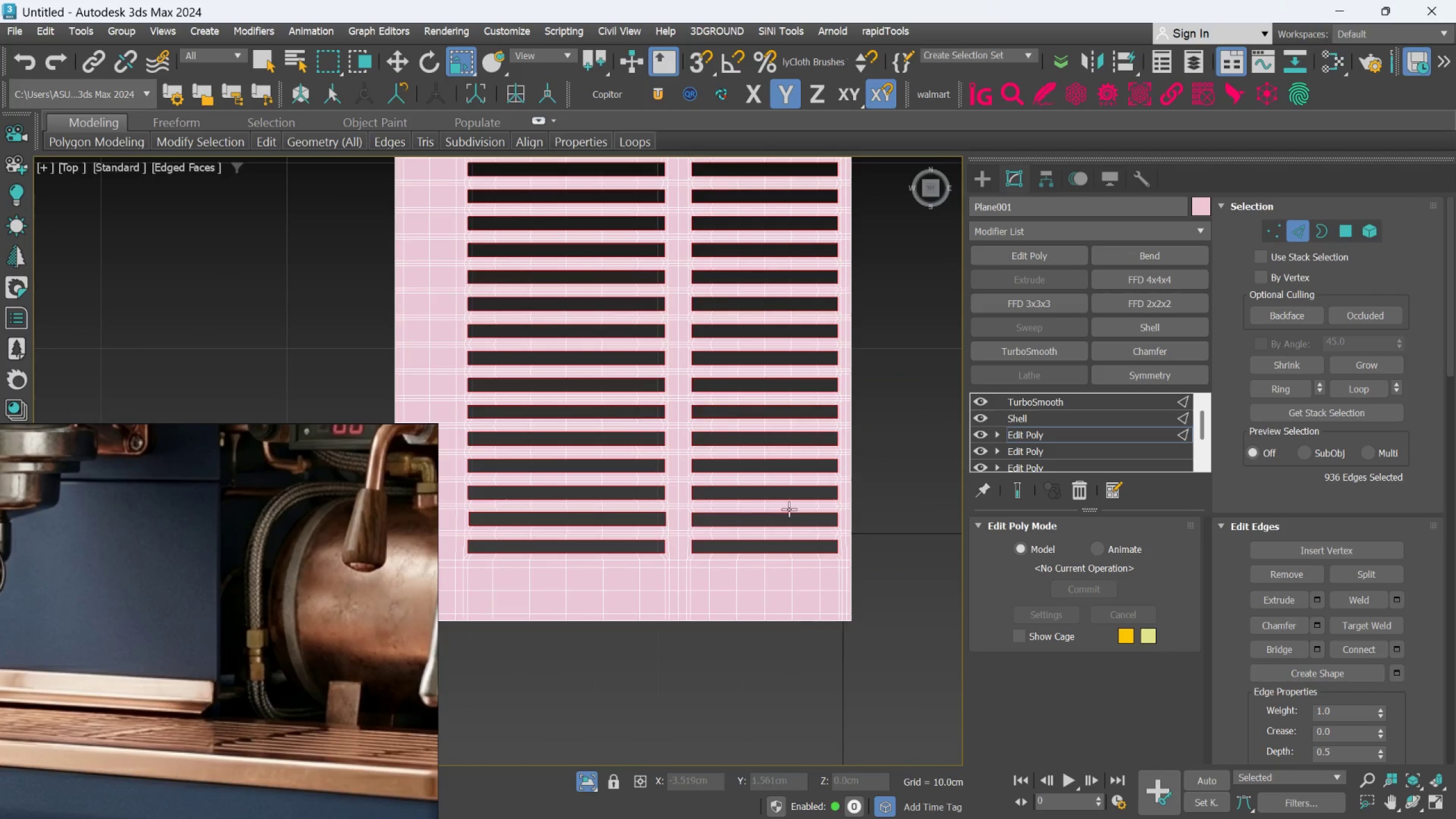 
scroll: coordinate [830, 530], scroll_direction: up, amount: 2.0
 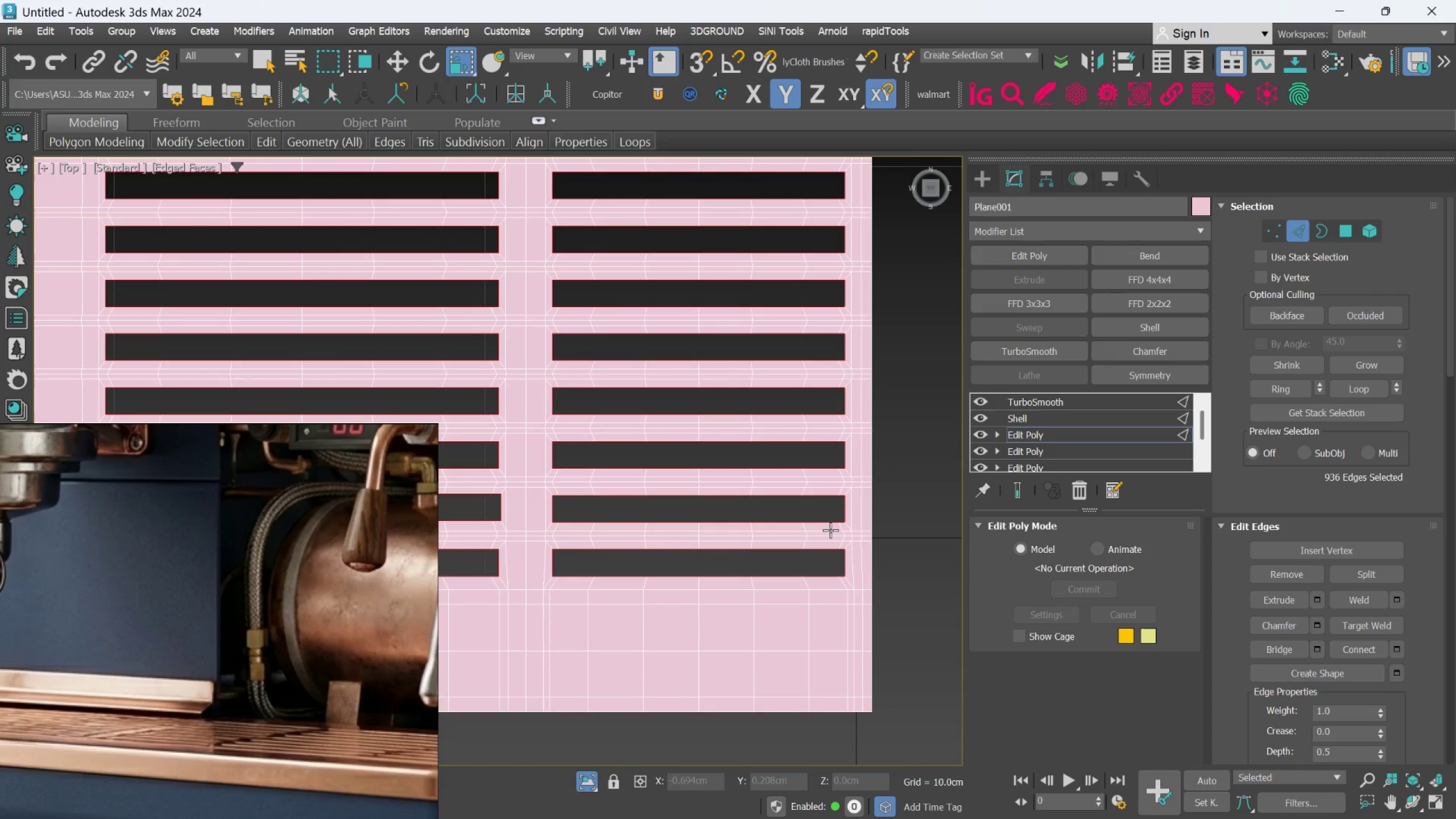 
key(Control+Z)
 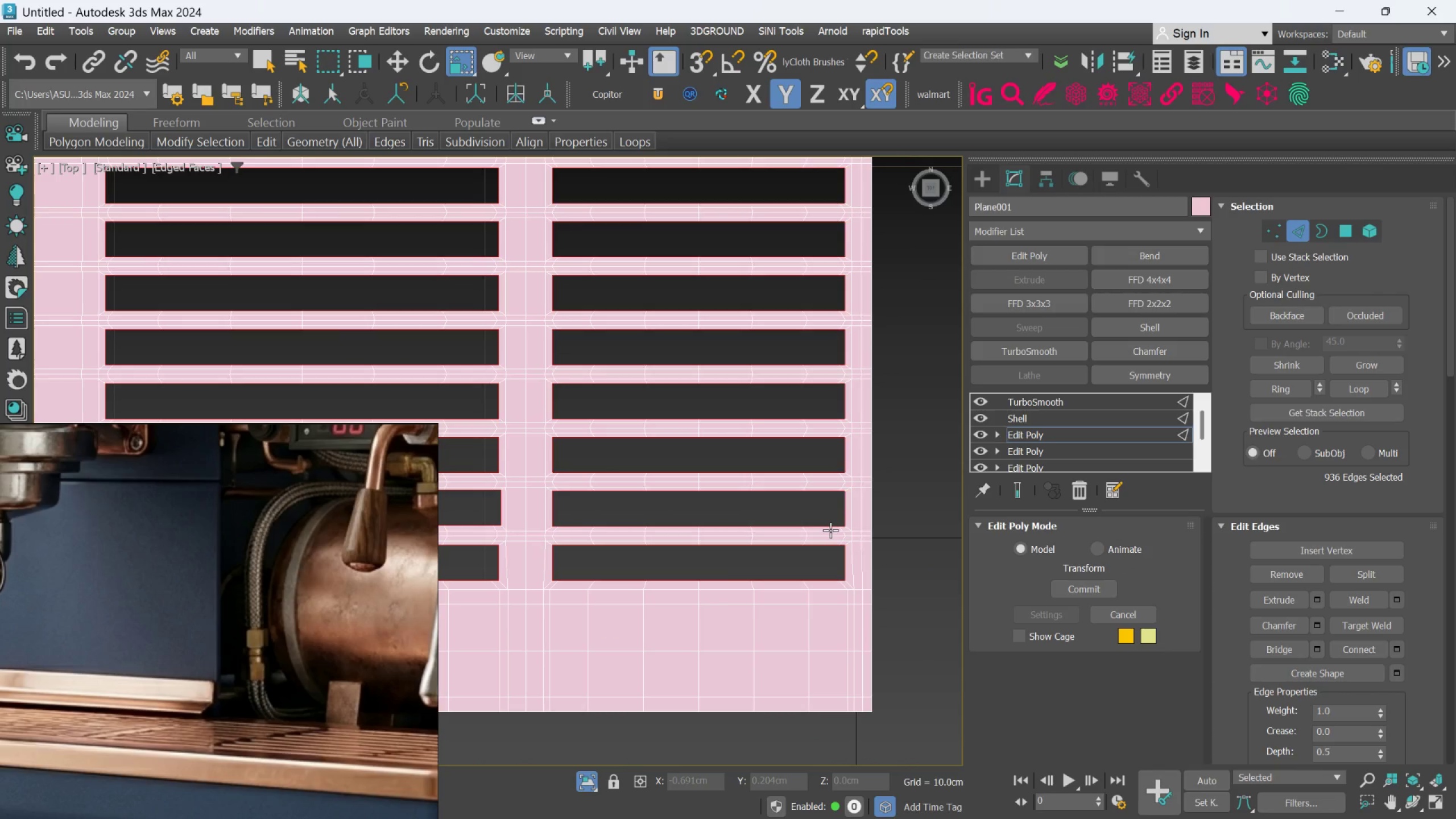 
key(Control+Y)
 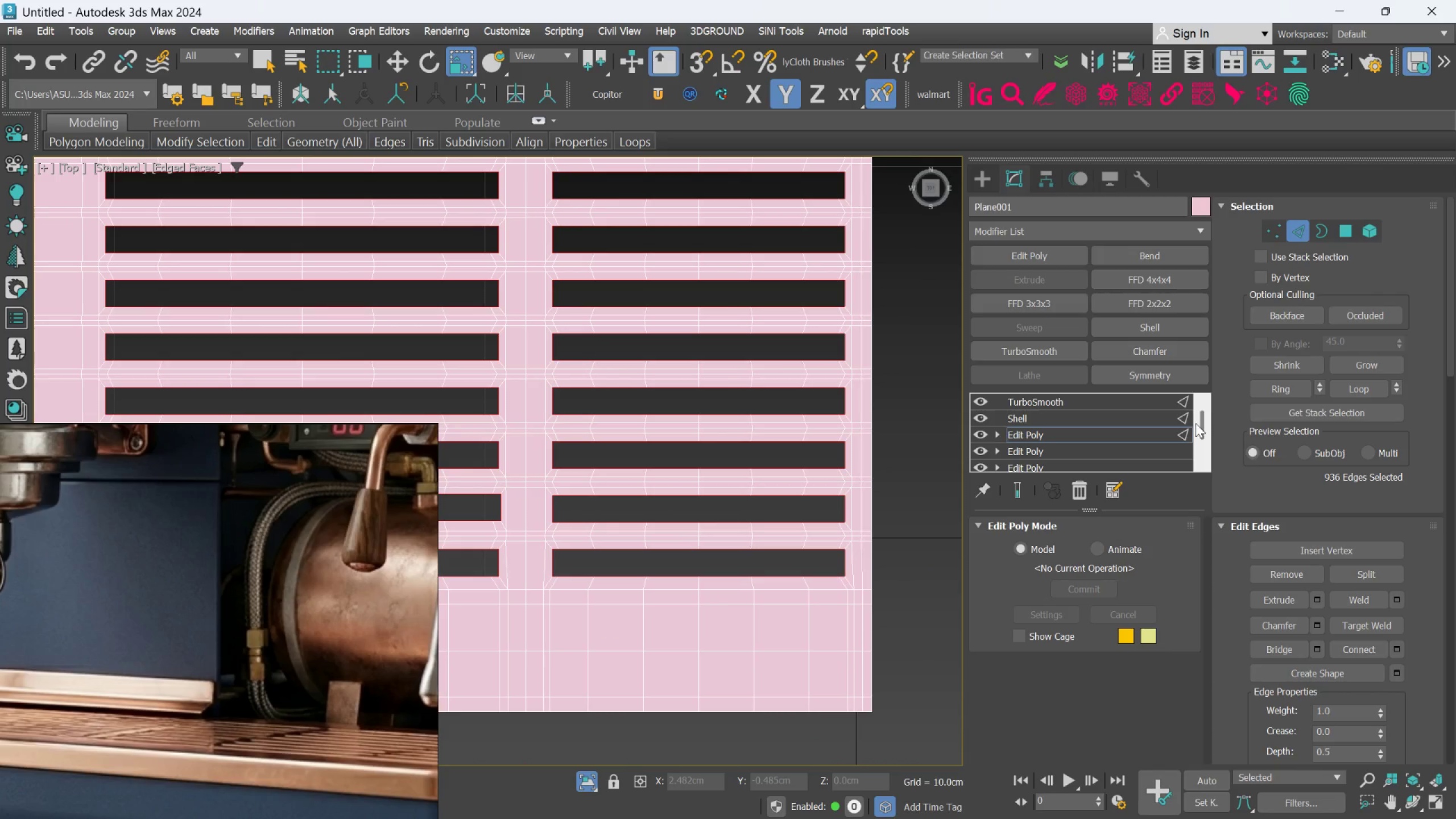 
left_click([1298, 229])
 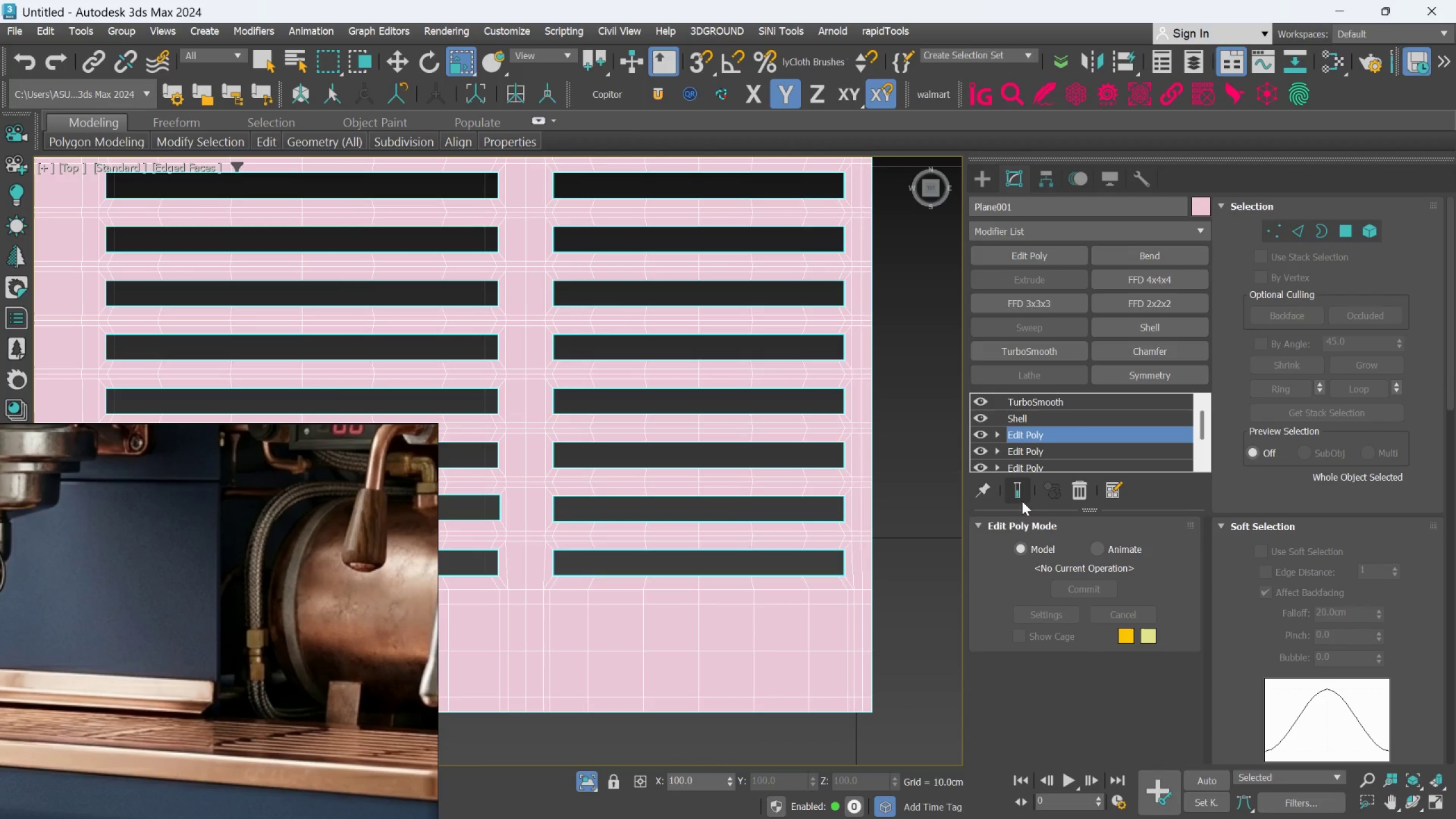 
left_click([1015, 495])
 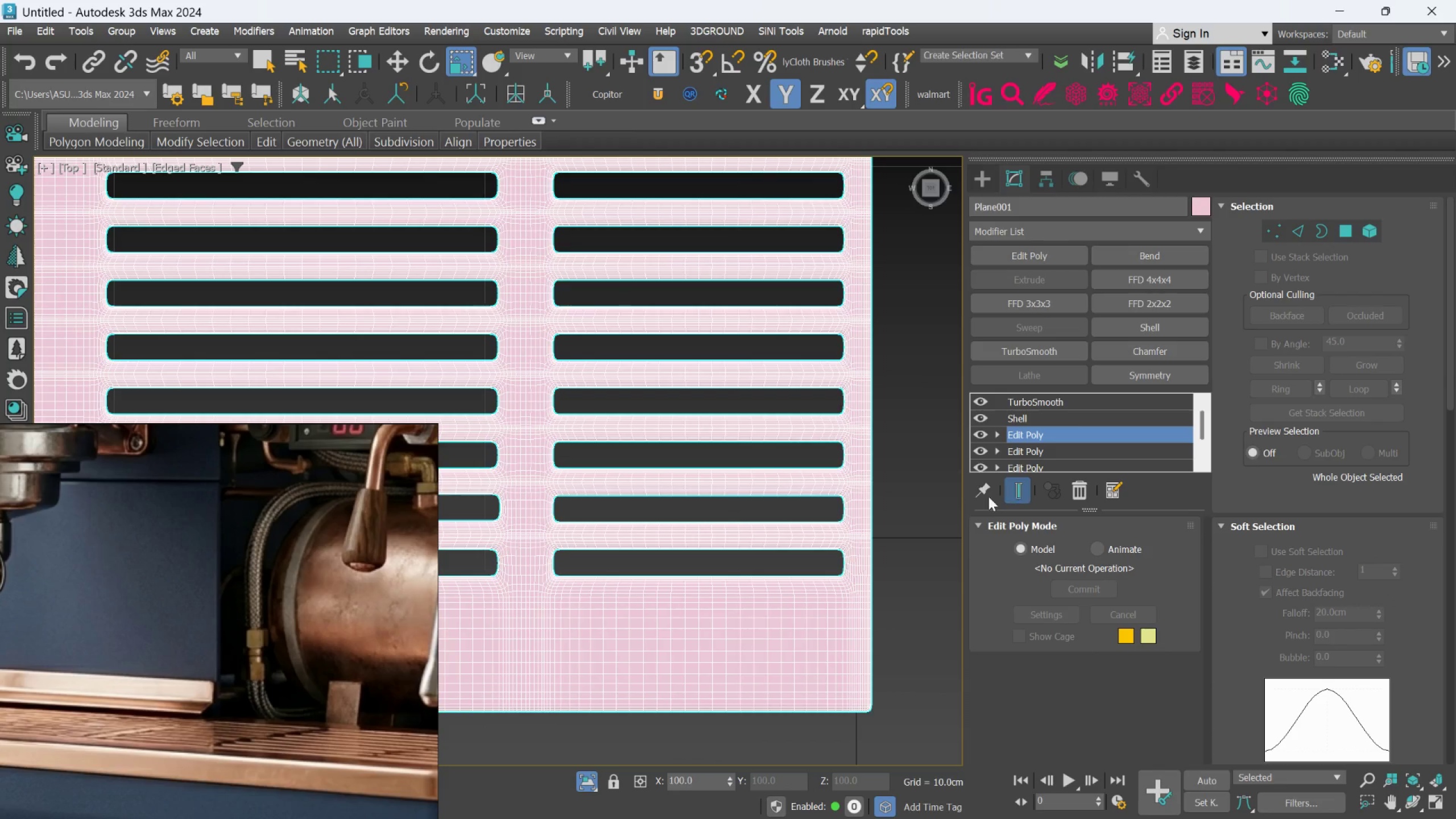 
scroll: coordinate [820, 492], scroll_direction: down, amount: 3.0
 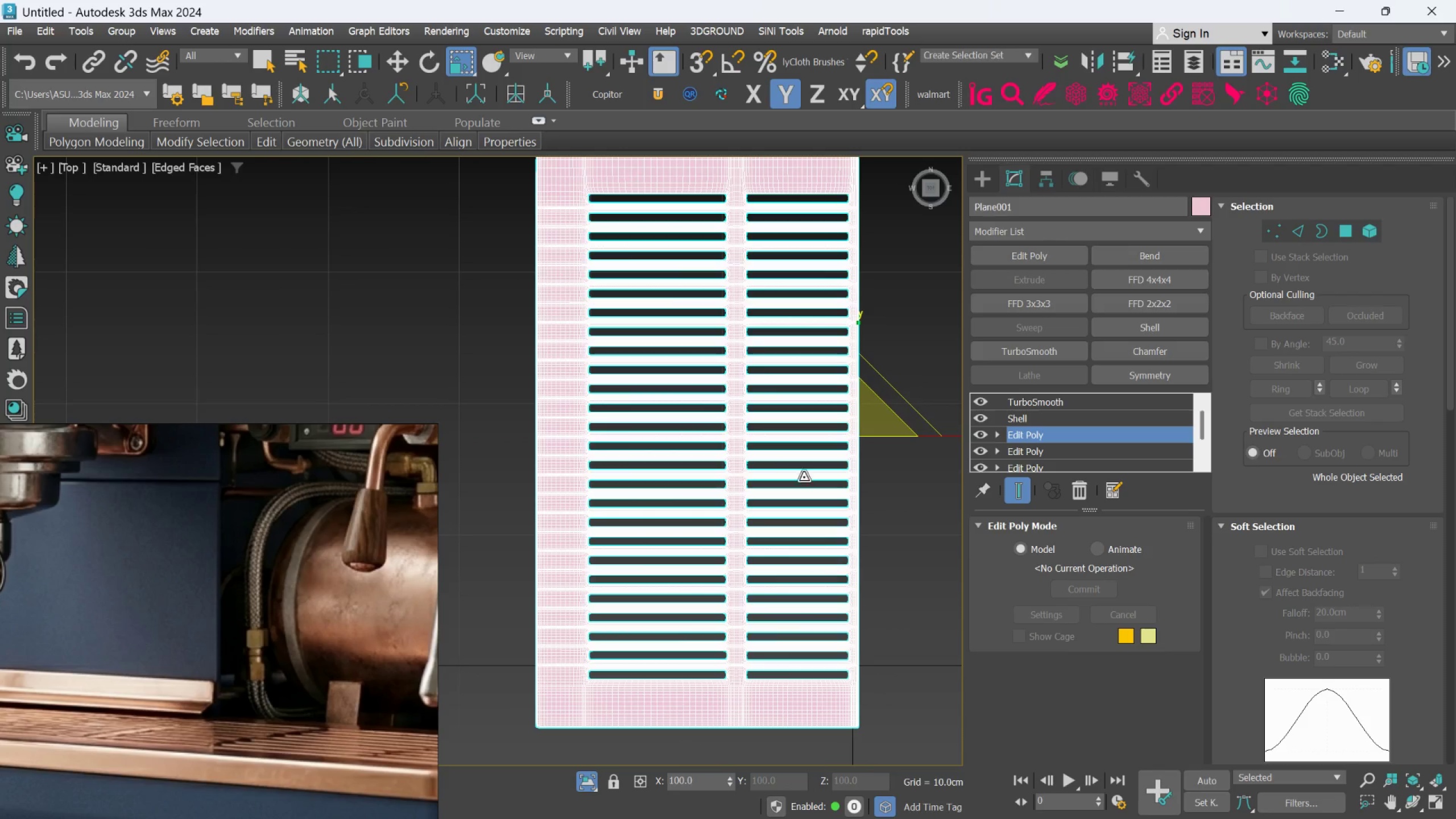 
scroll: coordinate [727, 412], scroll_direction: up, amount: 4.0
 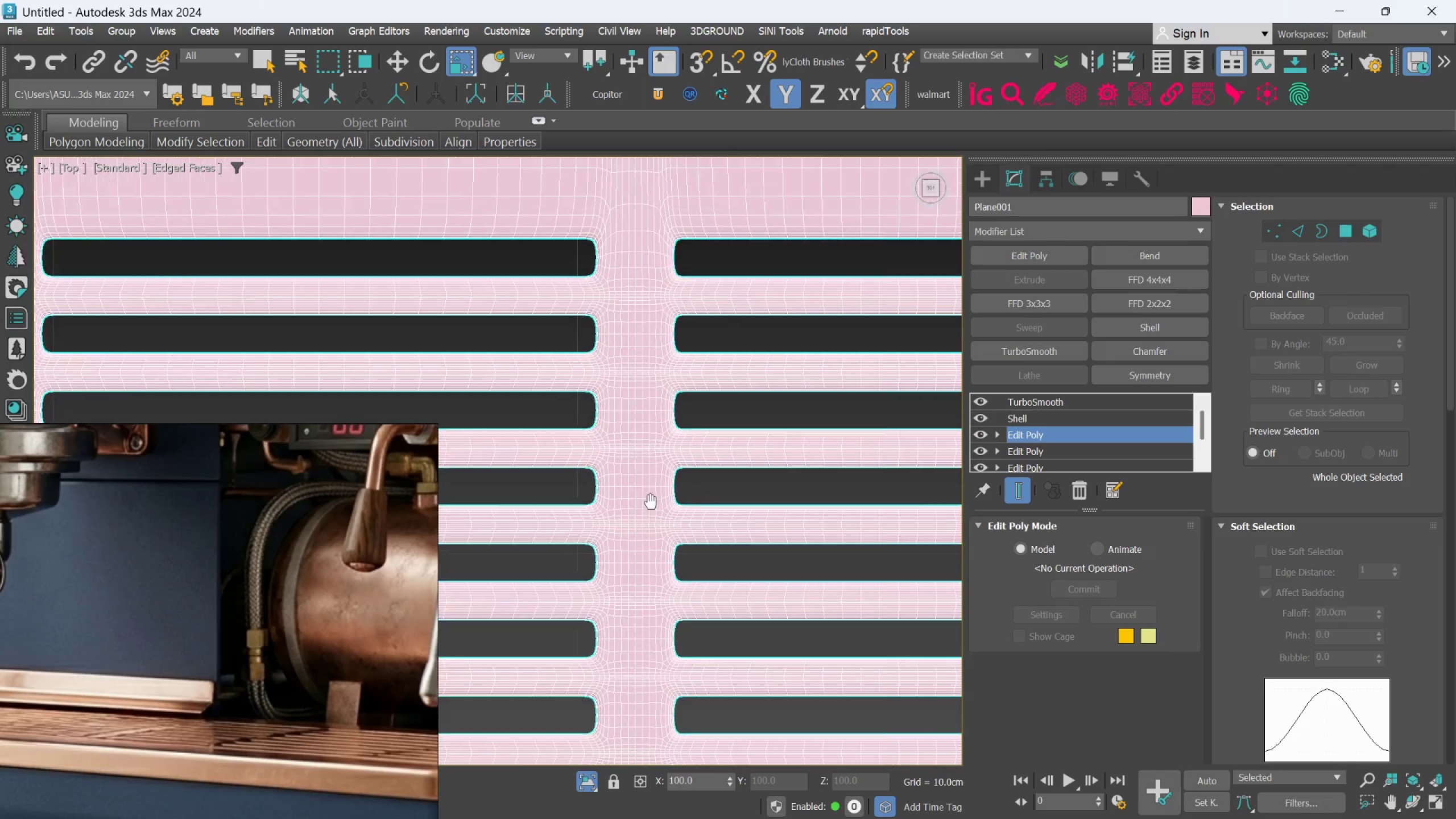 
scroll: coordinate [638, 501], scroll_direction: down, amount: 2.0
 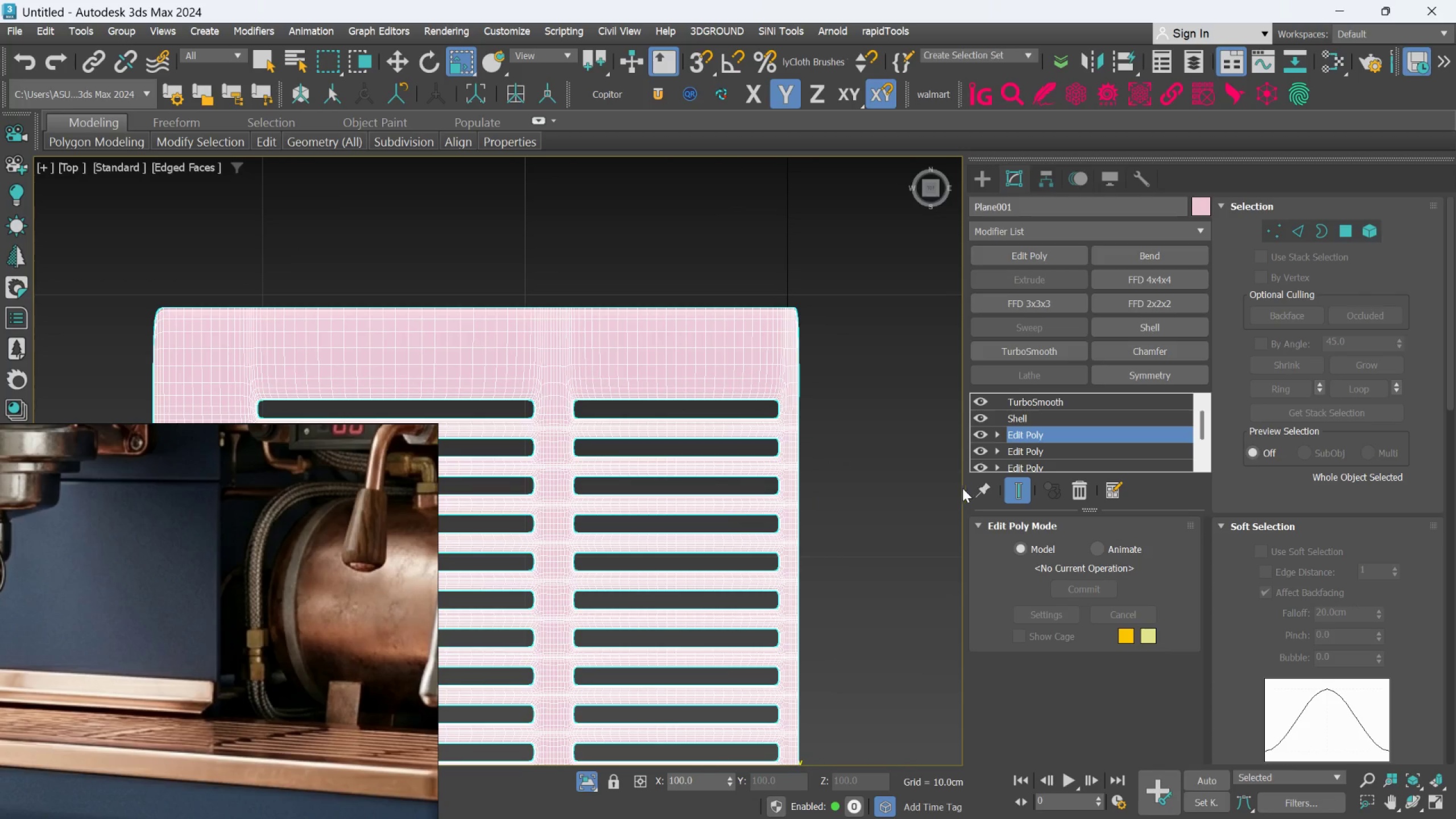 
left_click([1014, 485])
 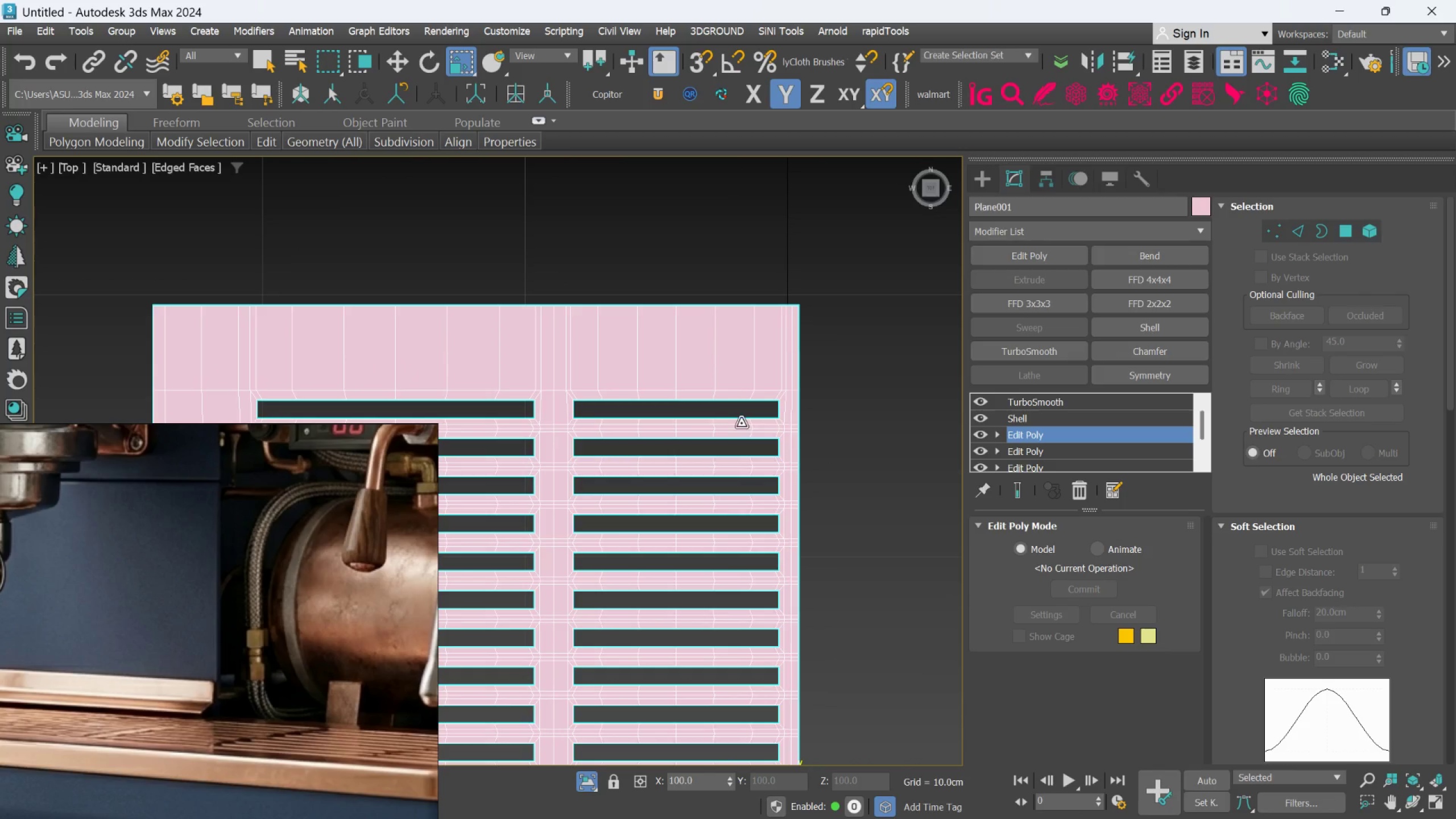 
scroll: coordinate [741, 423], scroll_direction: down, amount: 1.0
 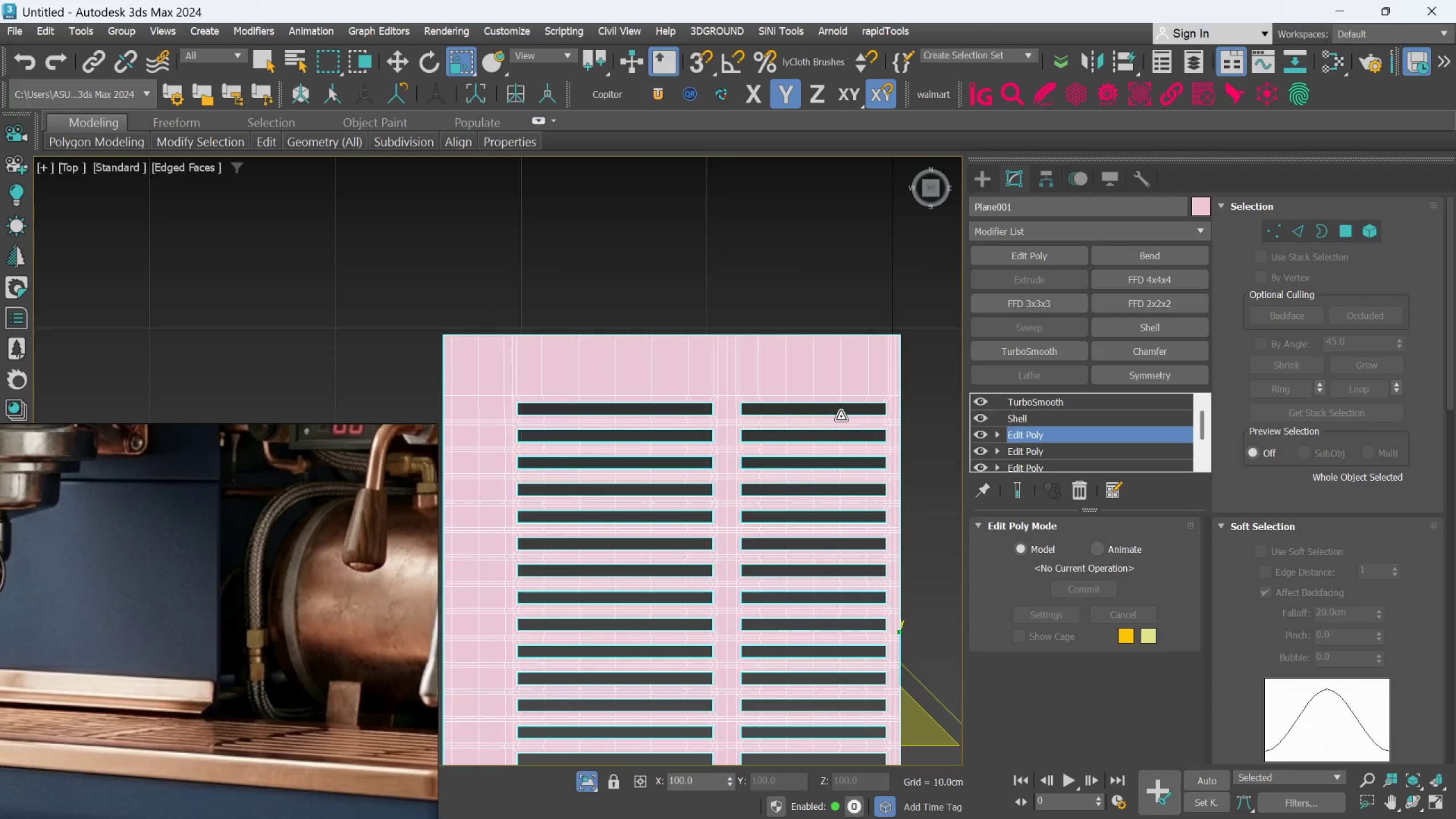 
scroll: coordinate [685, 373], scroll_direction: up, amount: 2.0
 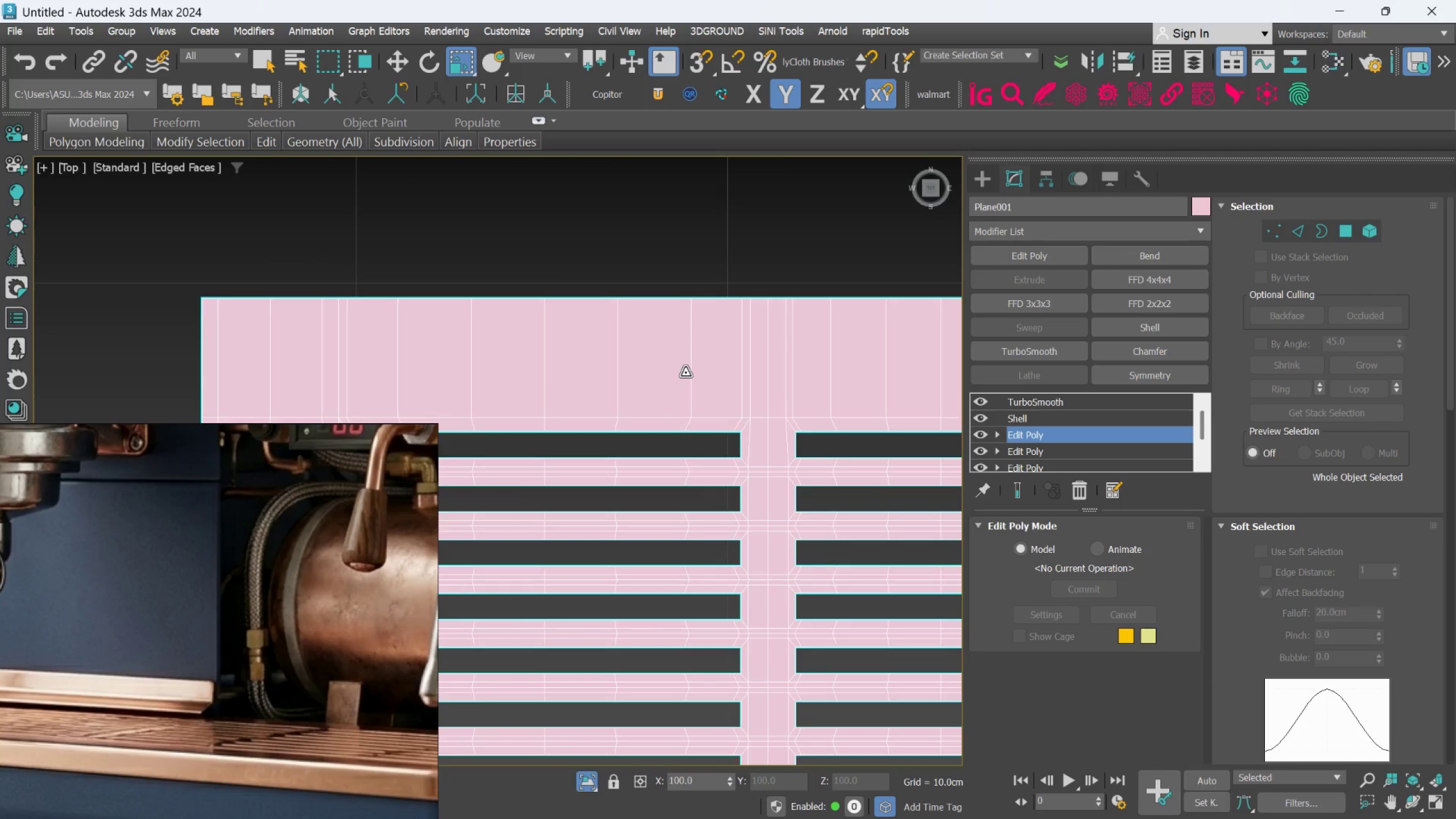 
key(Alt+Backquote)
 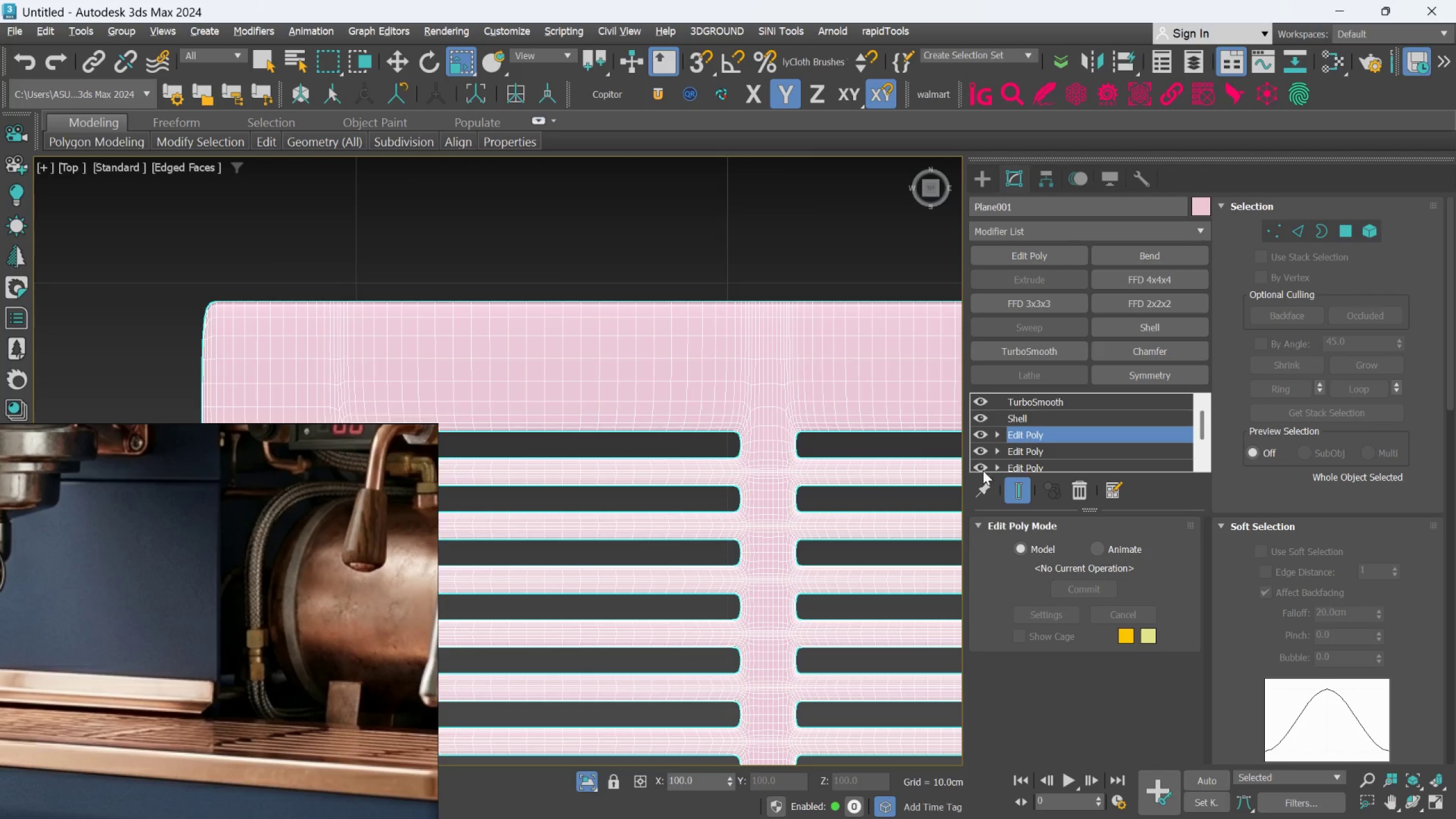 
left_click([1021, 487])
 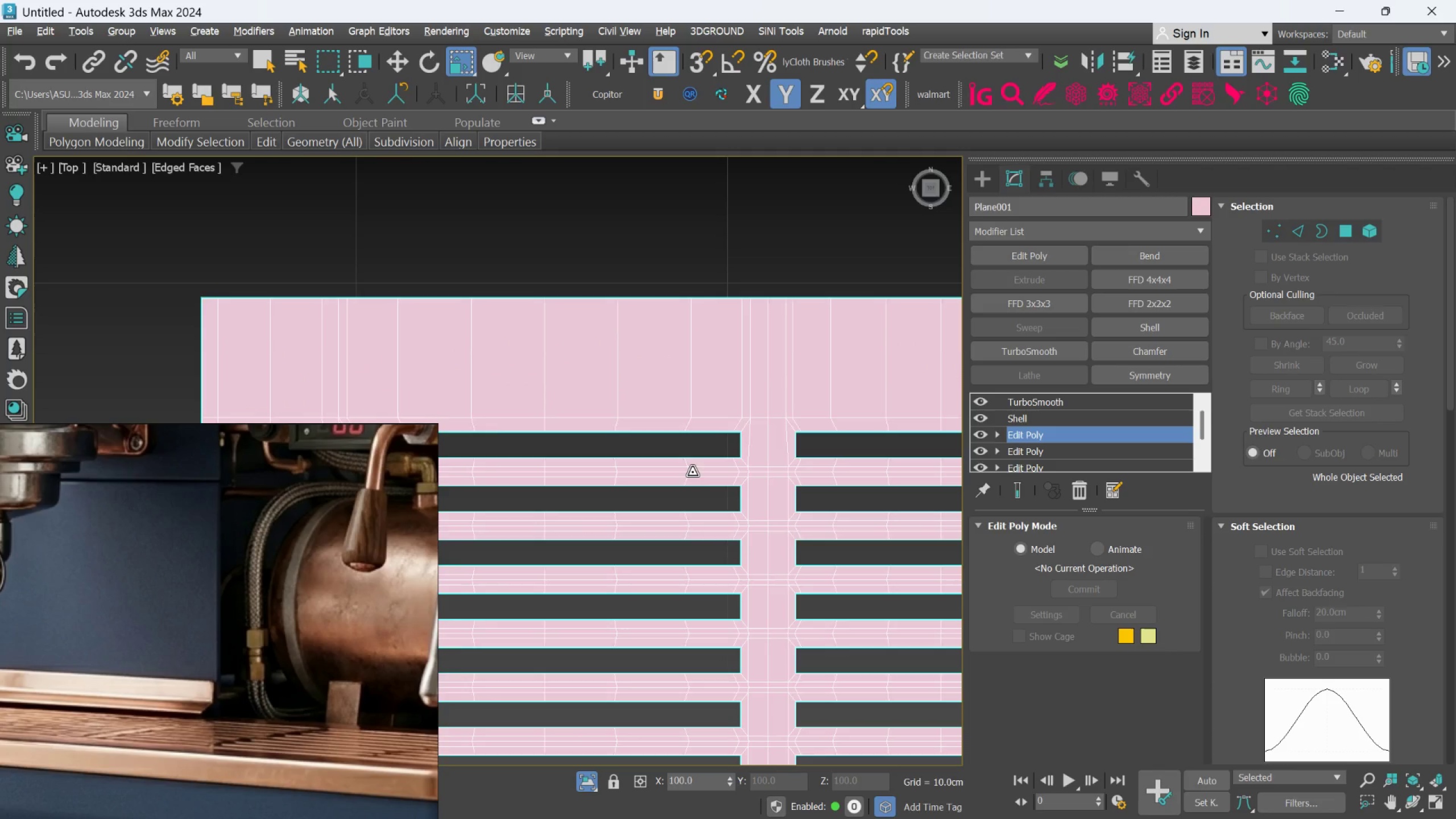 
scroll: coordinate [691, 473], scroll_direction: down, amount: 2.0
 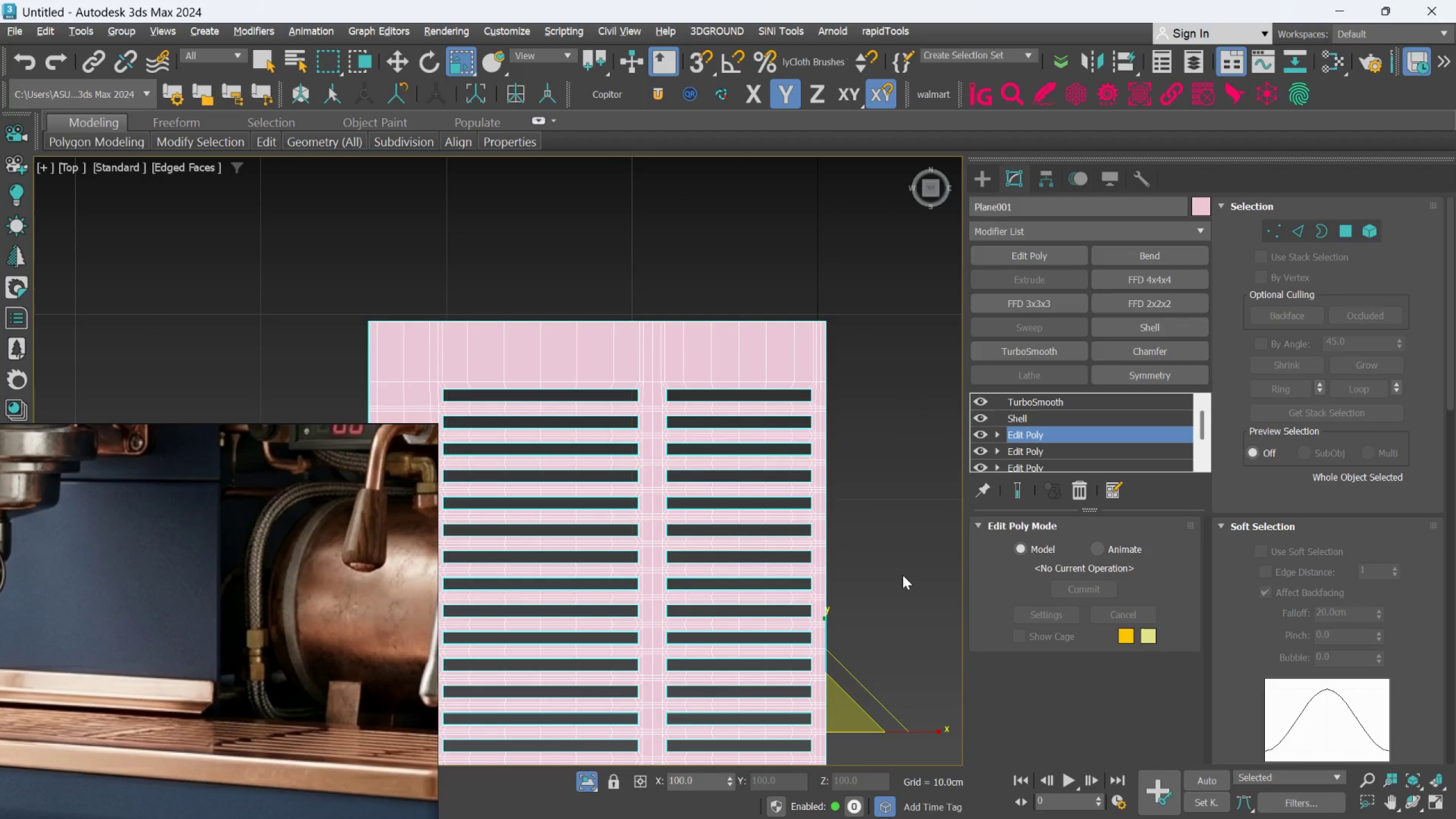 
key(Q)
 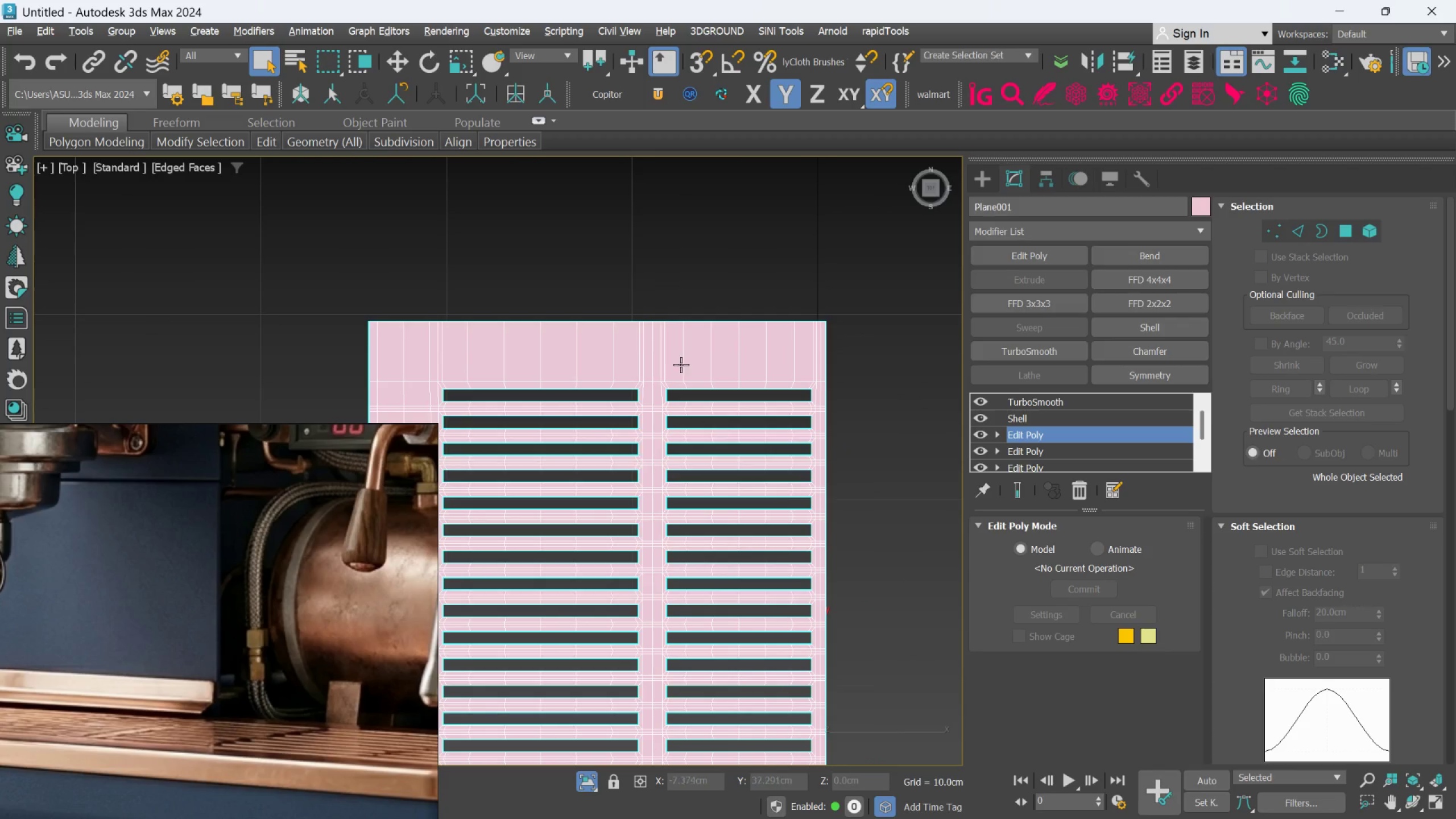 
scroll: coordinate [663, 318], scroll_direction: up, amount: 1.0
 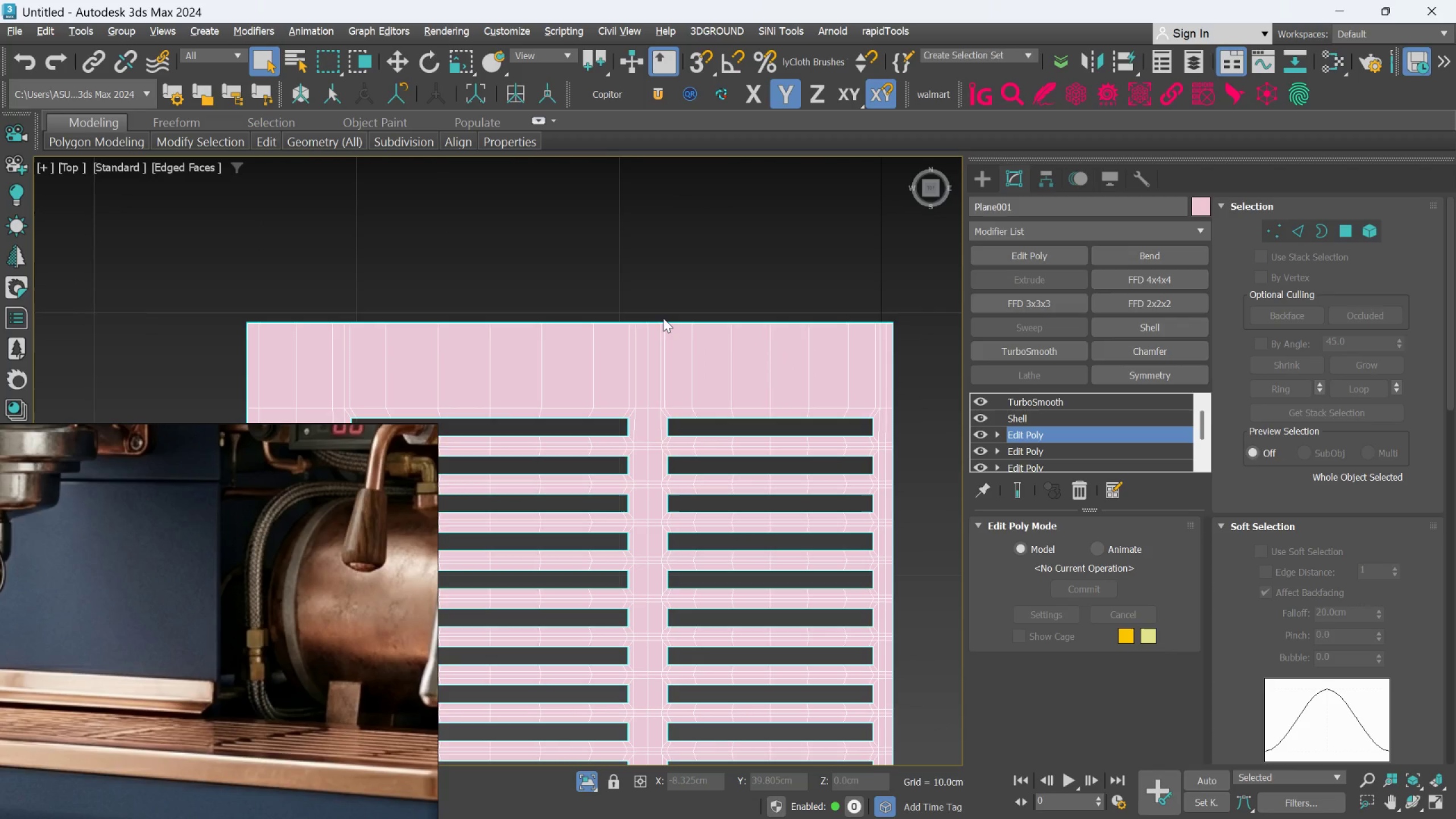 
key(Alt+1)
 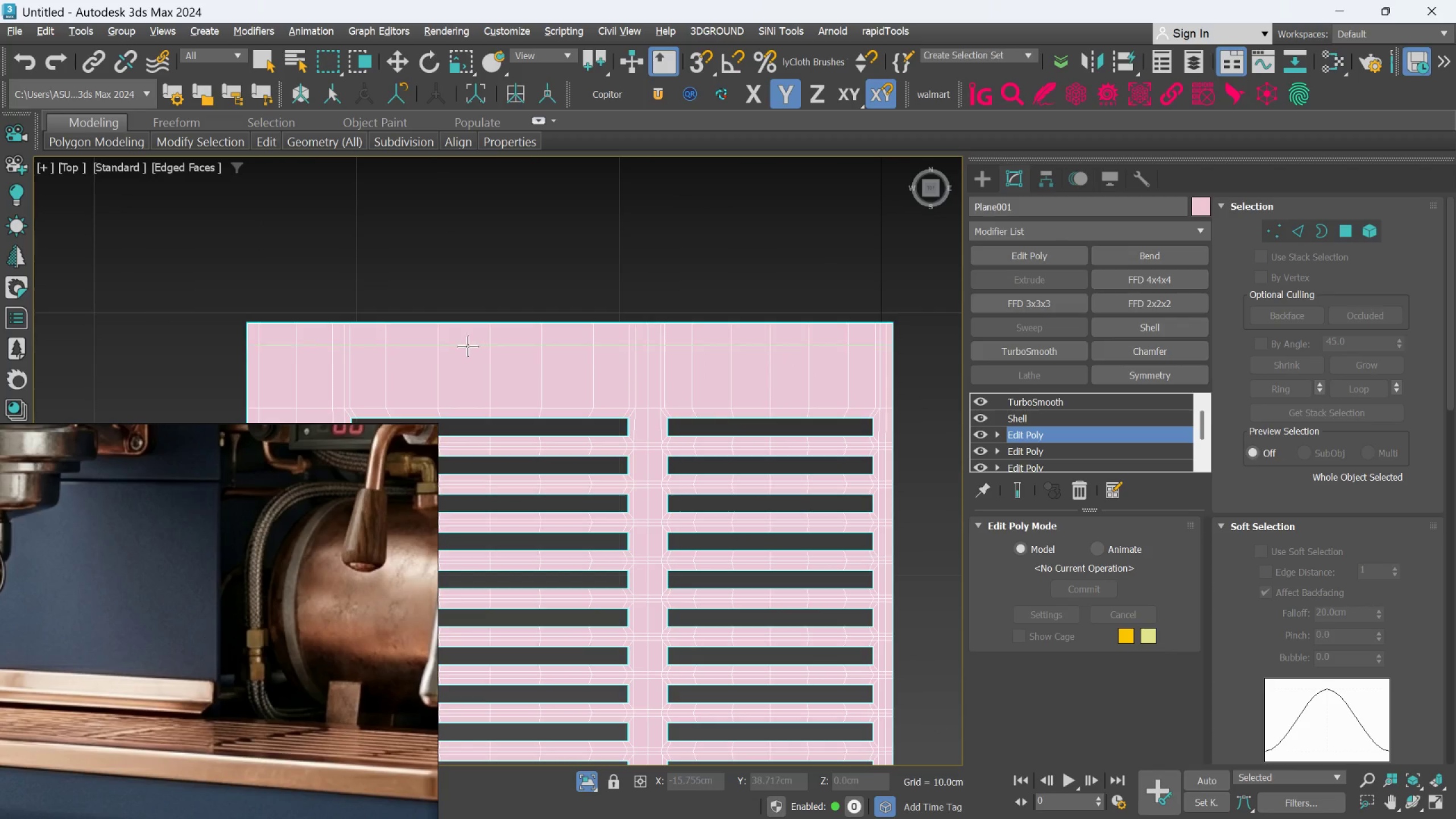 
scroll: coordinate [450, 336], scroll_direction: up, amount: 2.0
 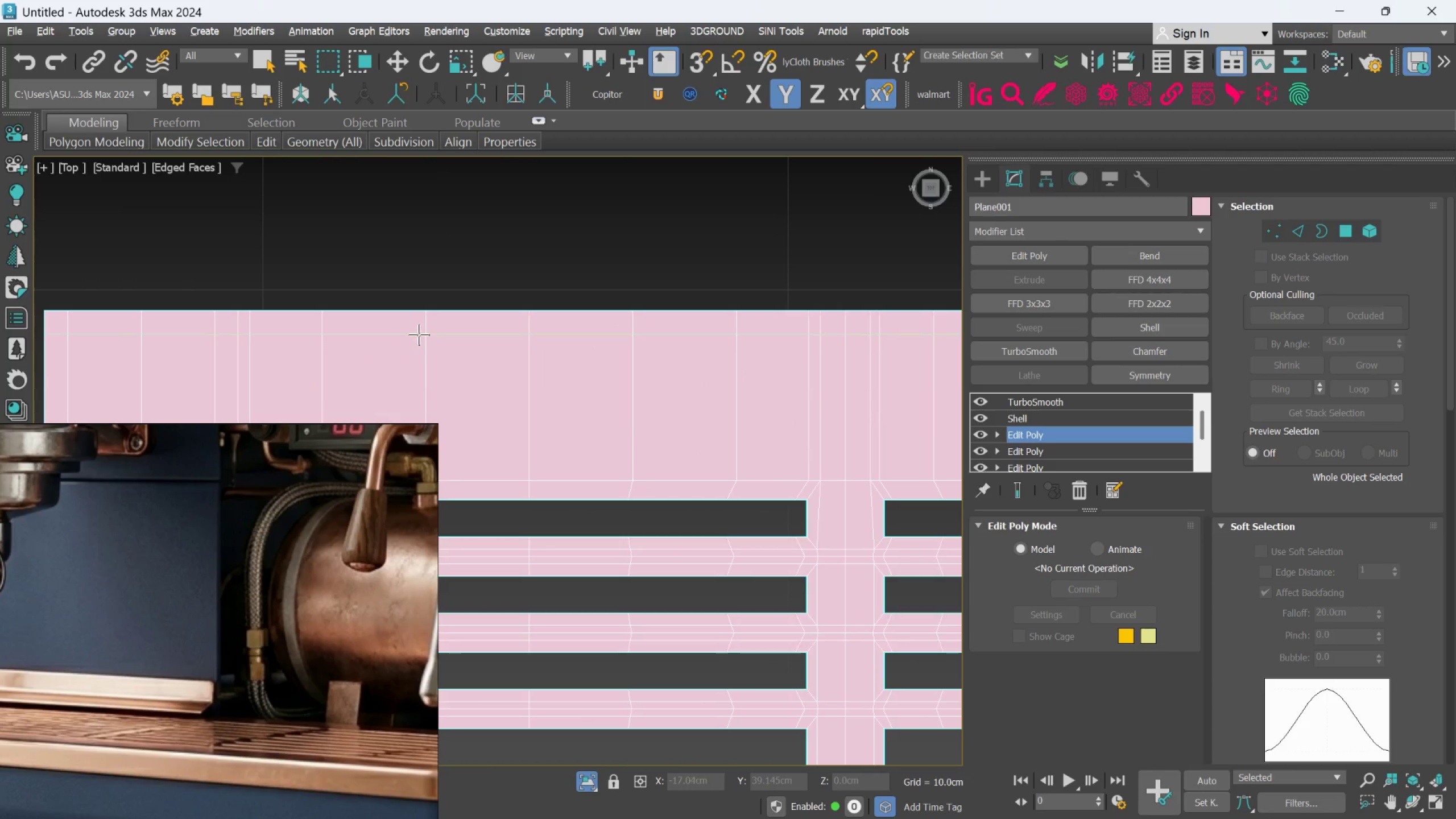 
left_click([418, 328])
 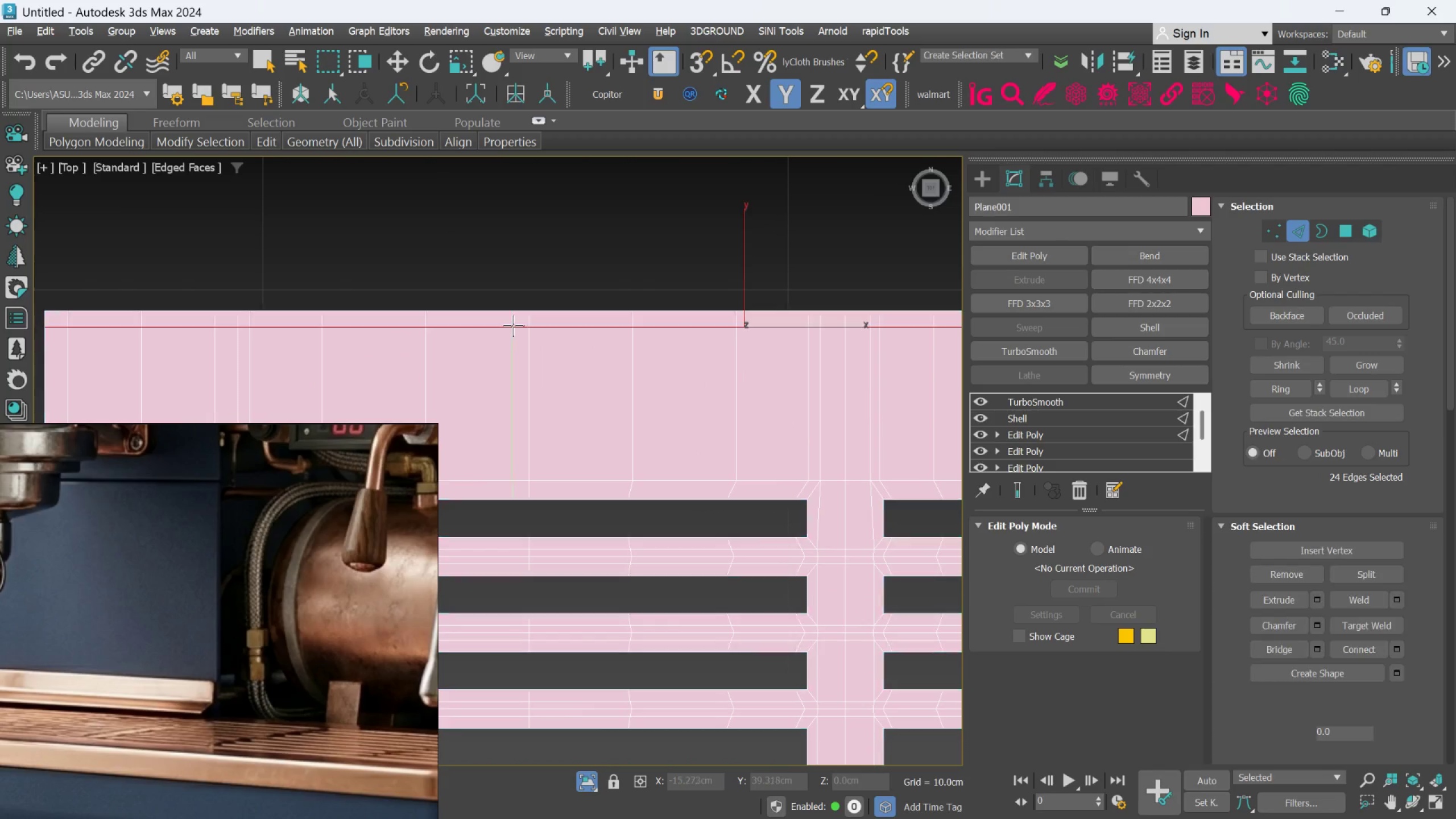 
scroll: coordinate [665, 353], scroll_direction: down, amount: 6.0
 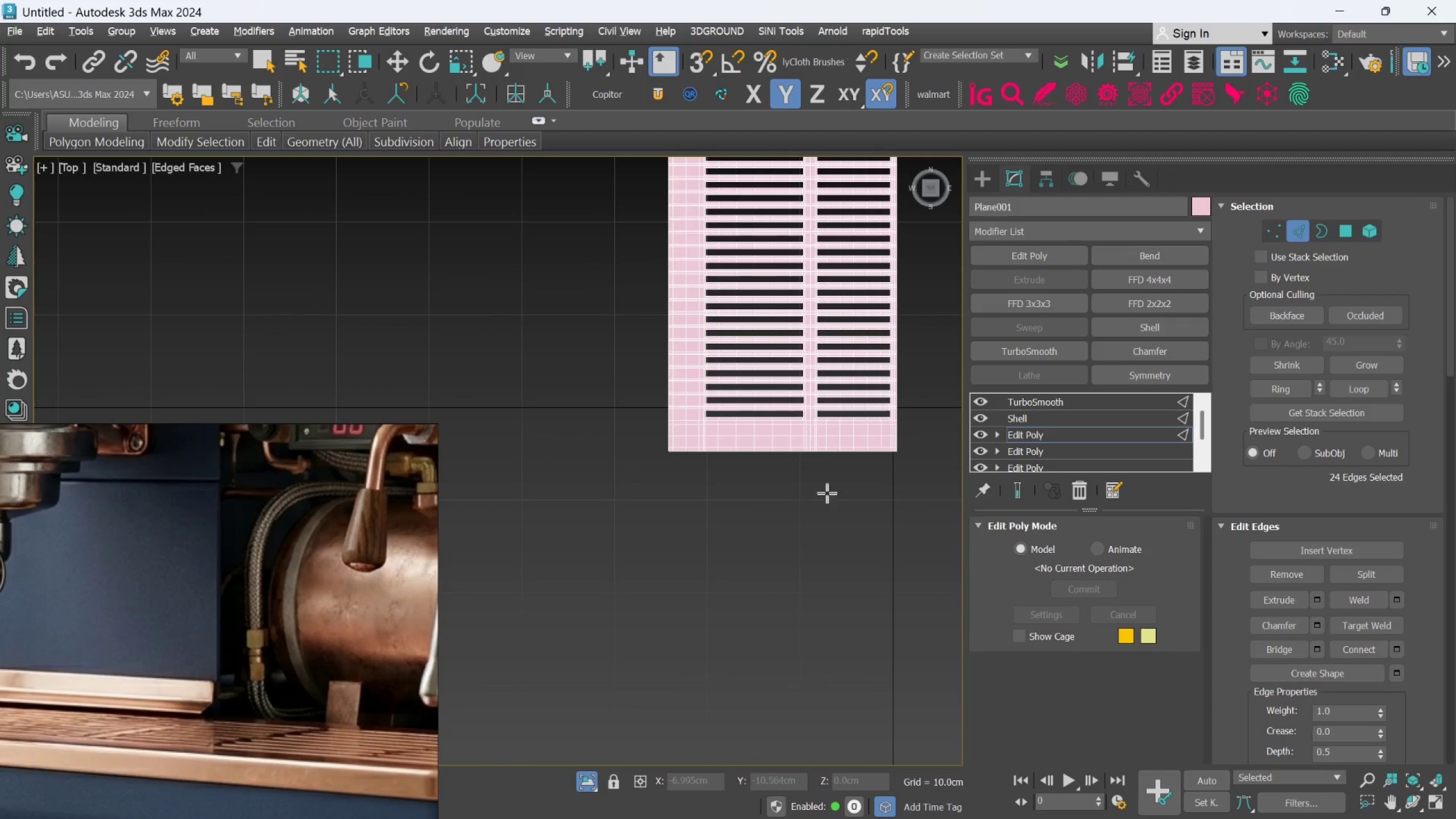 
scroll: coordinate [704, 488], scroll_direction: up, amount: 5.0
 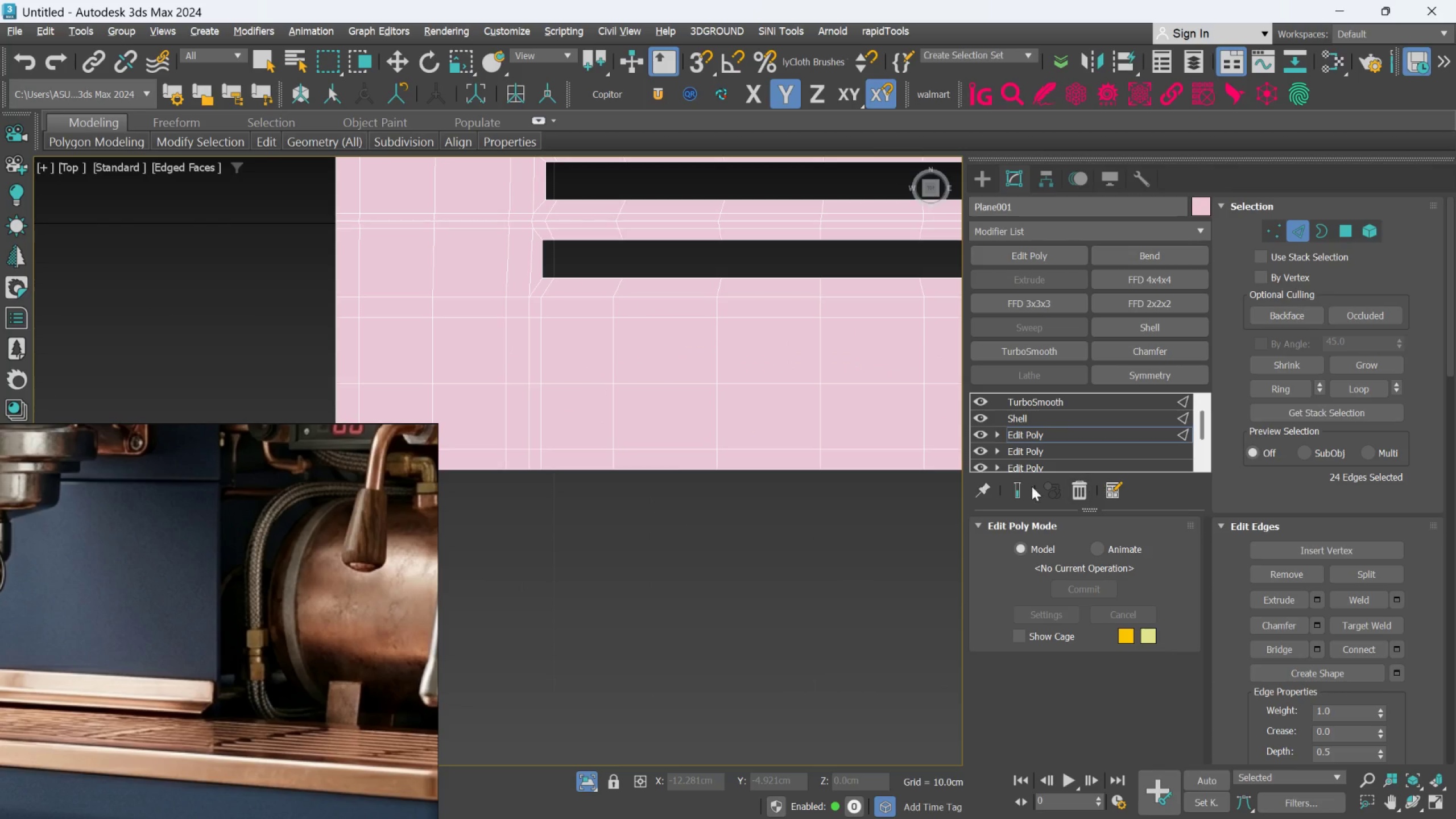 
left_click([1023, 488])
 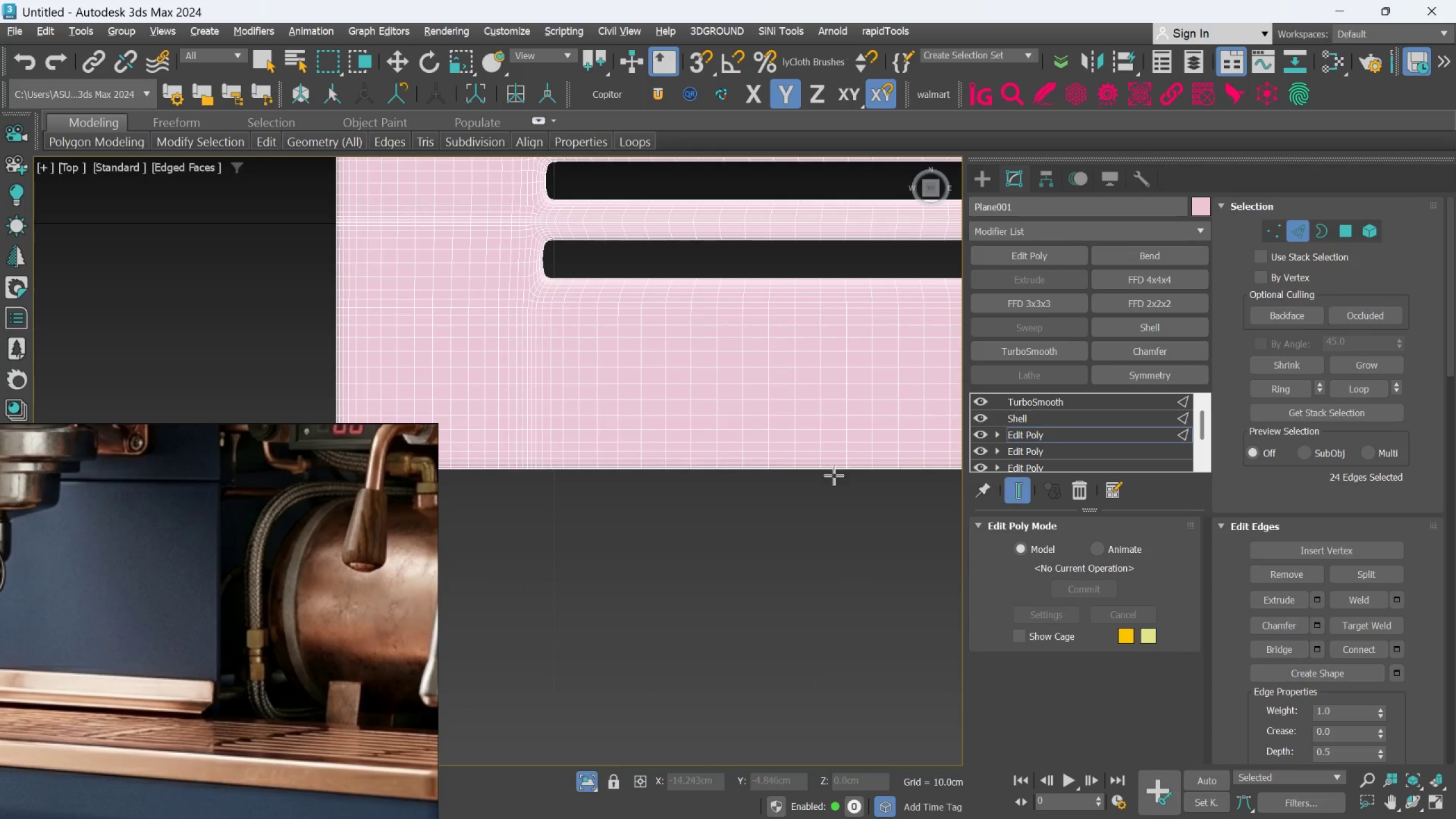 
scroll: coordinate [760, 467], scroll_direction: down, amount: 3.0
 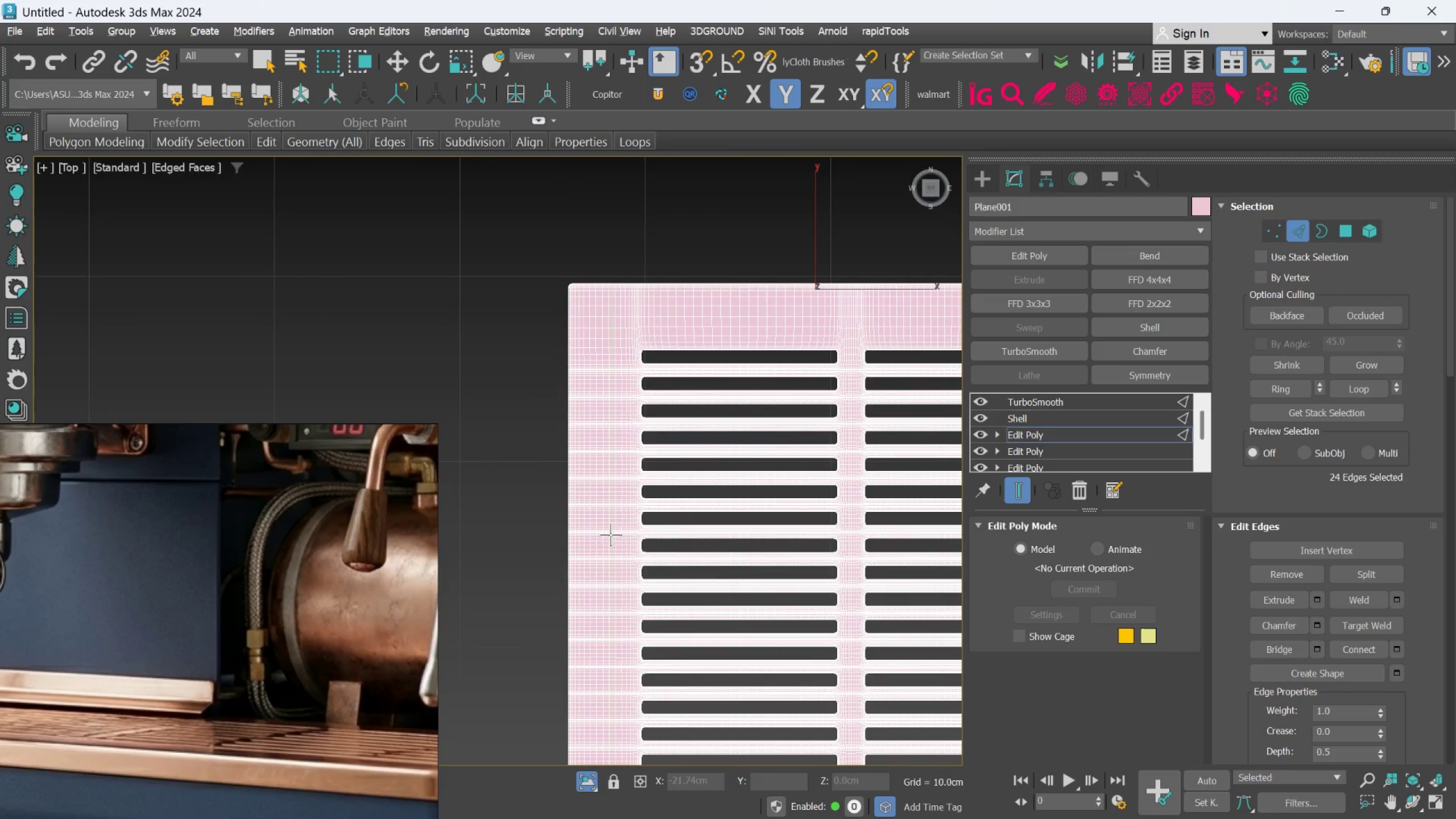 
scroll: coordinate [558, 342], scroll_direction: up, amount: 2.0
 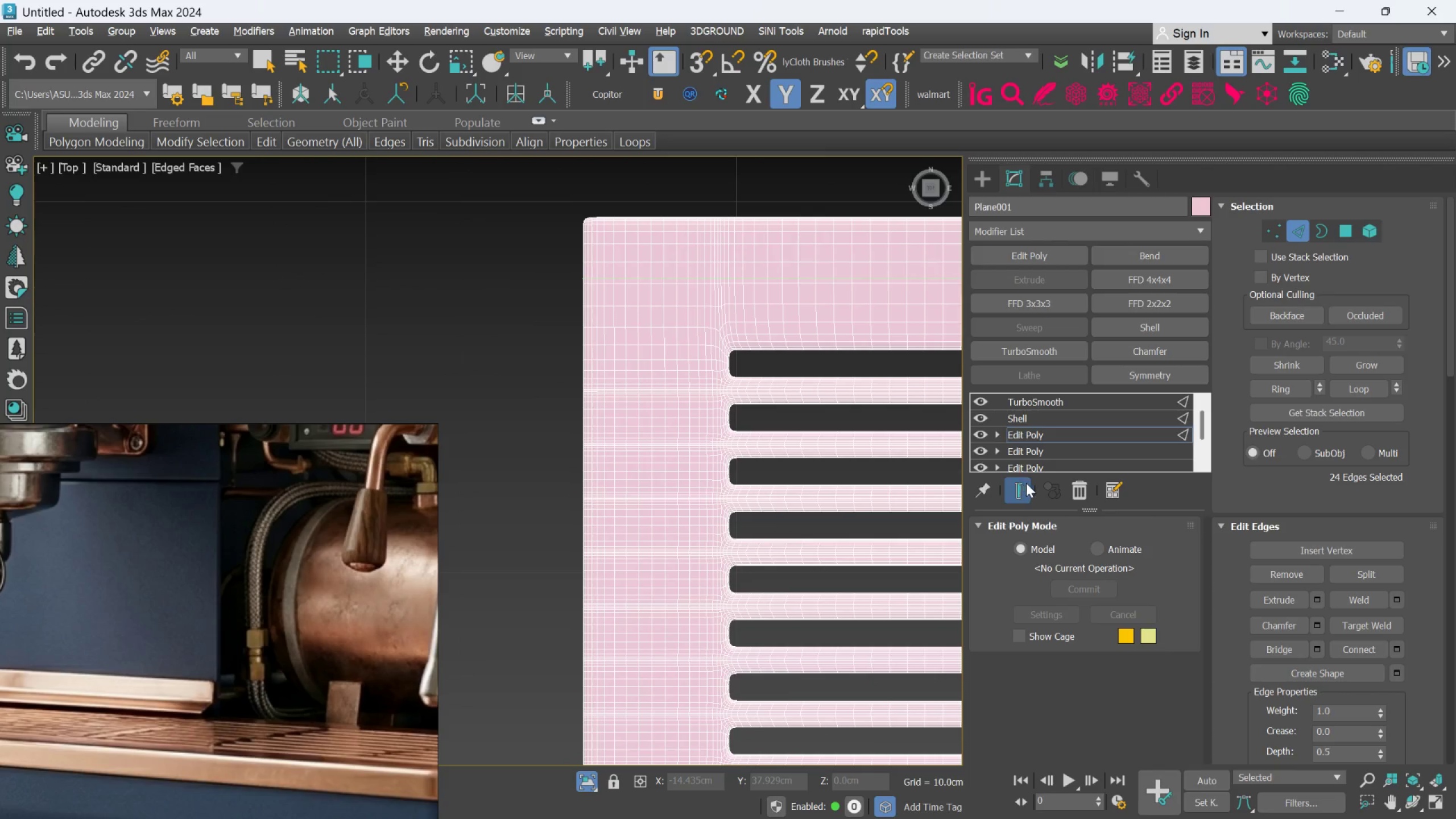 
left_click([1032, 490])
 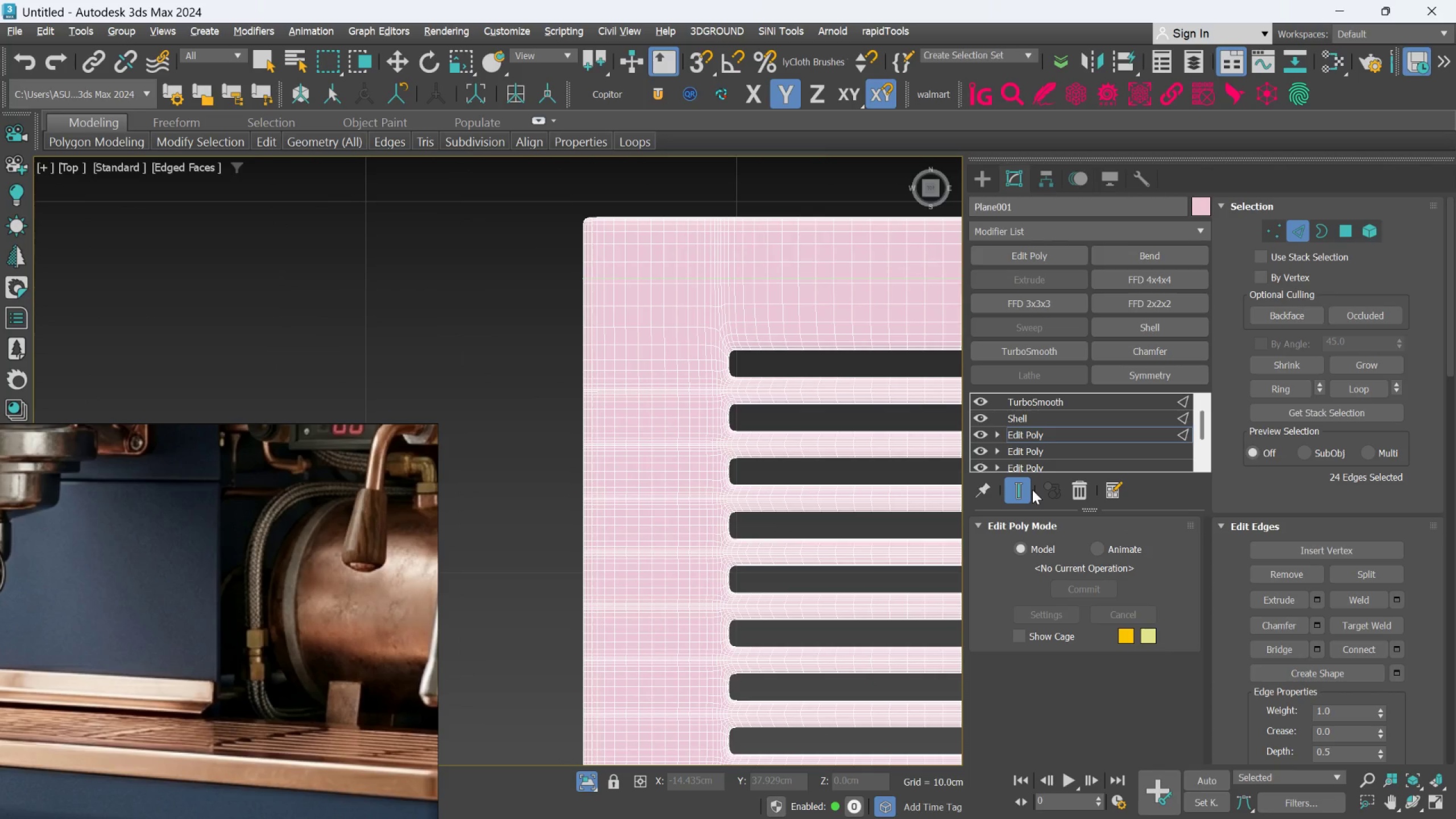 
left_click([1022, 492])
 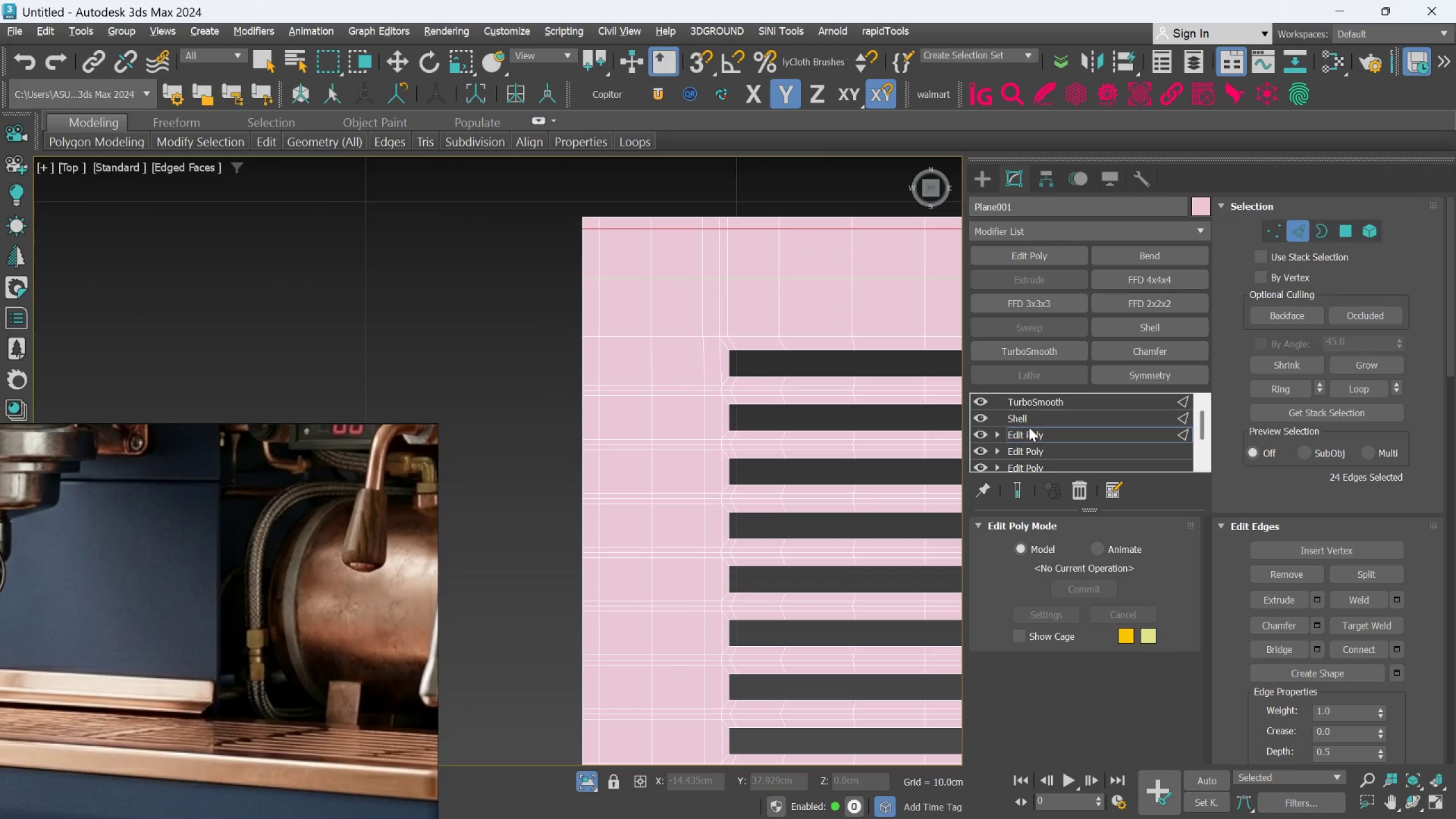 
left_click([1033, 433])
 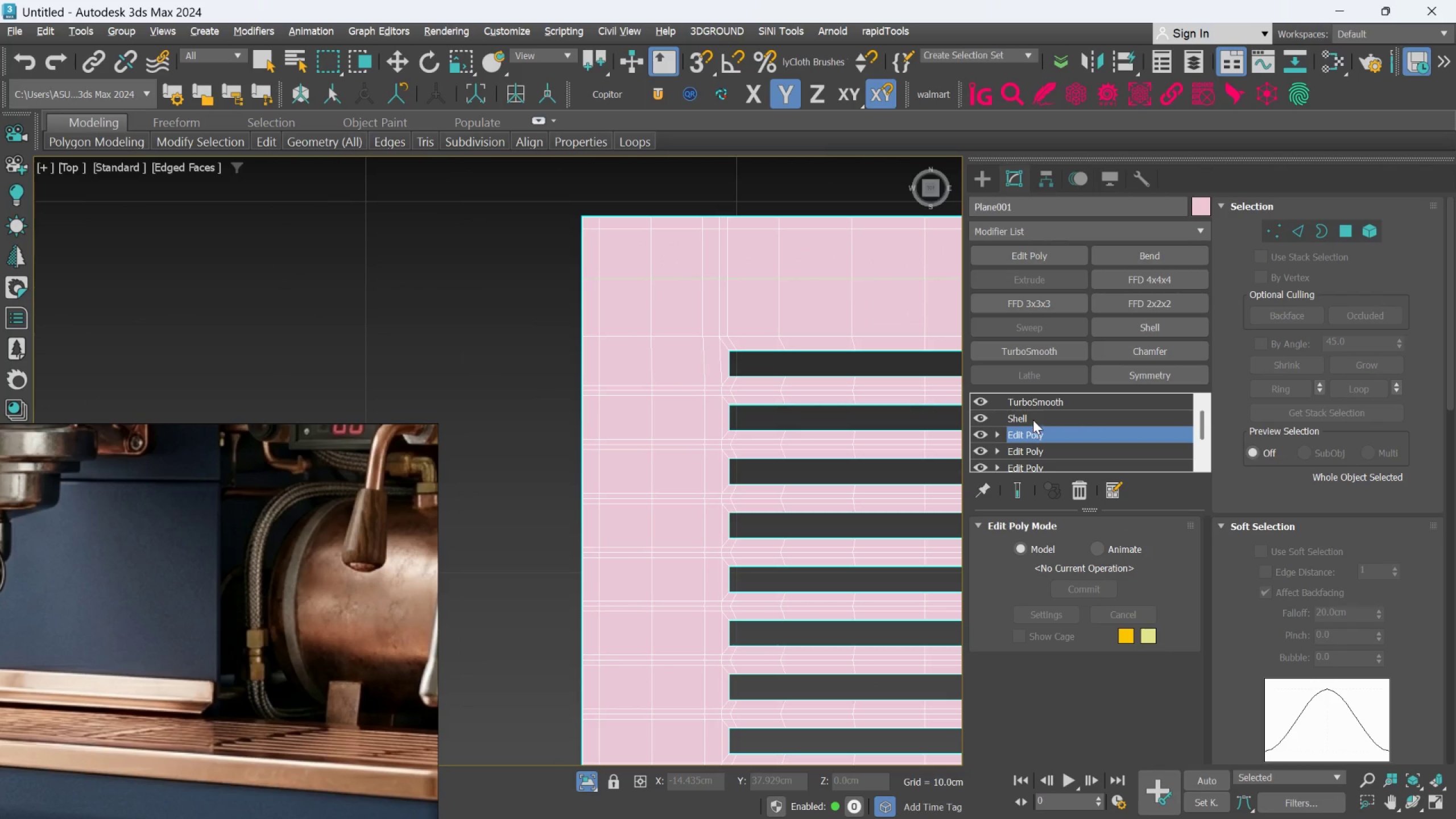 
left_click([1033, 416])
 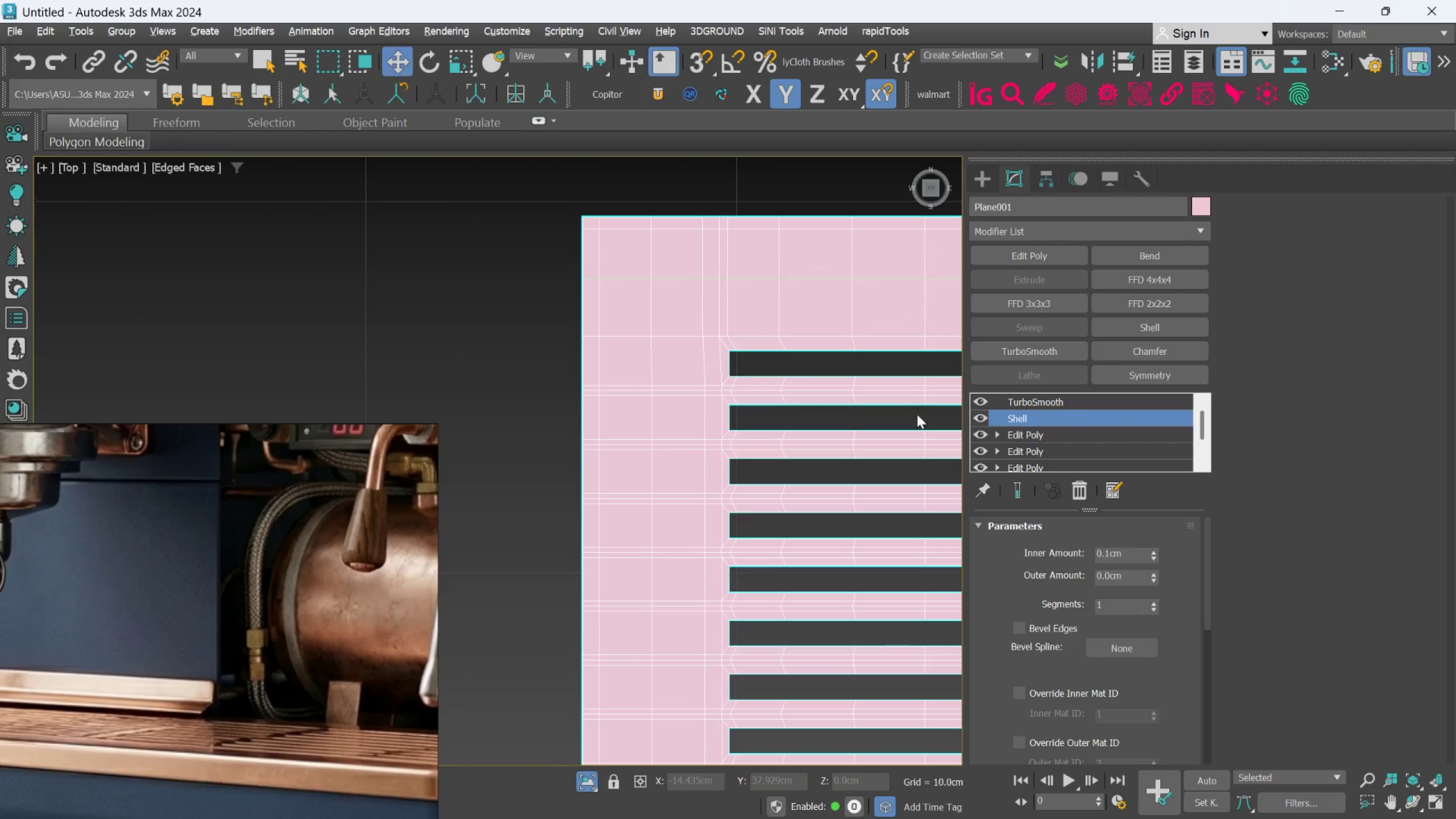 
scroll: coordinate [733, 386], scroll_direction: up, amount: 1.0
 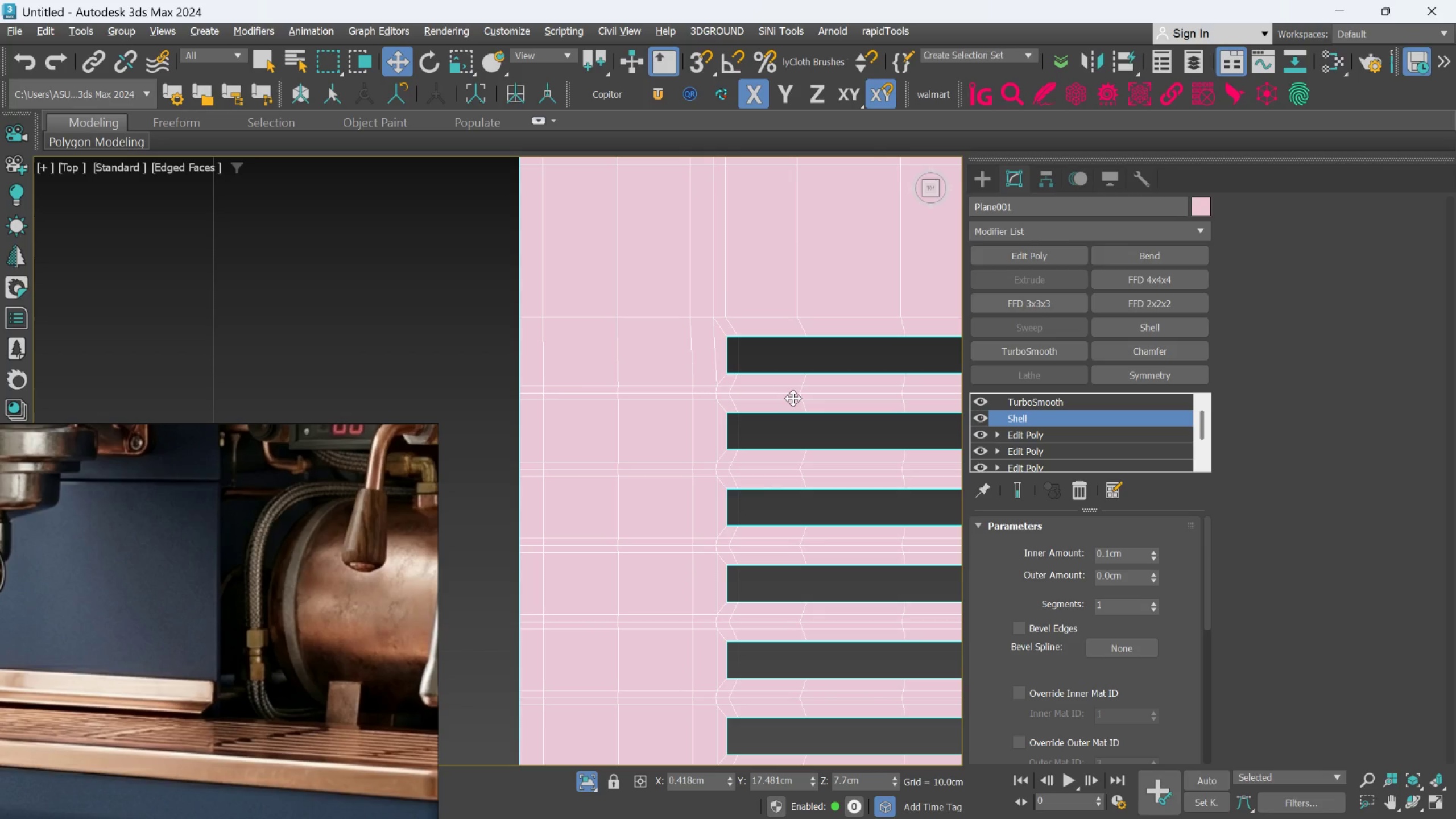 
hold_key(key=AltLeft, duration=0.62)
 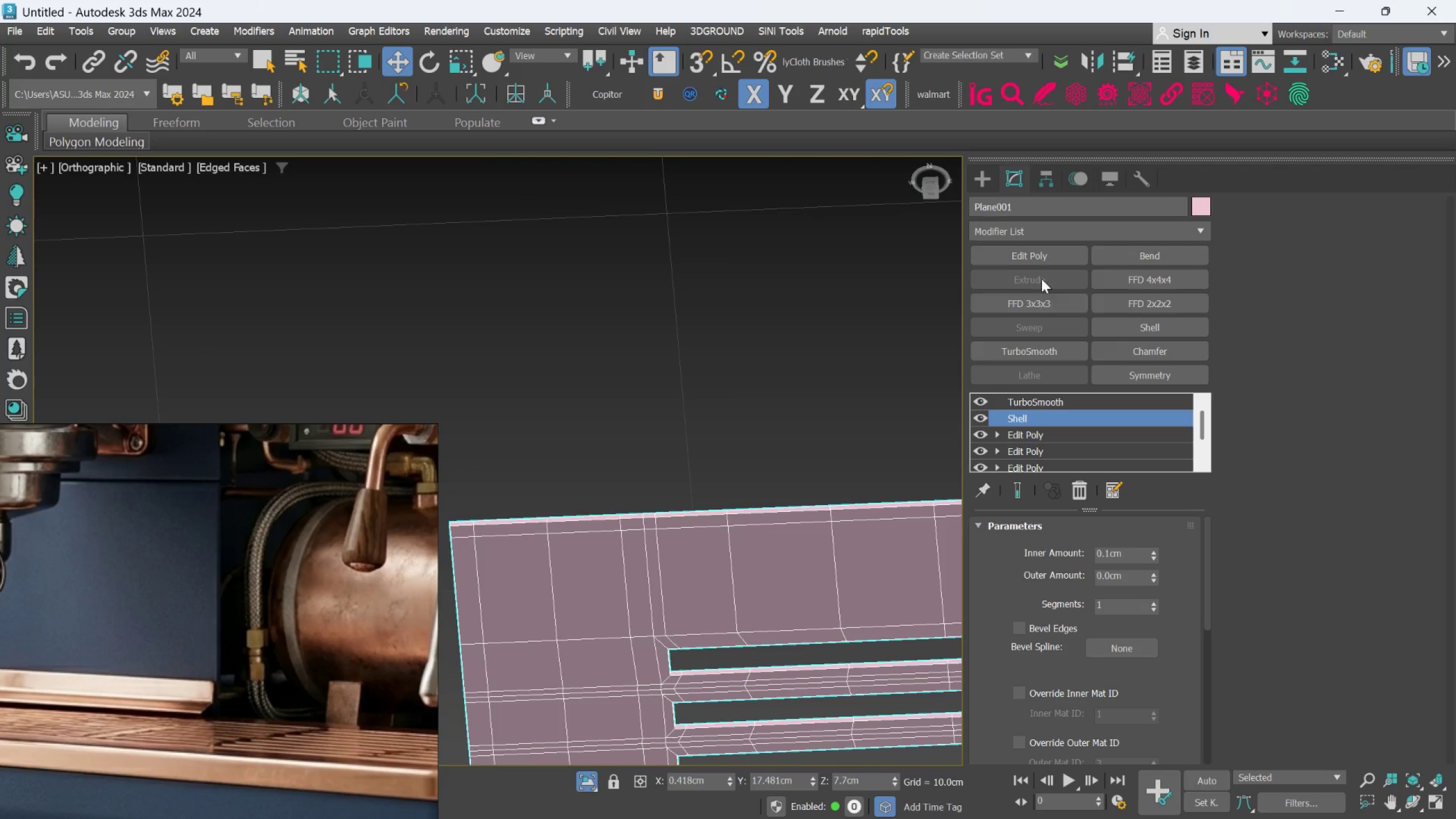 
left_click([1041, 257])
 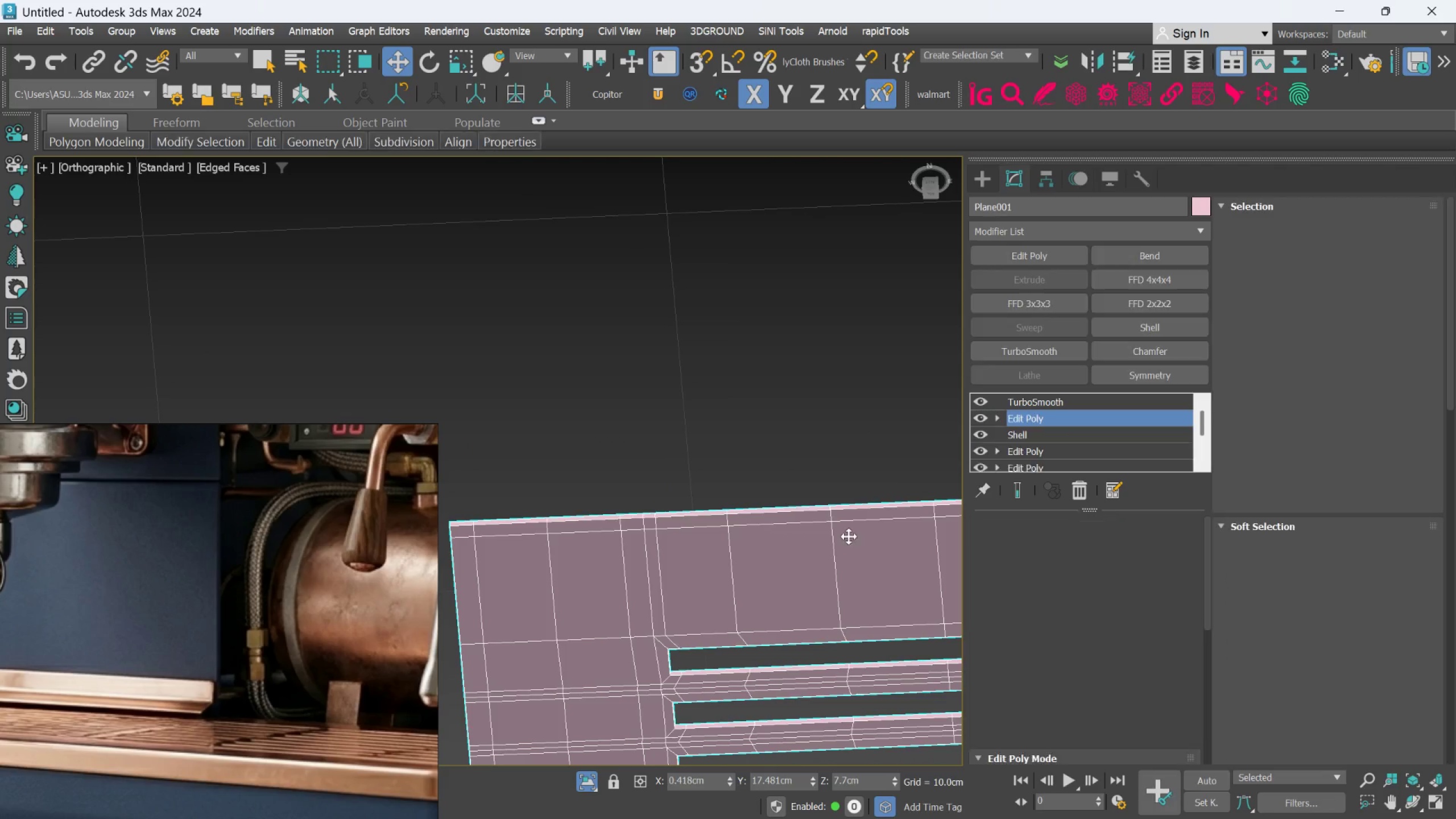 
scroll: coordinate [849, 536], scroll_direction: down, amount: 1.0
 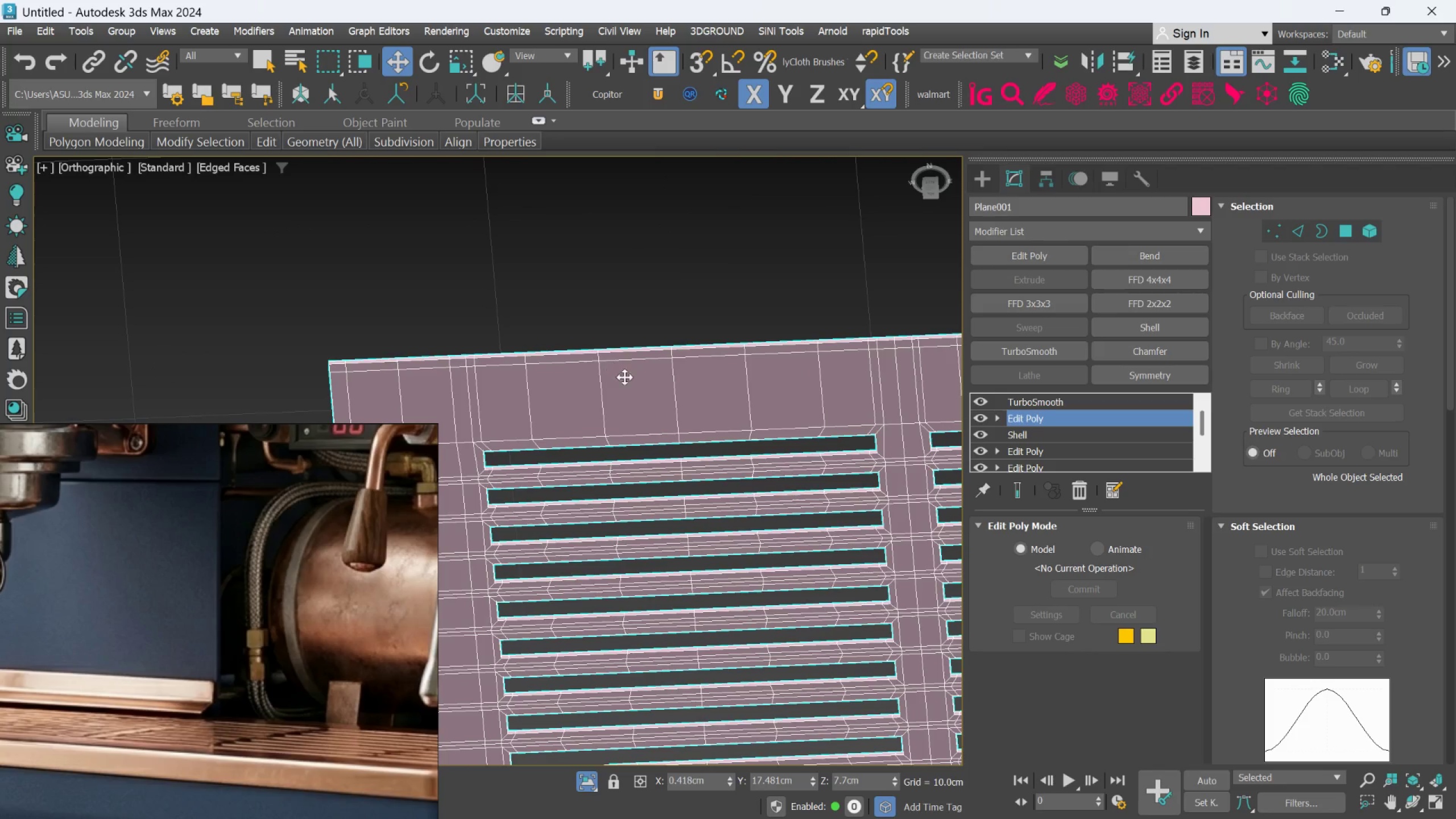 
scroll: coordinate [665, 487], scroll_direction: up, amount: 5.0
 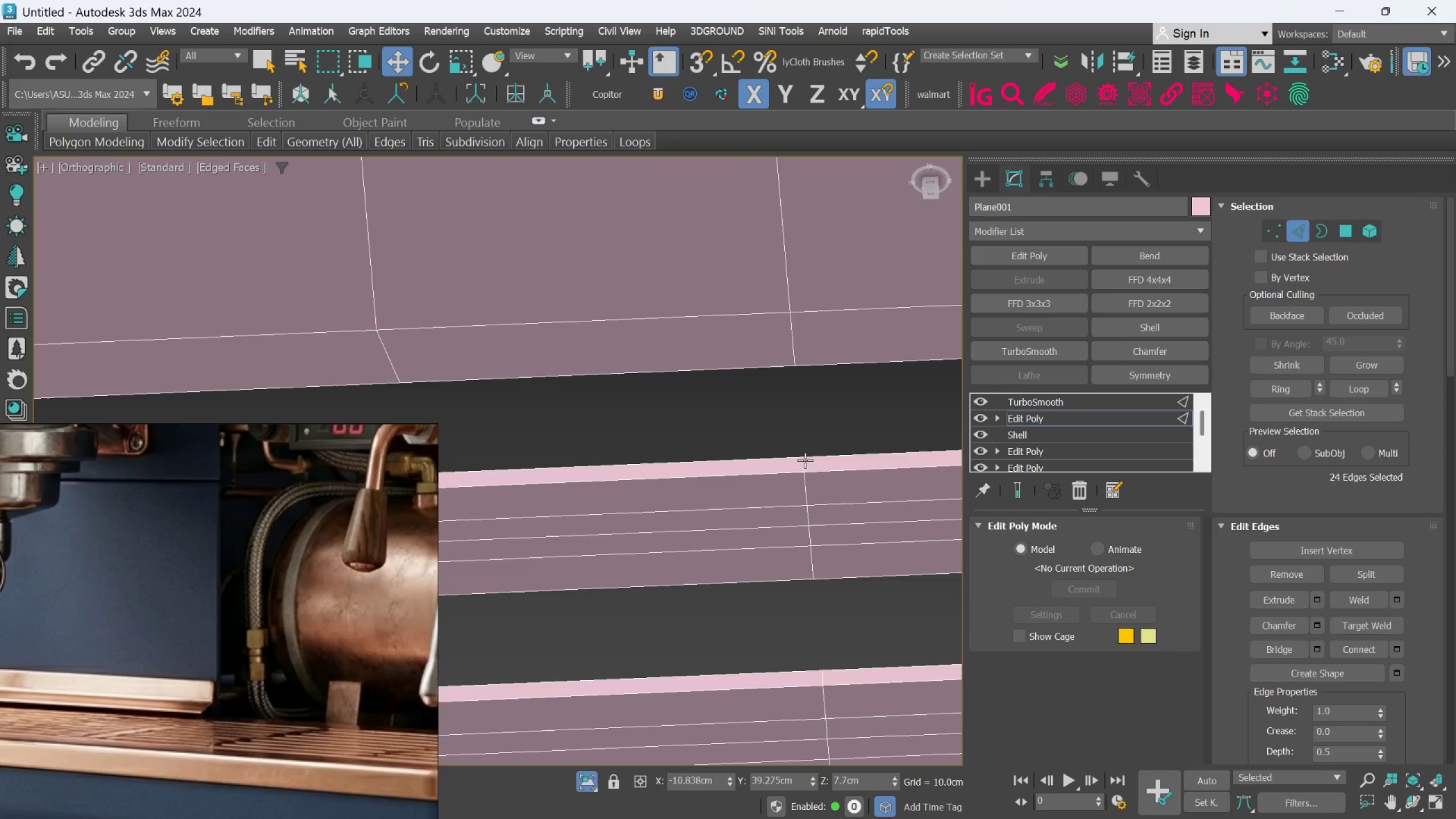 
left_click([805, 460])
 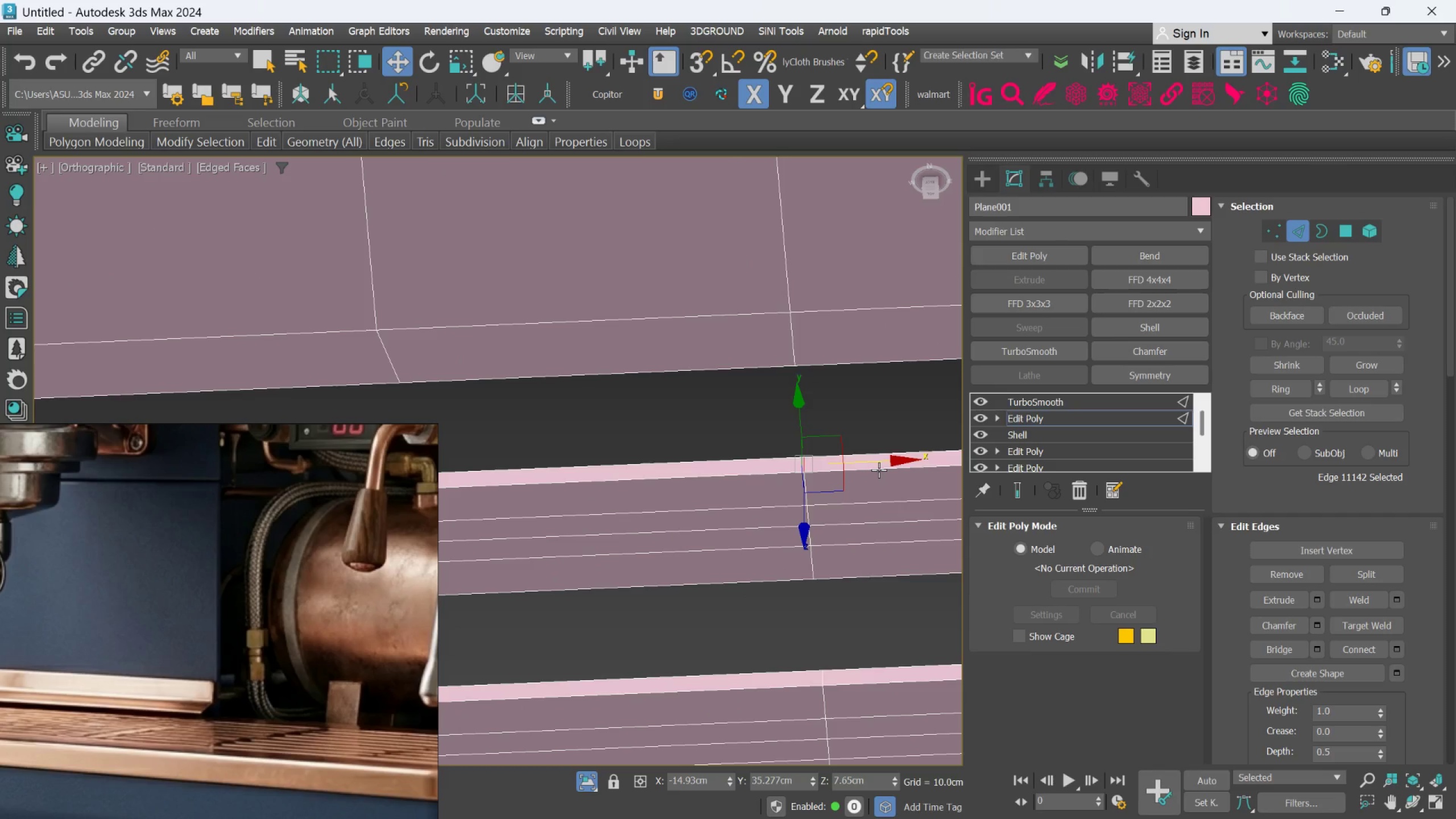 
key(Q)
 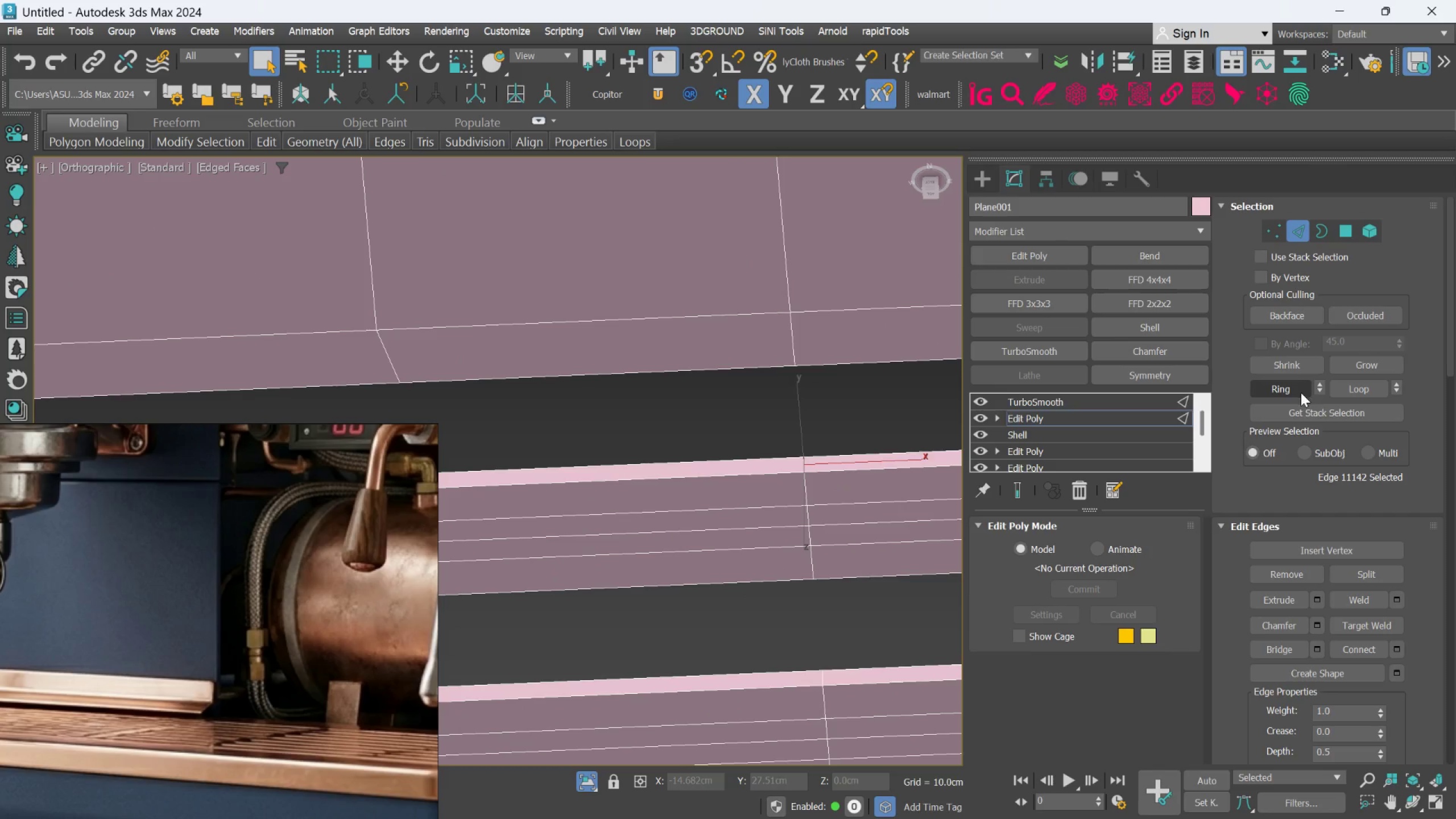 
left_click([1297, 392])
 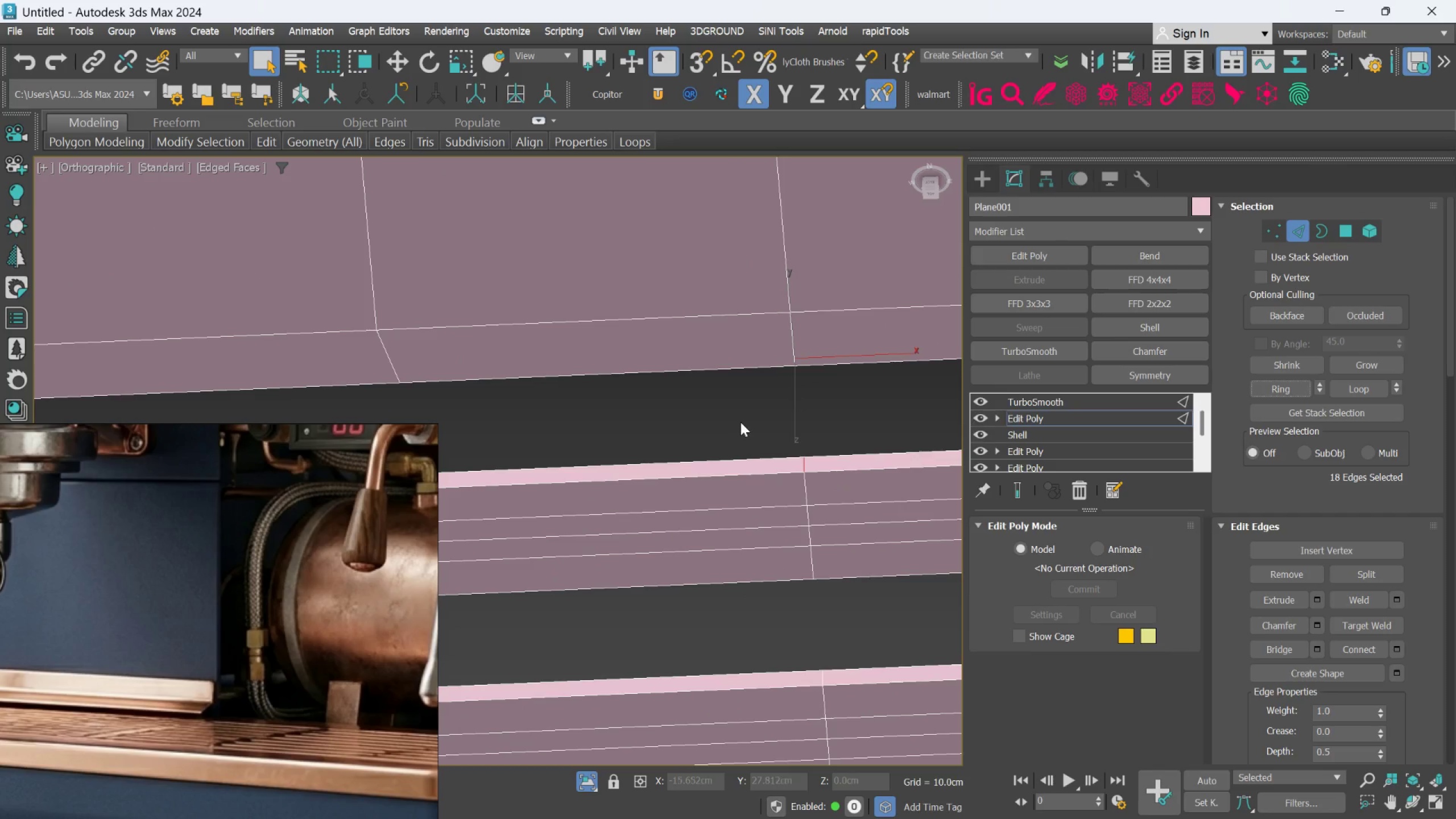 
scroll: coordinate [729, 448], scroll_direction: down, amount: 4.0
 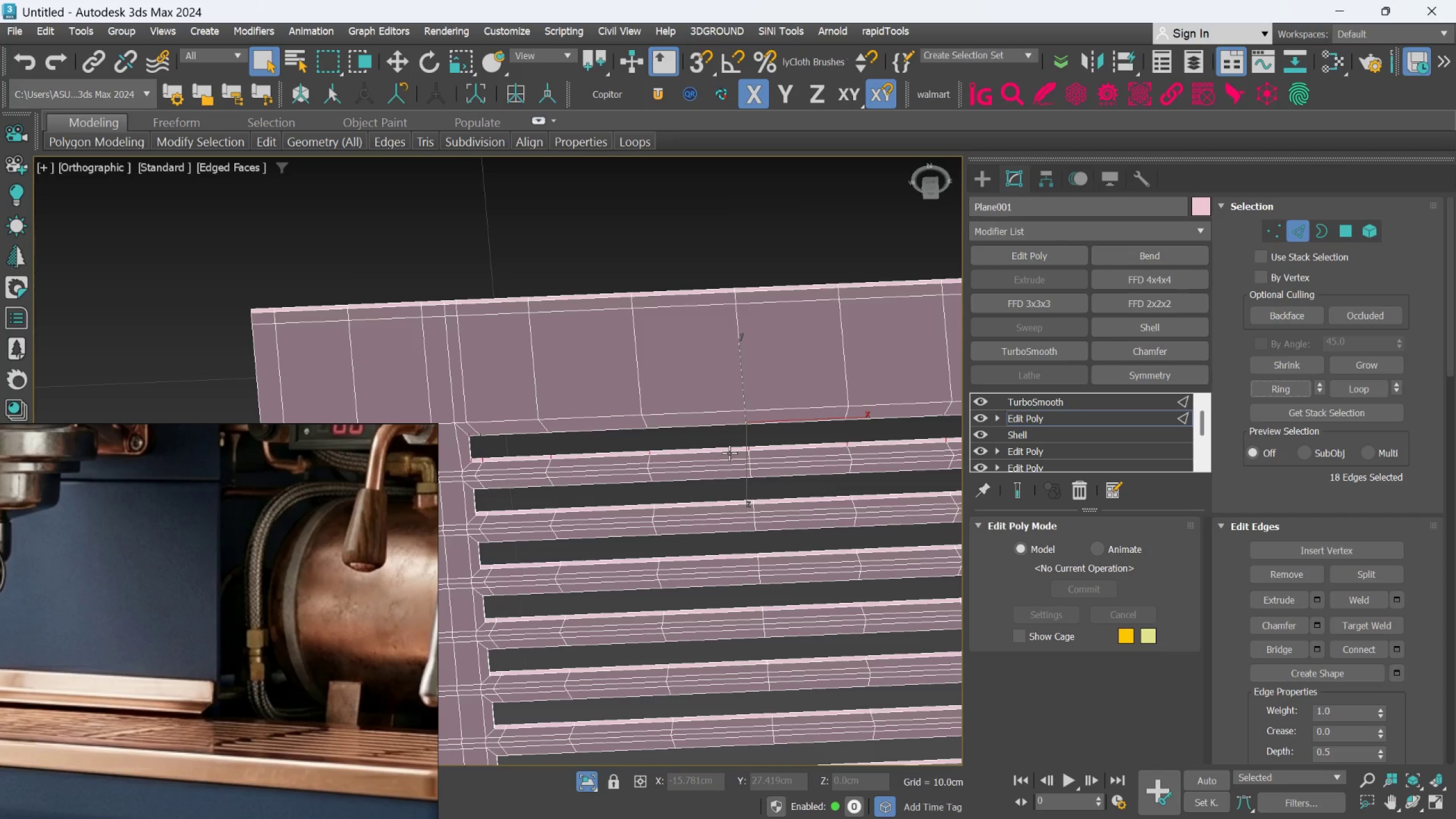 
hold_key(key=AltLeft, duration=0.62)
 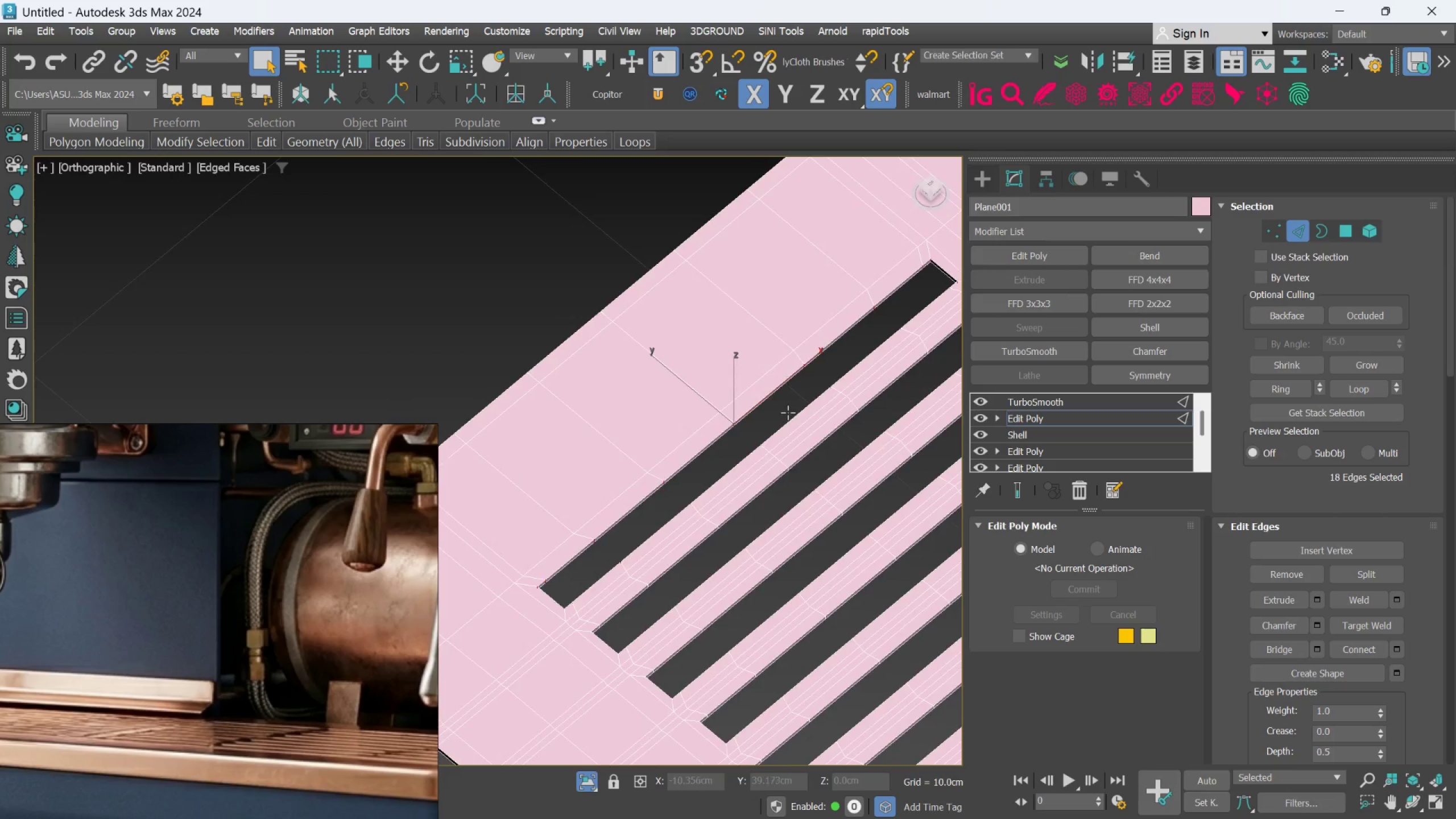 
hold_key(key=AltLeft, duration=0.87)
 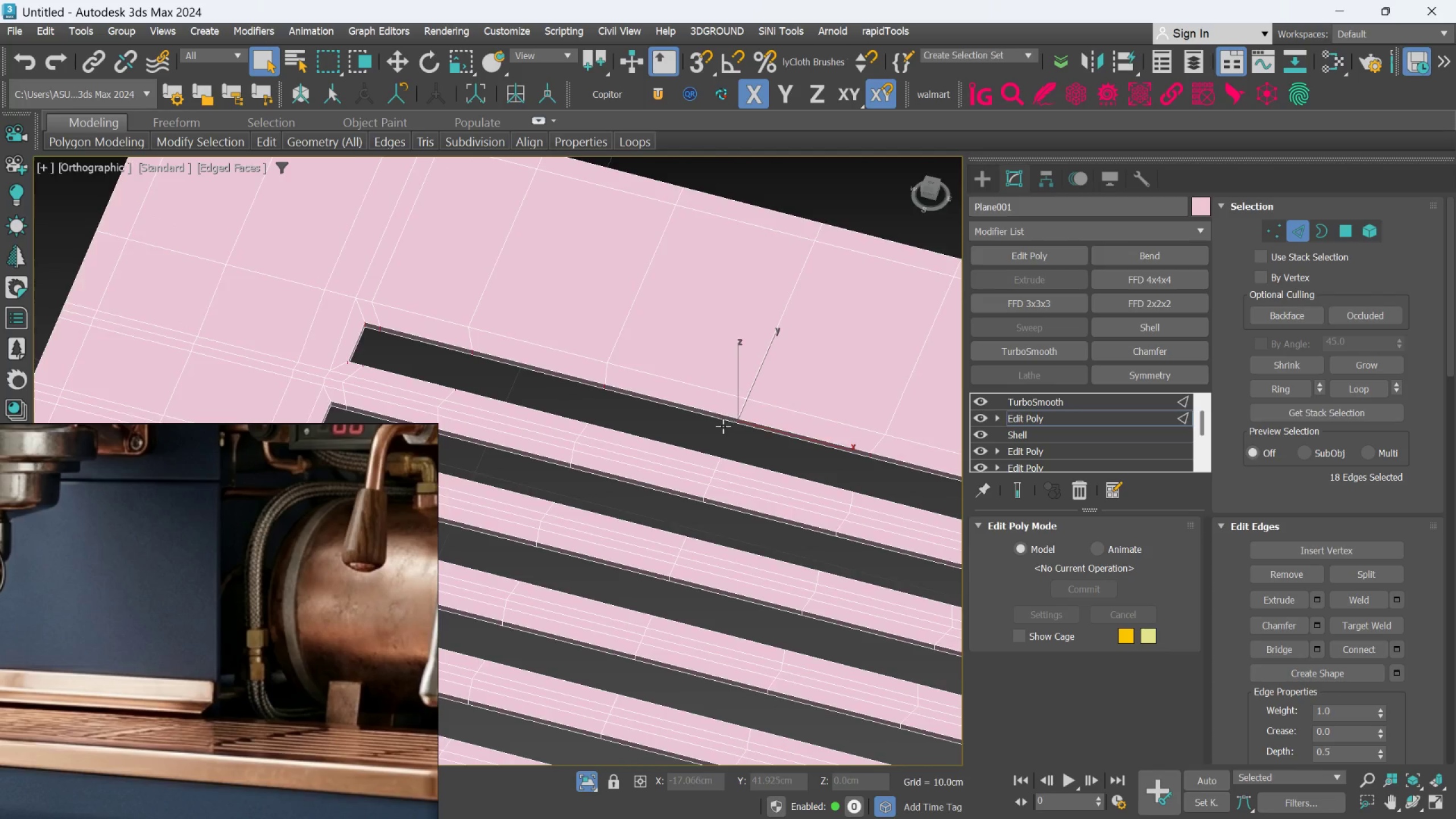 
scroll: coordinate [791, 423], scroll_direction: up, amount: 1.0
 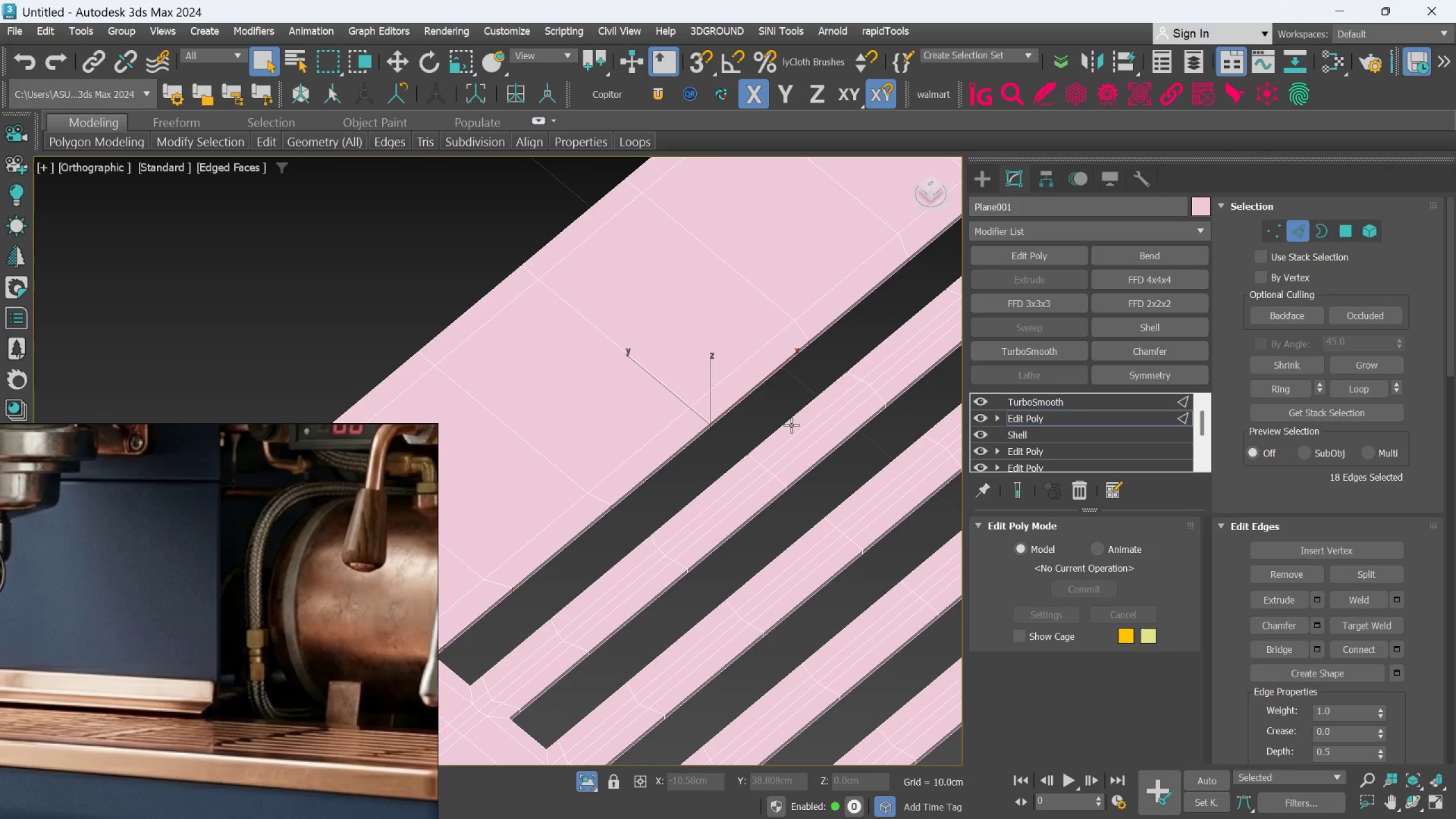 
hold_key(key=AltLeft, duration=0.51)
 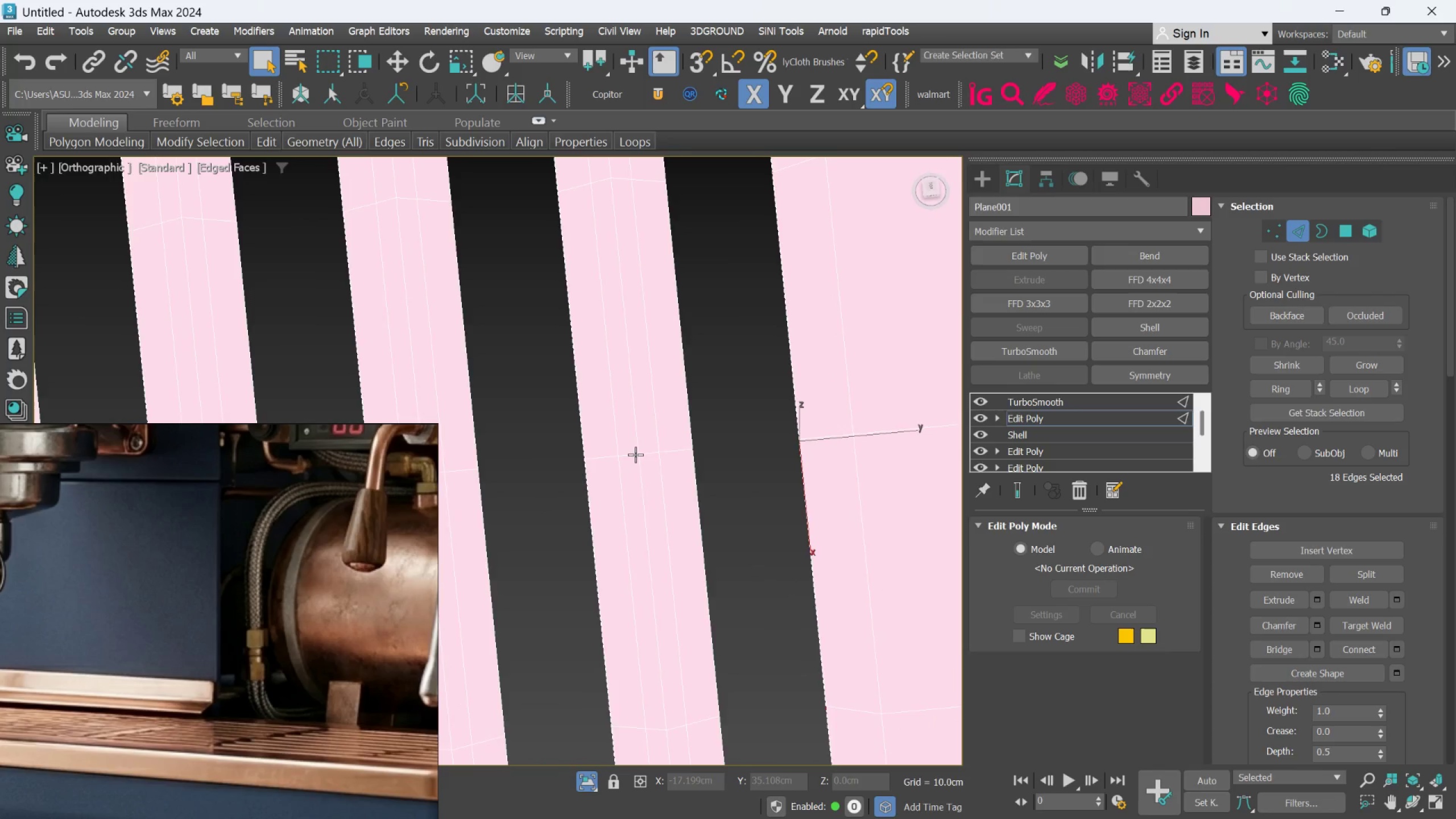 
scroll: coordinate [712, 435], scroll_direction: up, amount: 2.0
 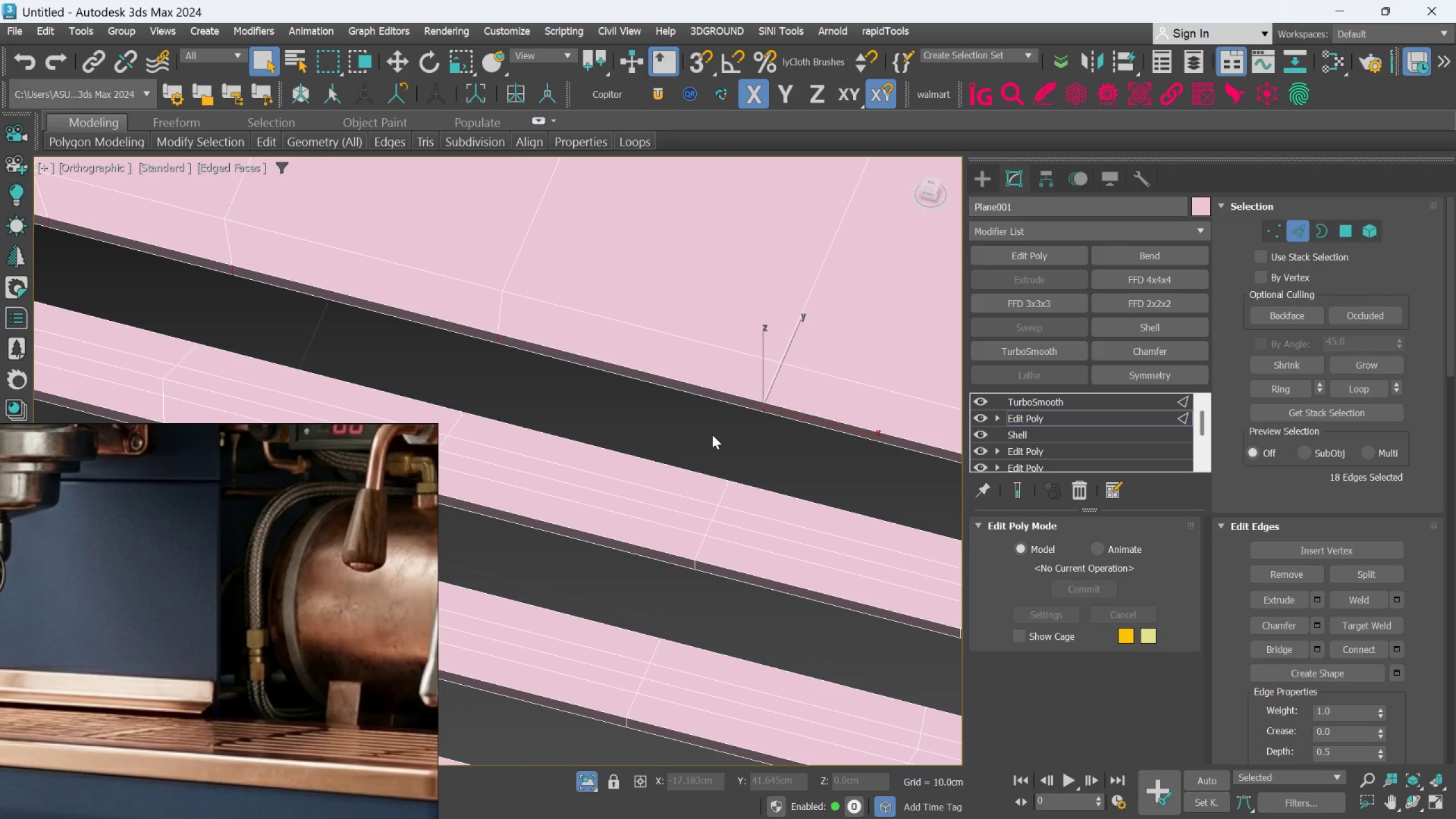 
hold_key(key=AltLeft, duration=0.82)
 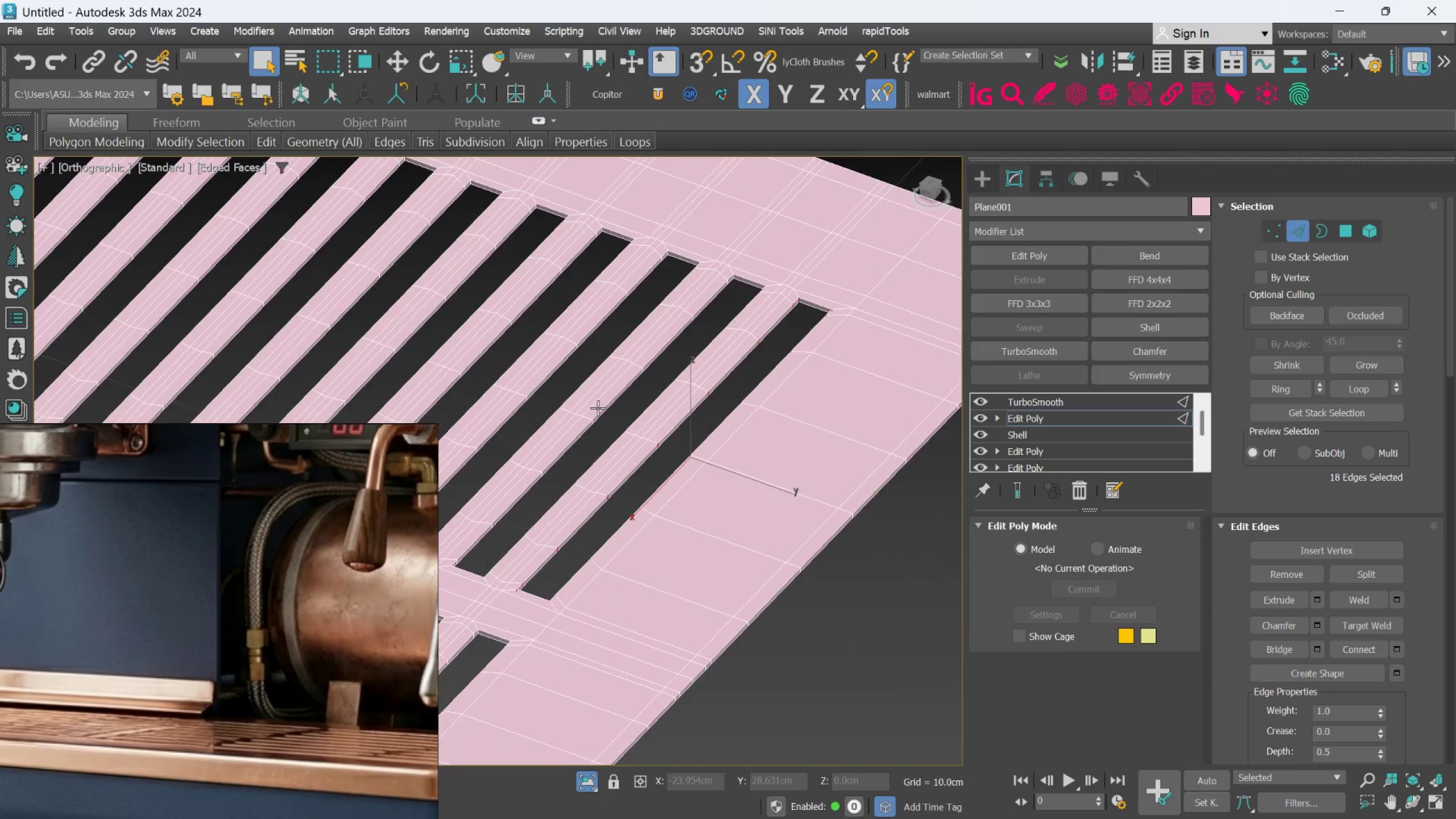 
scroll: coordinate [635, 454], scroll_direction: down, amount: 3.0
 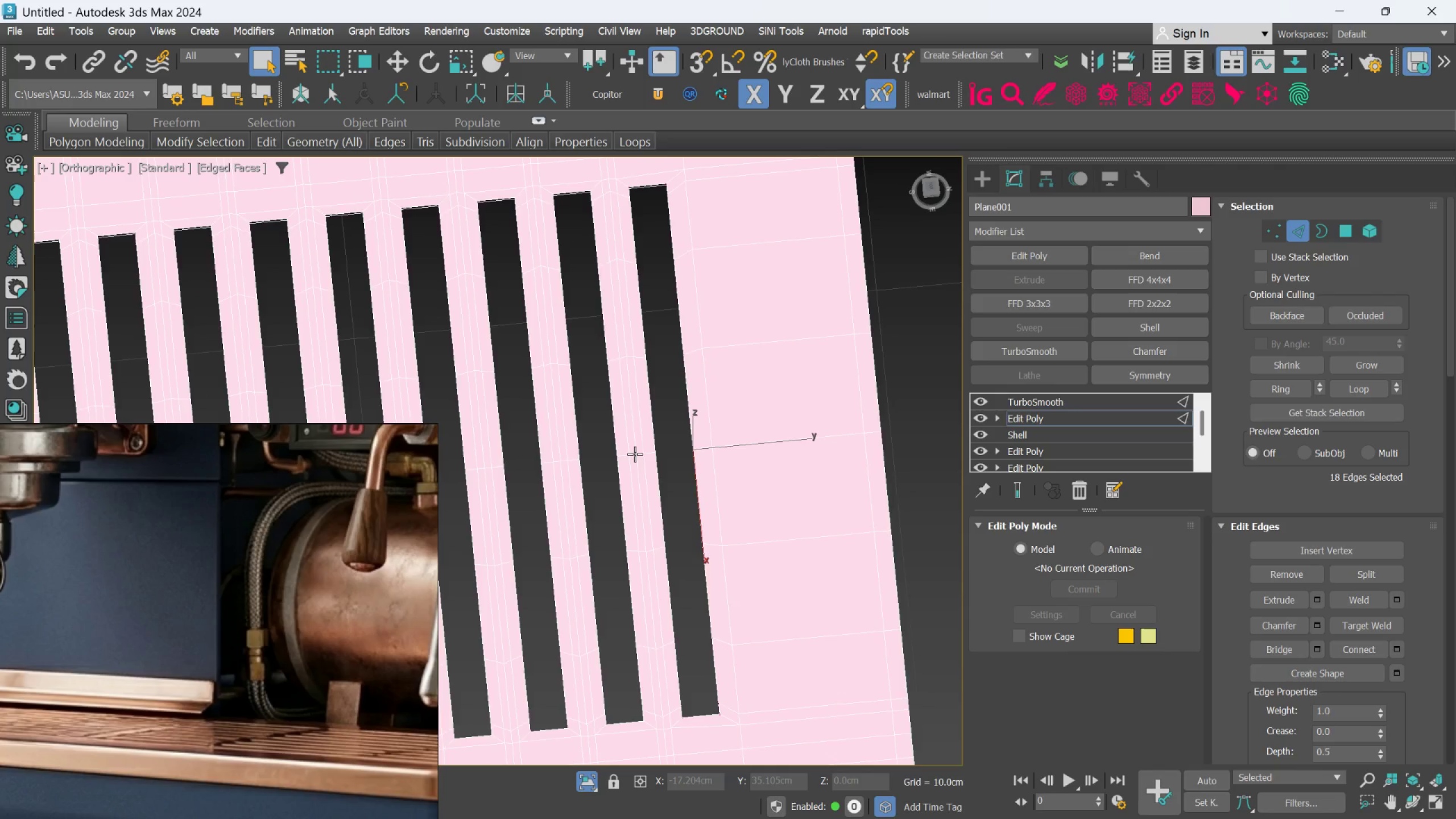 
scroll: coordinate [621, 416], scroll_direction: up, amount: 3.0
 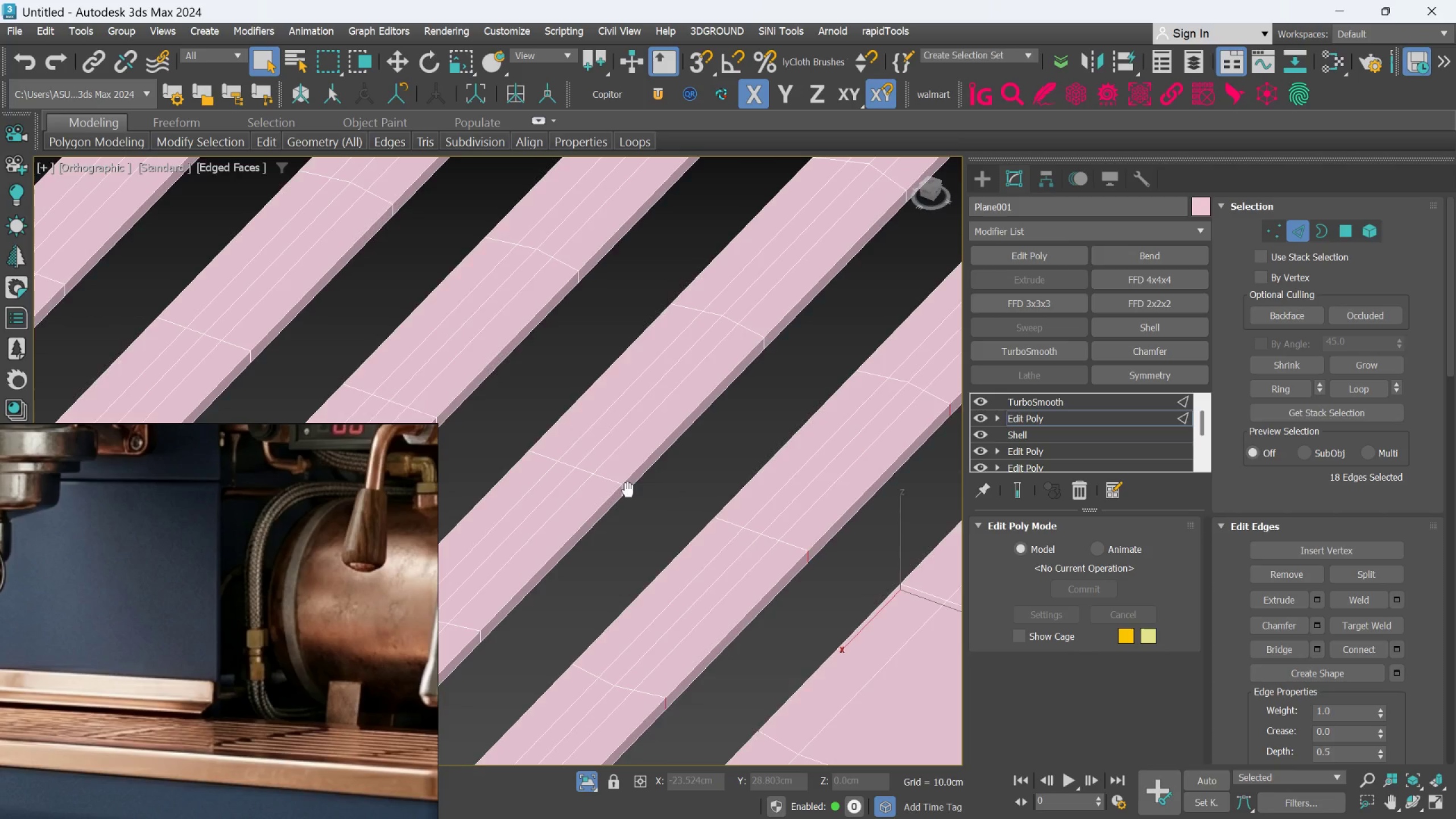 
hold_key(key=ControlLeft, duration=1.2)
 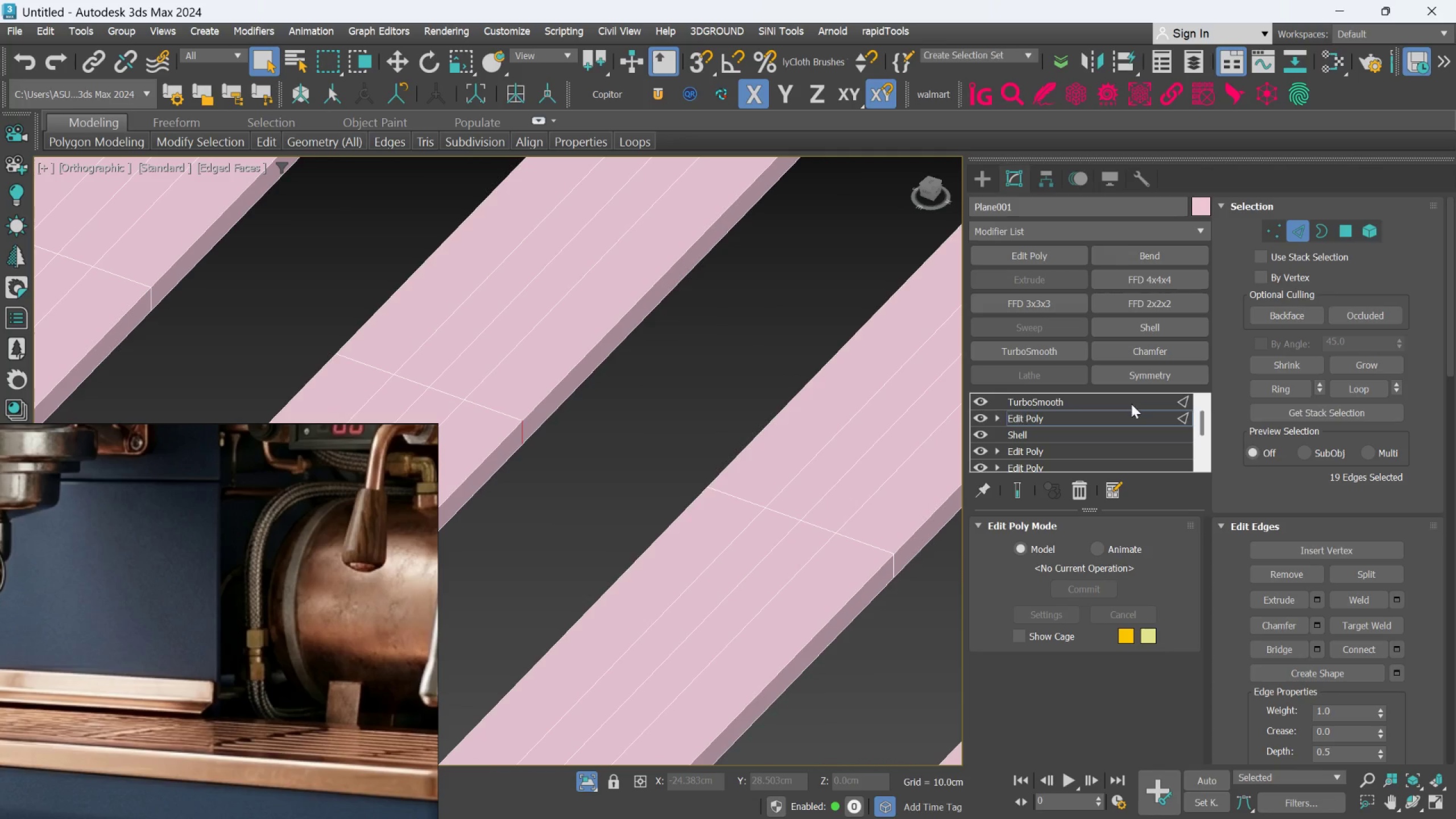 
scroll: coordinate [548, 458], scroll_direction: up, amount: 2.0
 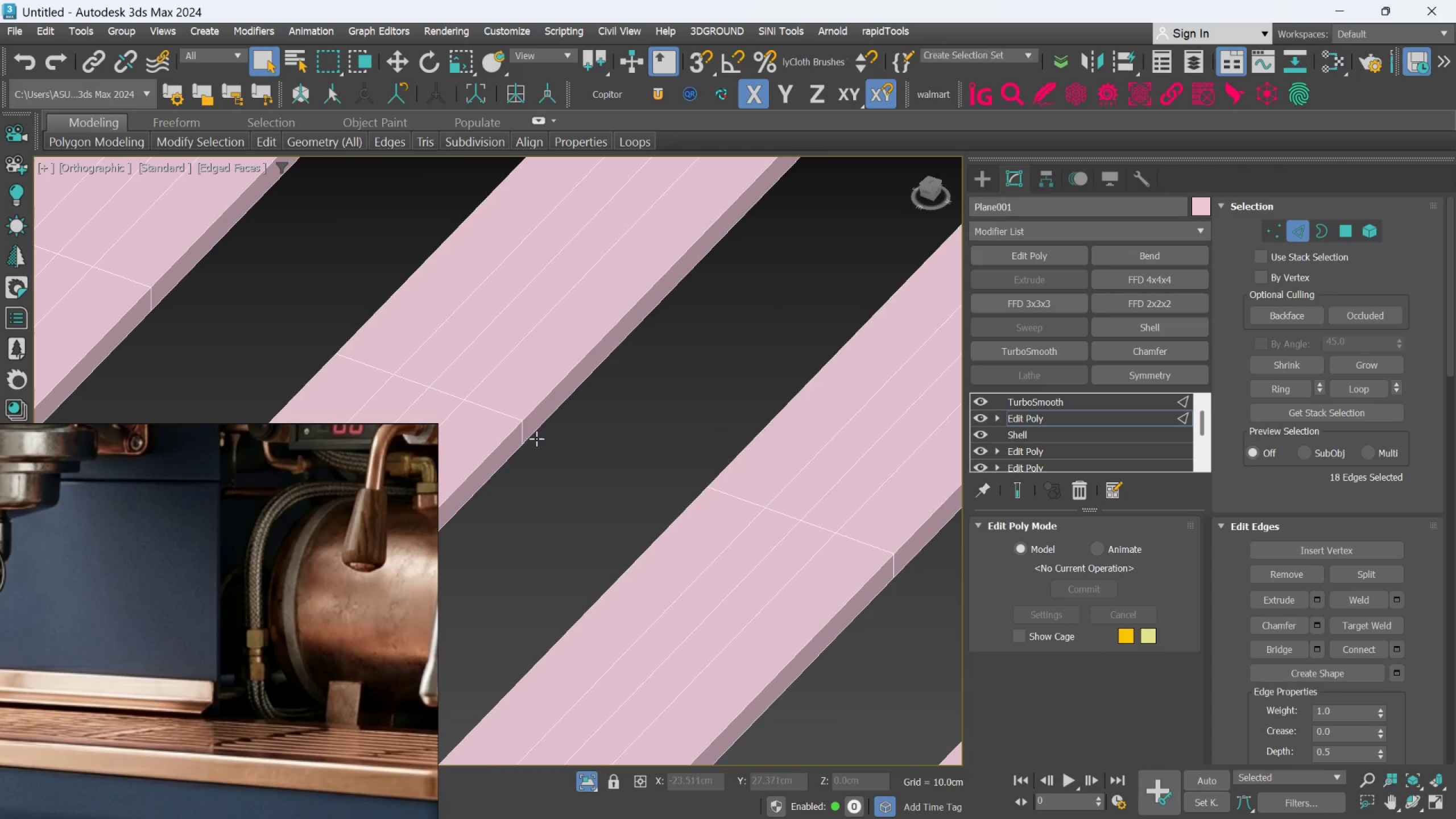 
left_click([524, 424])
 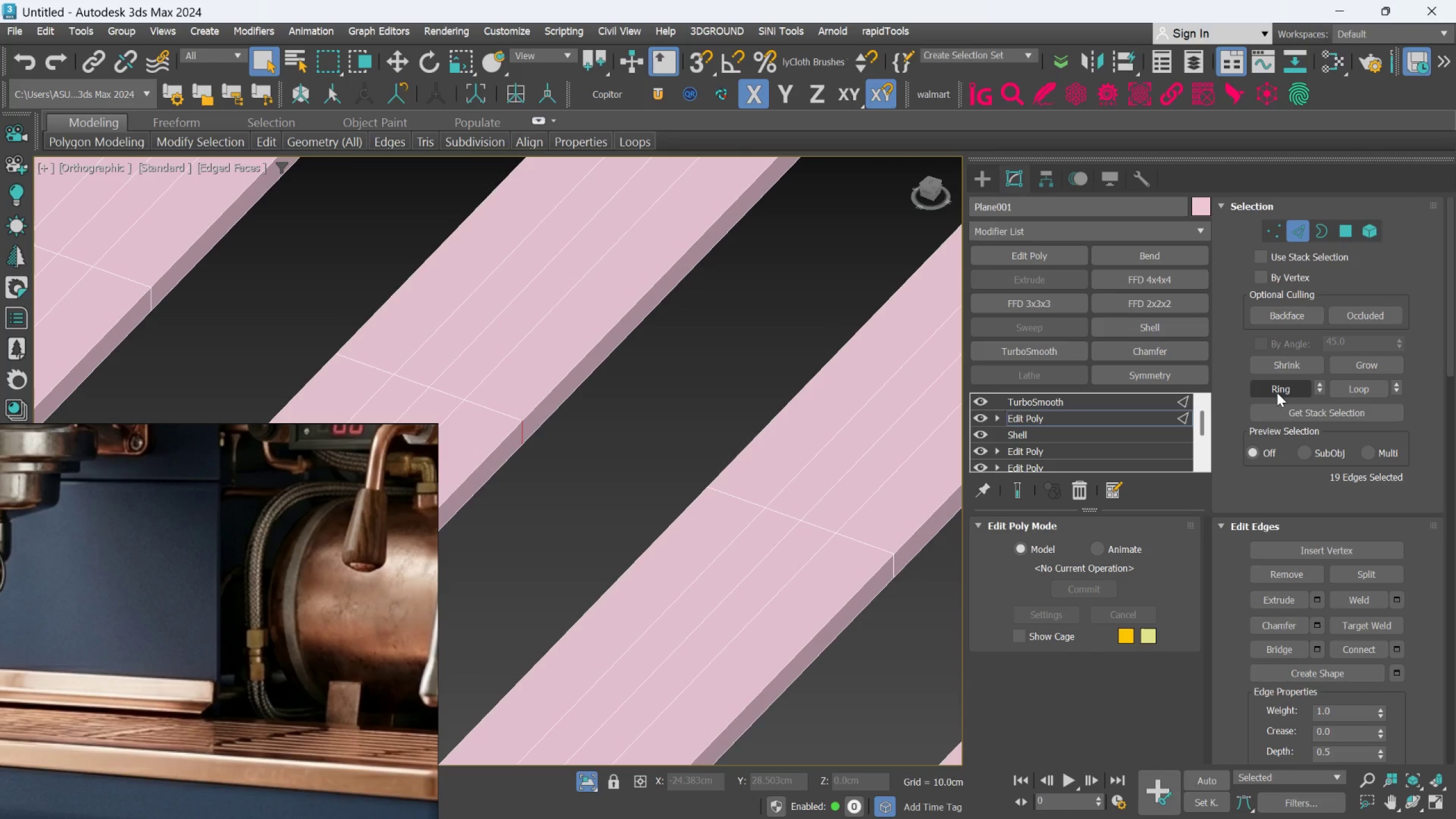 
left_click([1278, 392])
 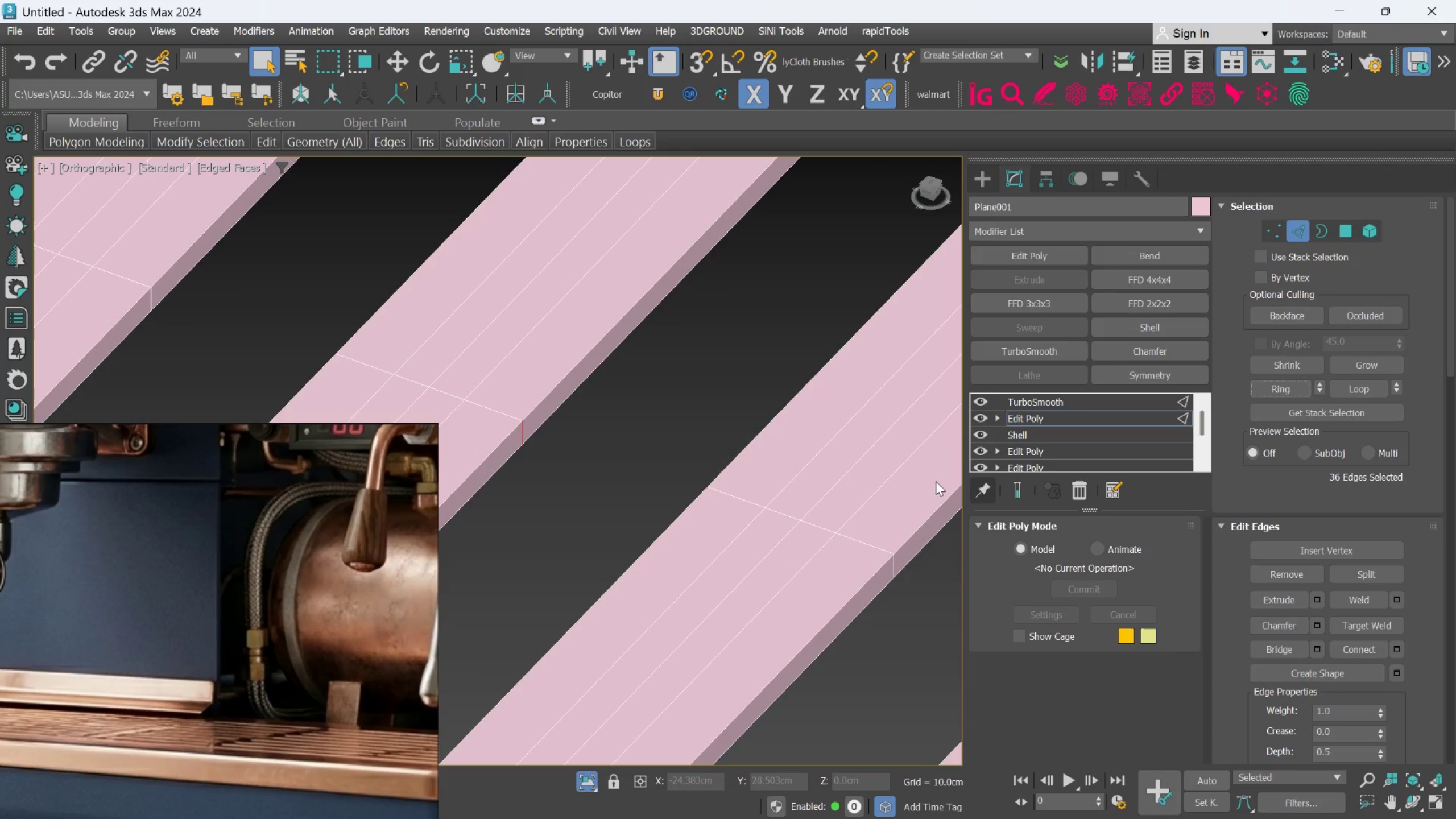 
scroll: coordinate [844, 482], scroll_direction: down, amount: 2.0
 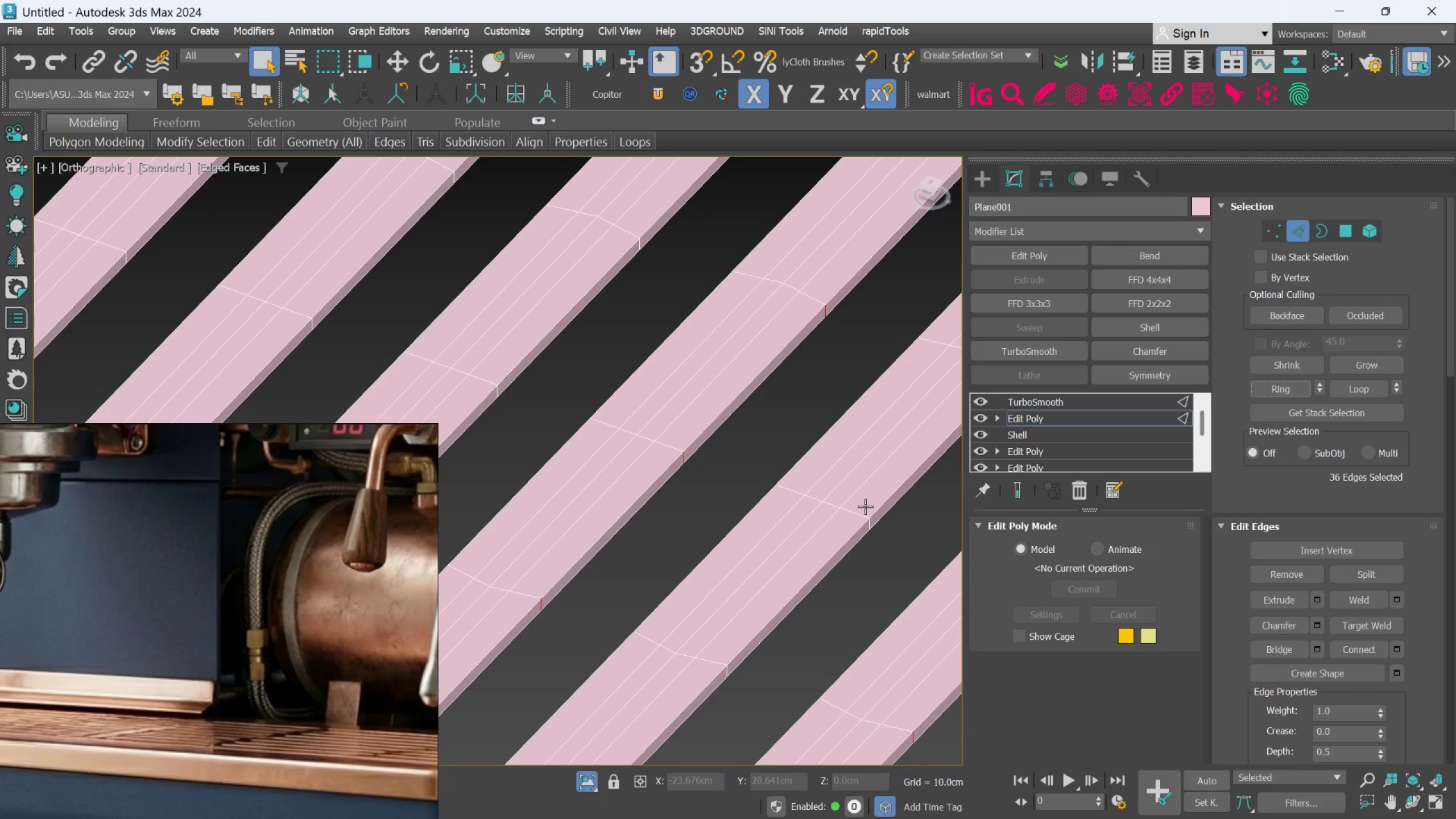 
key(Control+Z)
 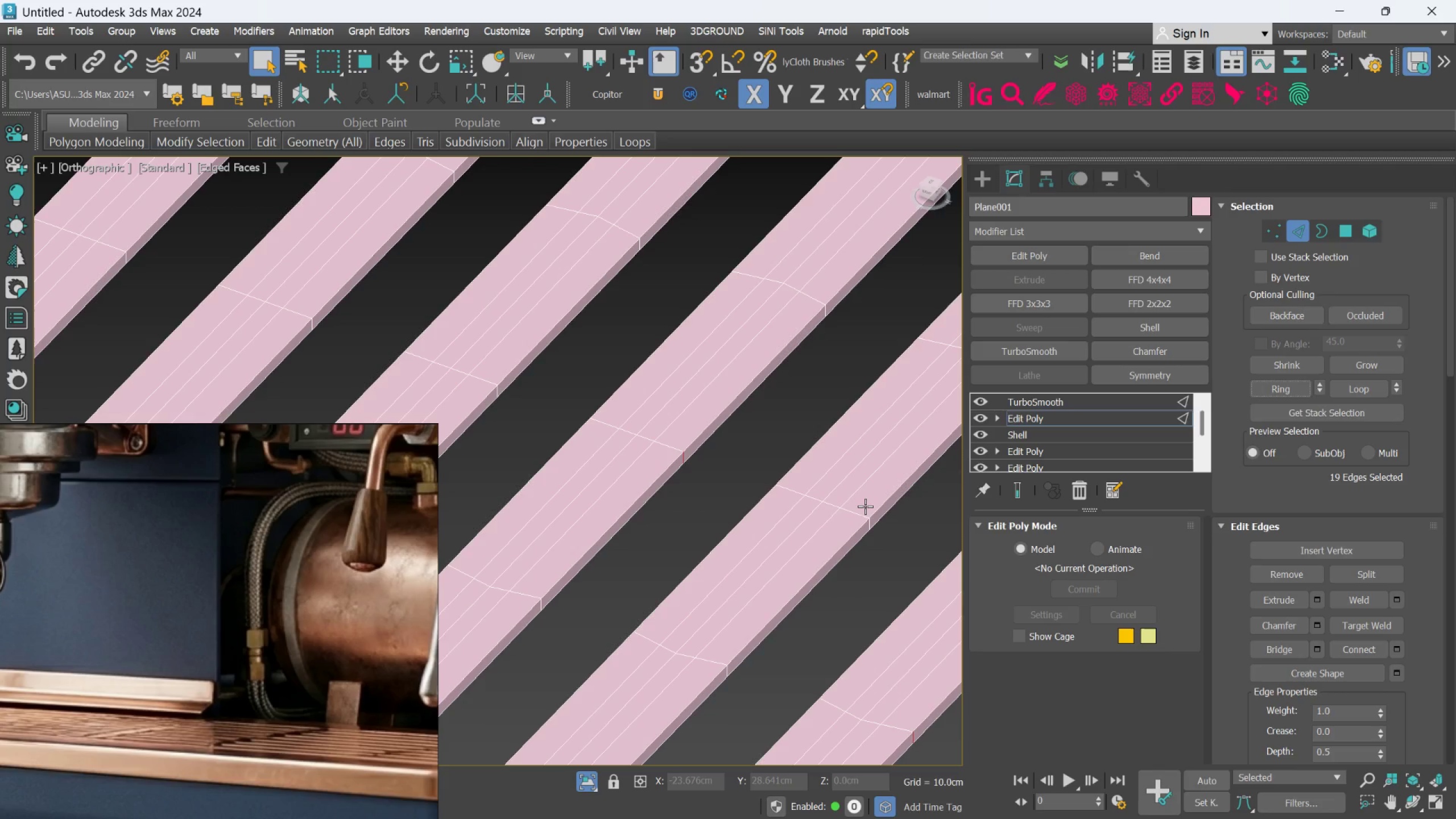 
key(Control+Z)
 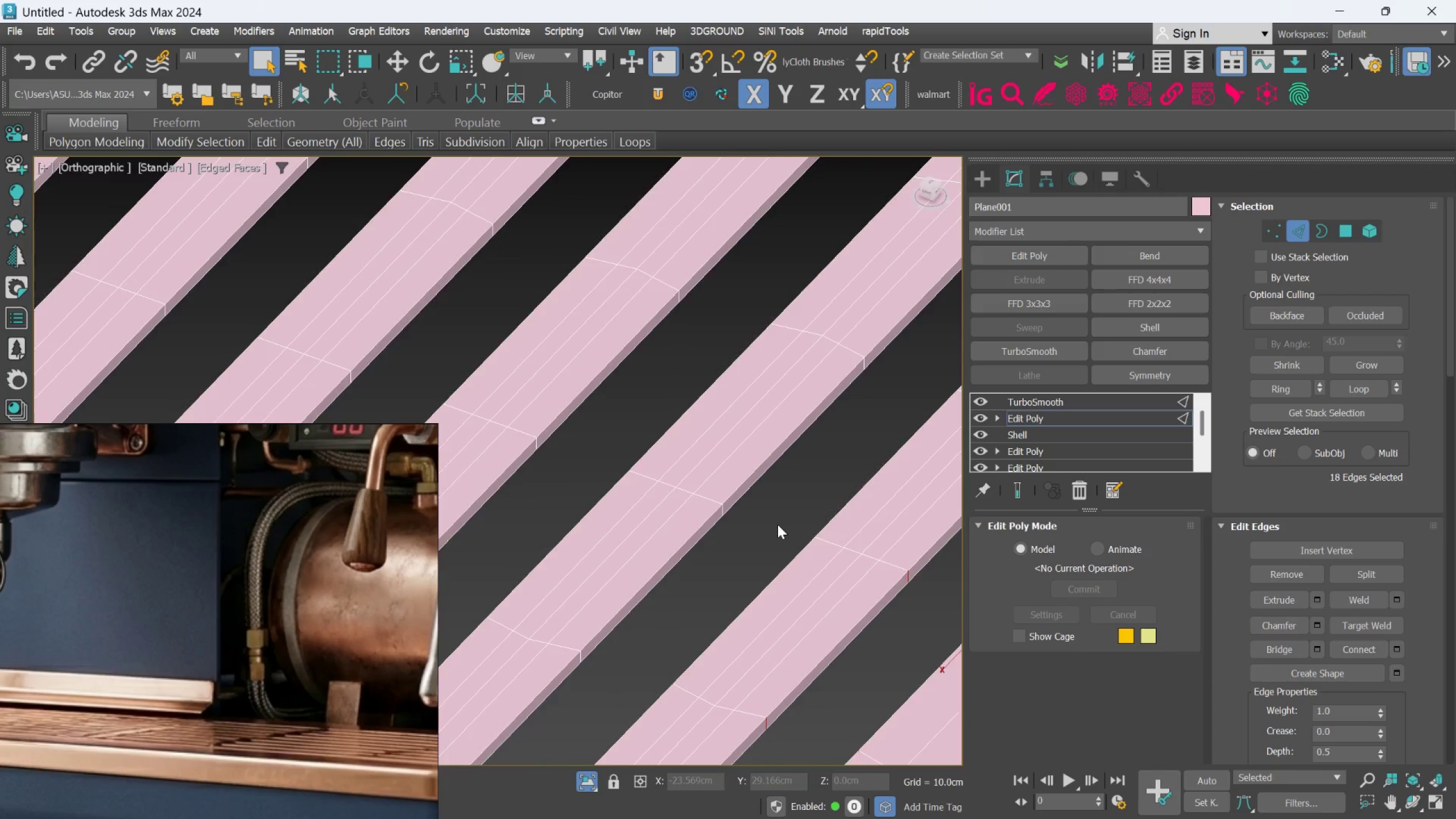 
hold_key(key=ControlLeft, duration=1.03)
 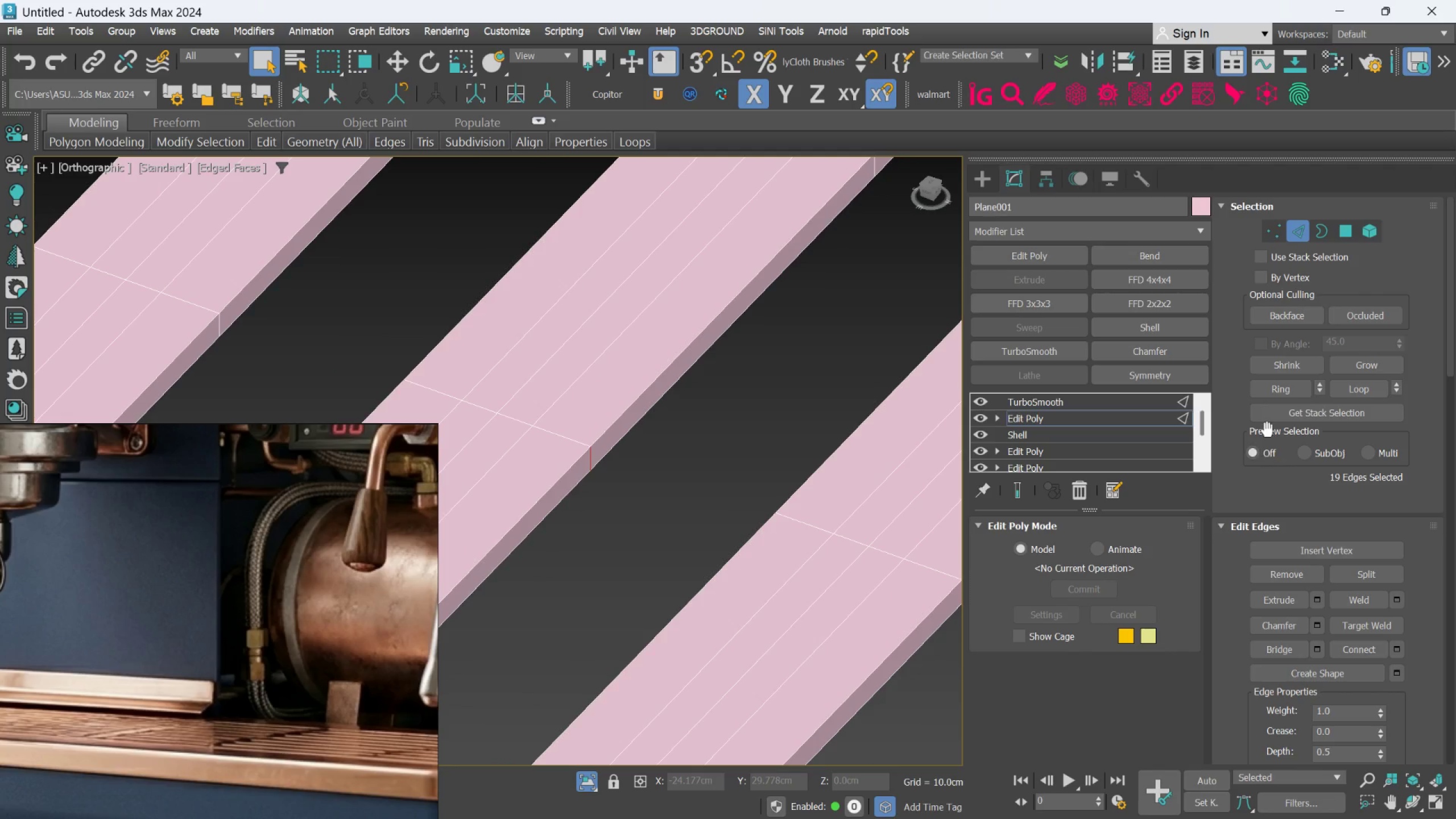 
scroll: coordinate [661, 481], scroll_direction: up, amount: 2.0
 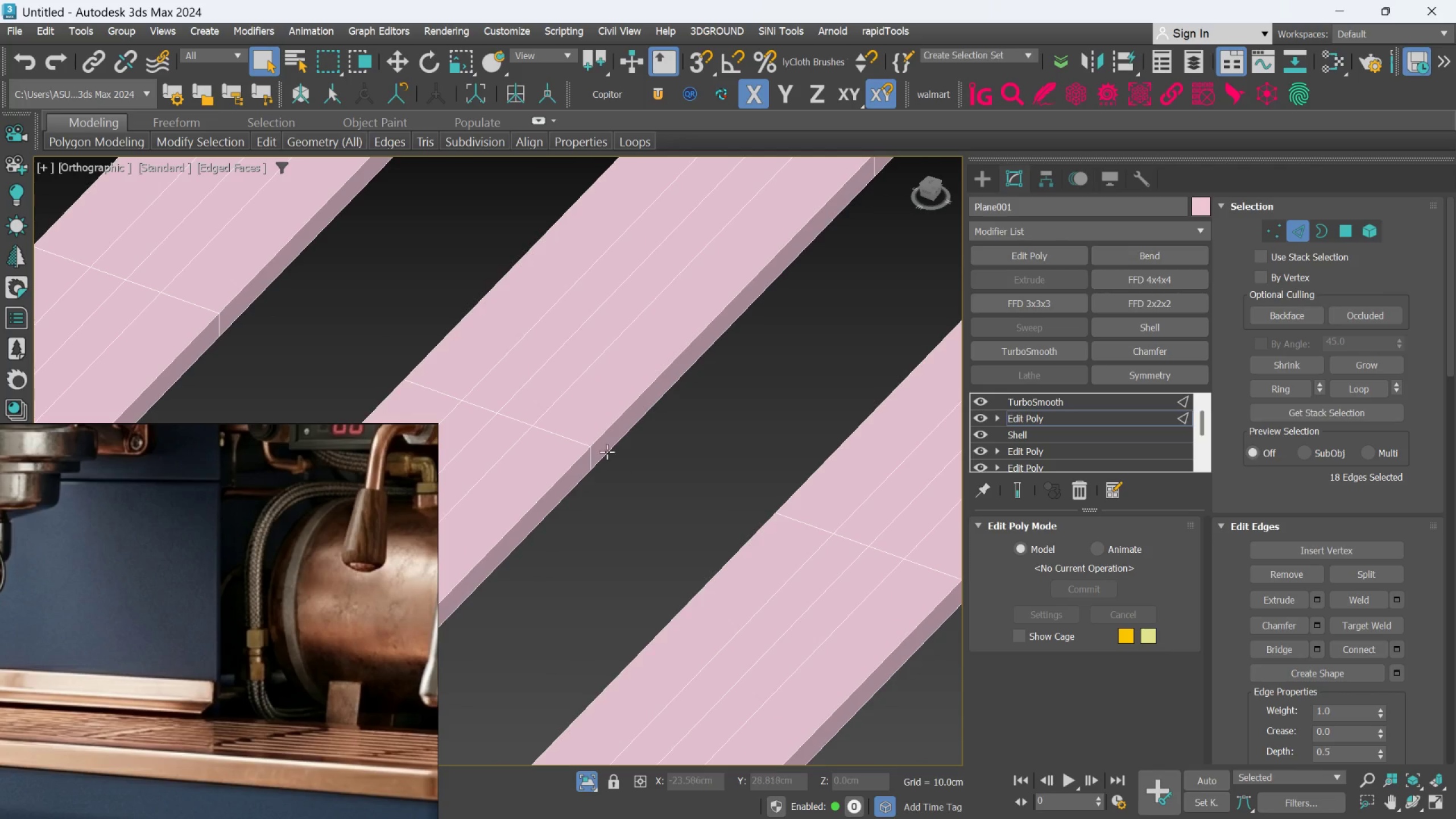 
left_click([593, 452])
 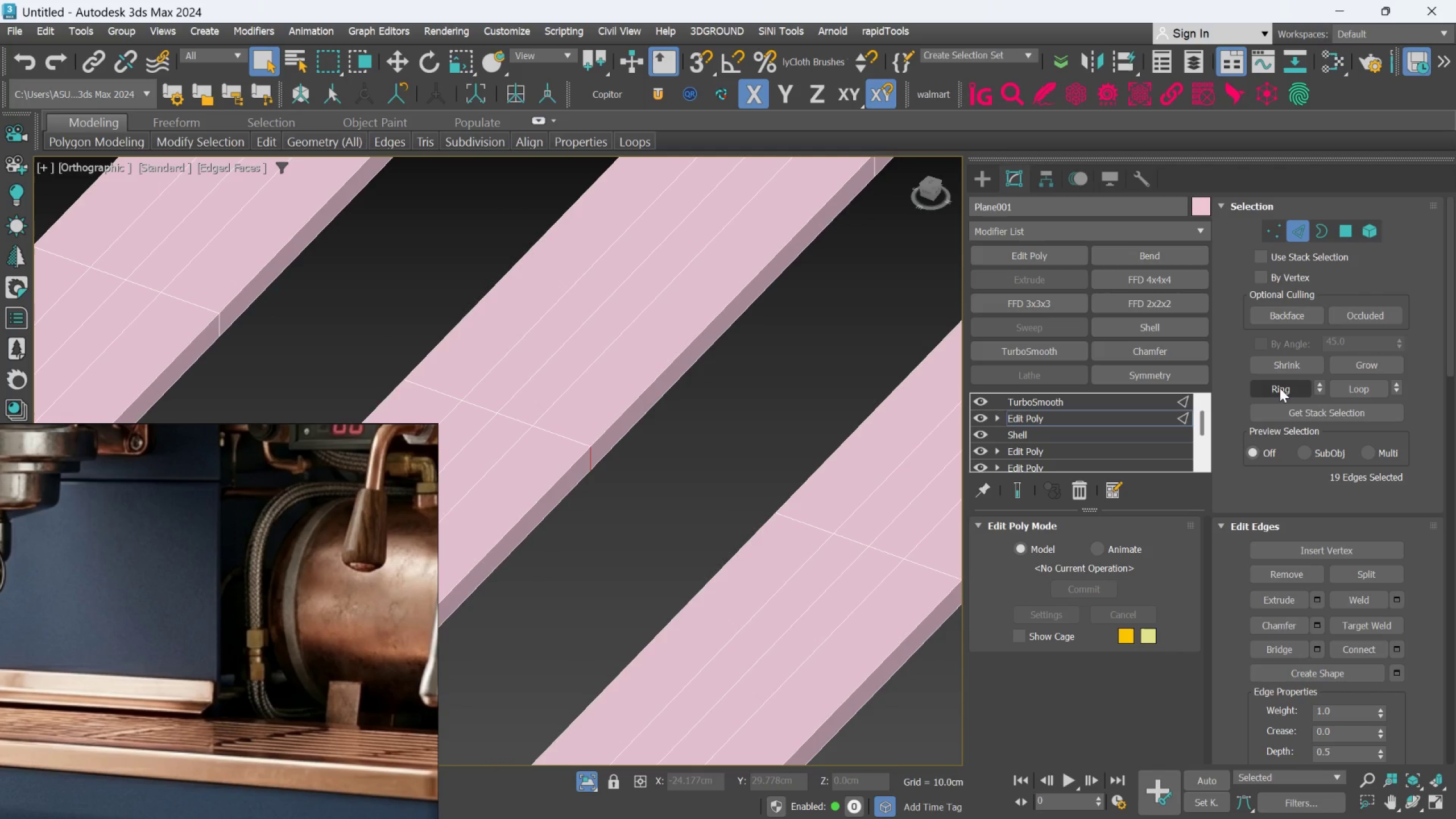 
left_click([1280, 388])
 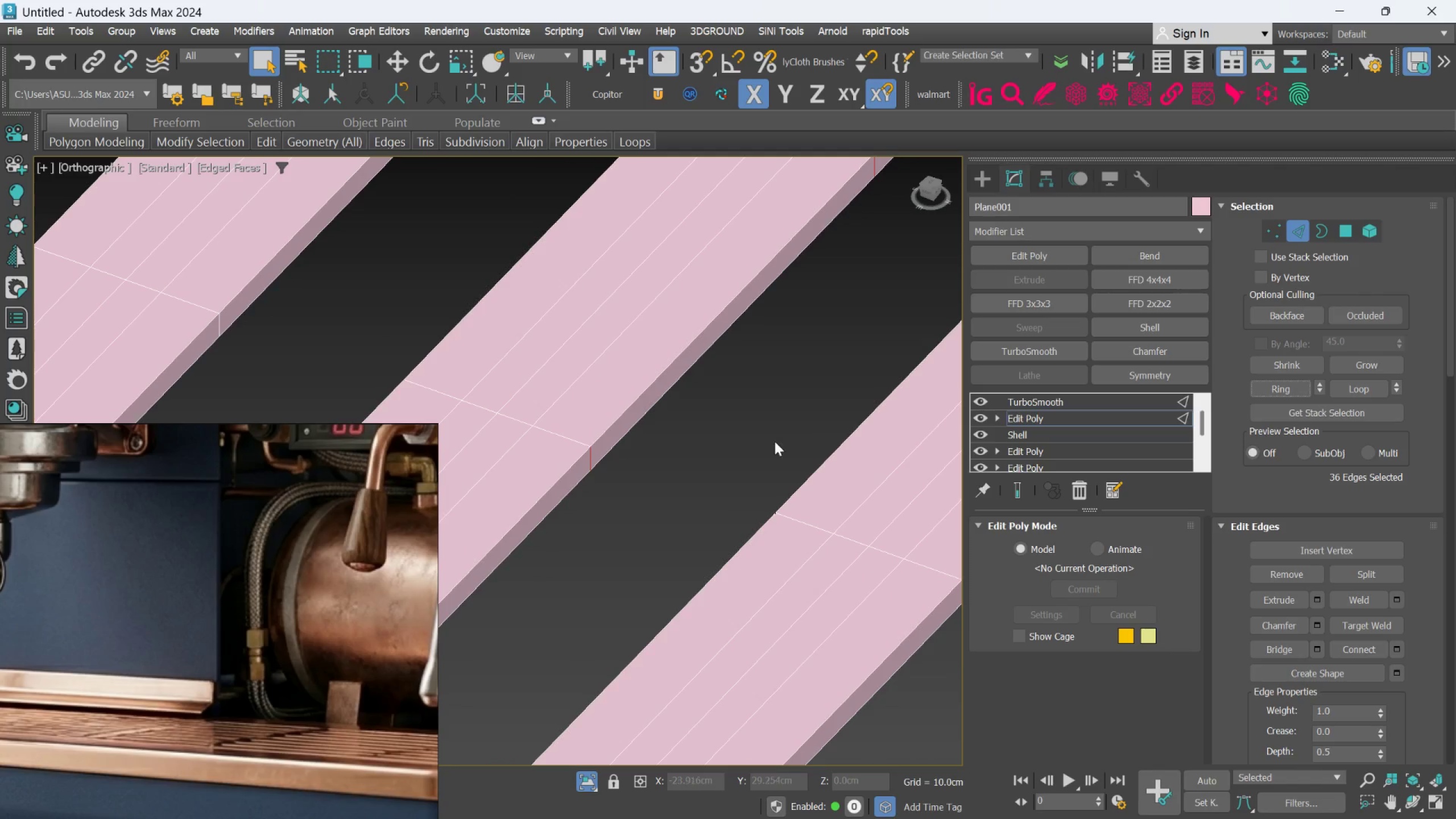 
scroll: coordinate [745, 457], scroll_direction: down, amount: 2.0
 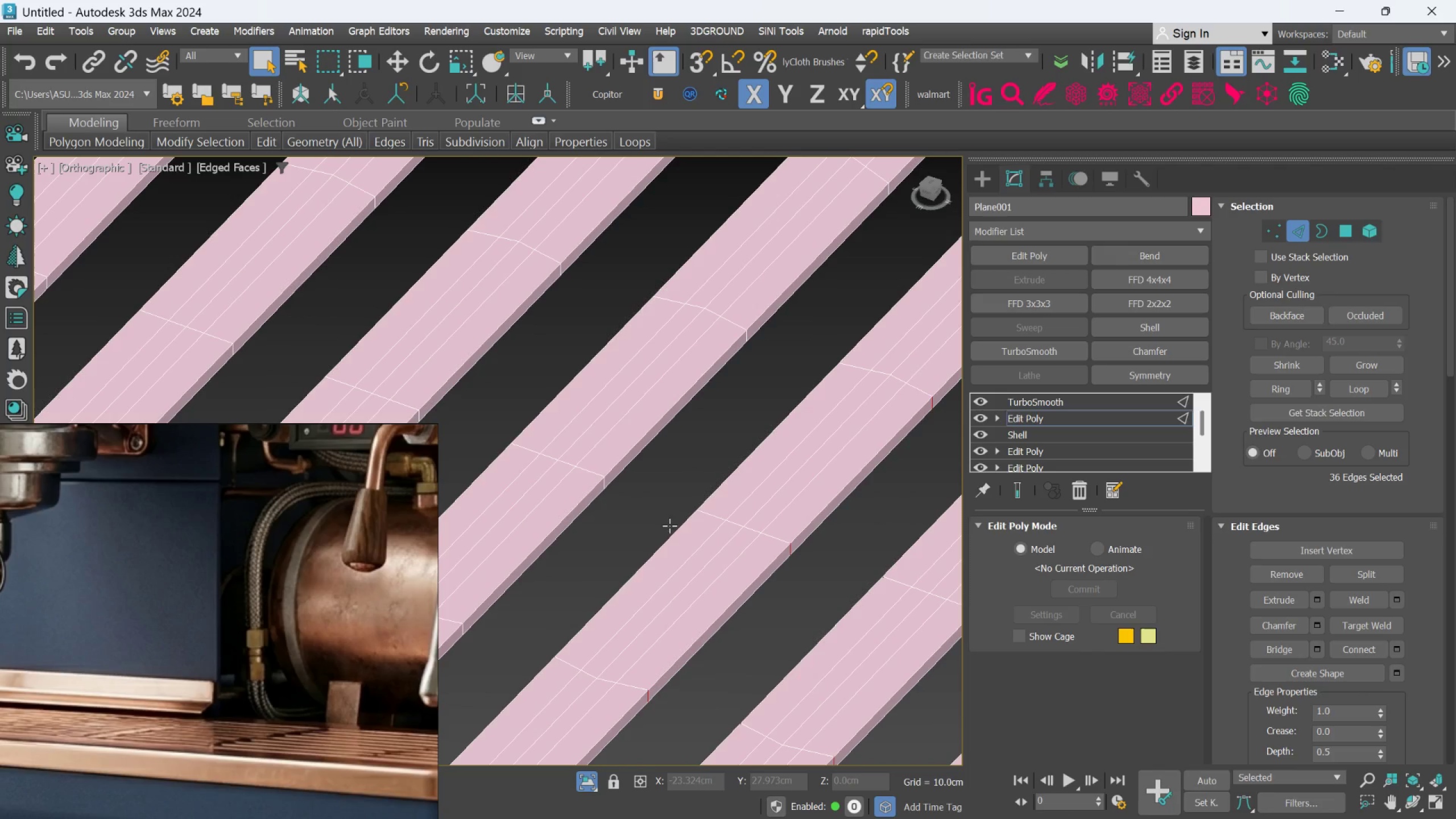 
hold_key(key=ControlLeft, duration=0.87)
 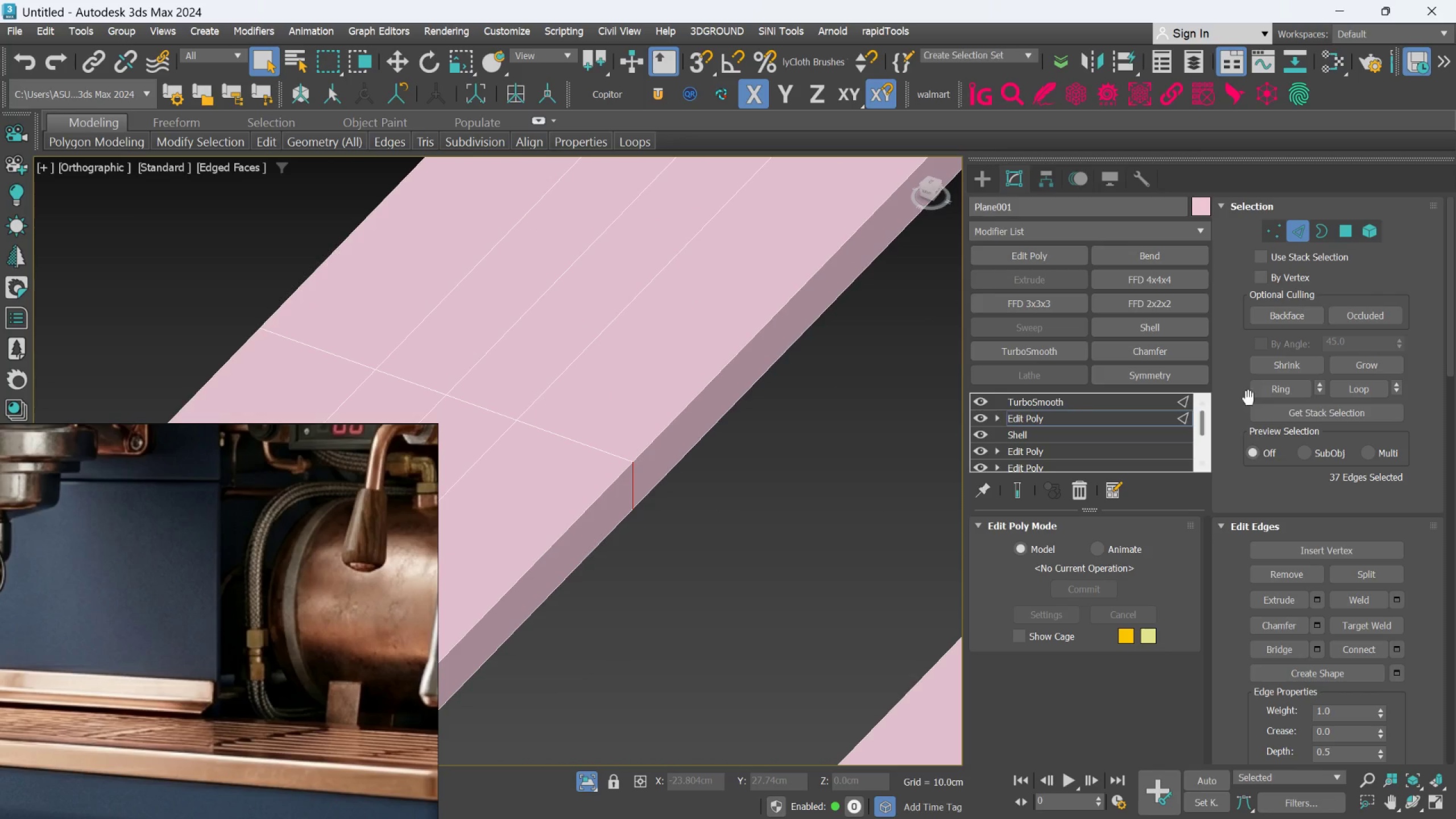 
scroll: coordinate [600, 477], scroll_direction: up, amount: 4.0
 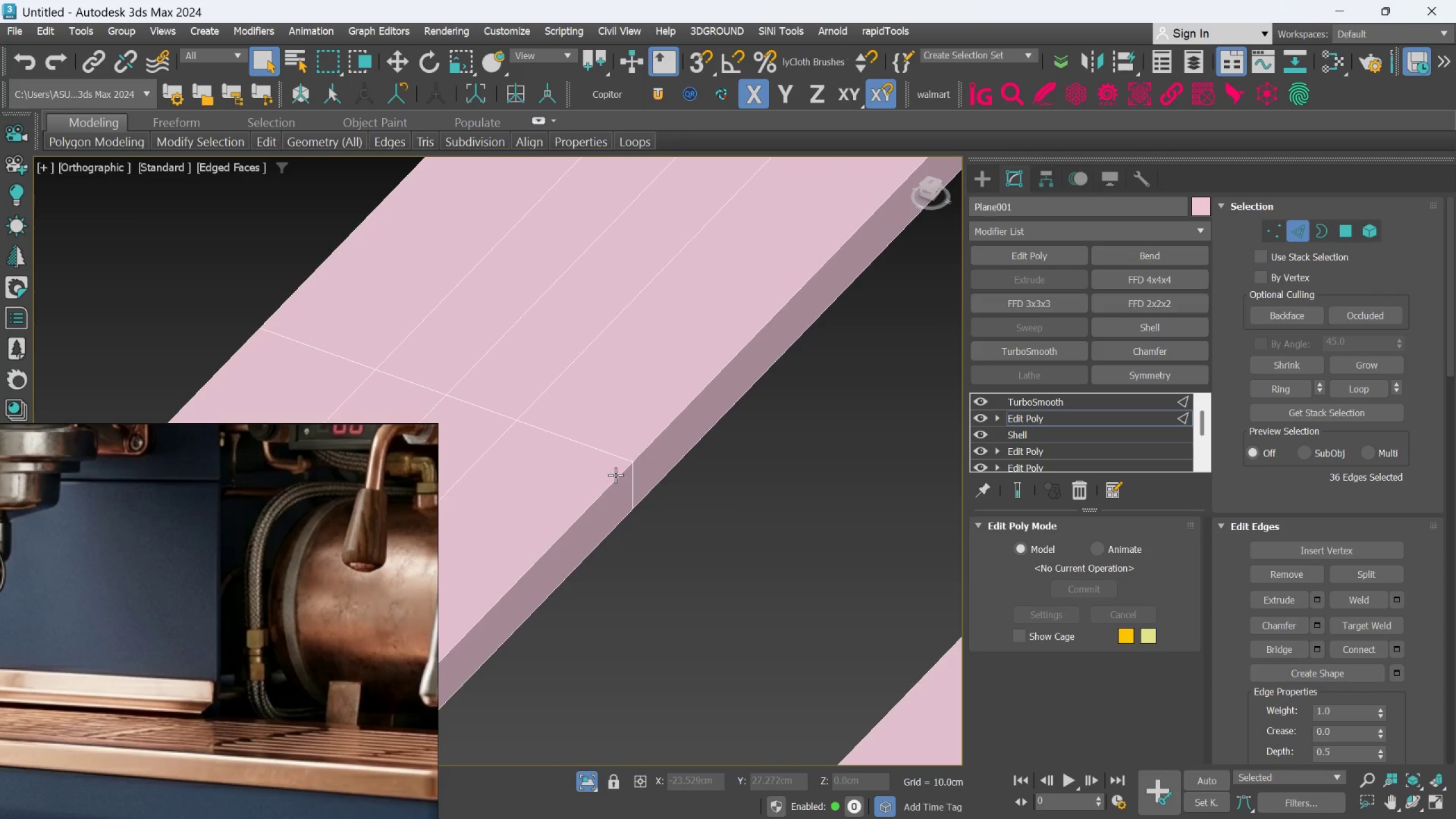 
left_click([636, 475])
 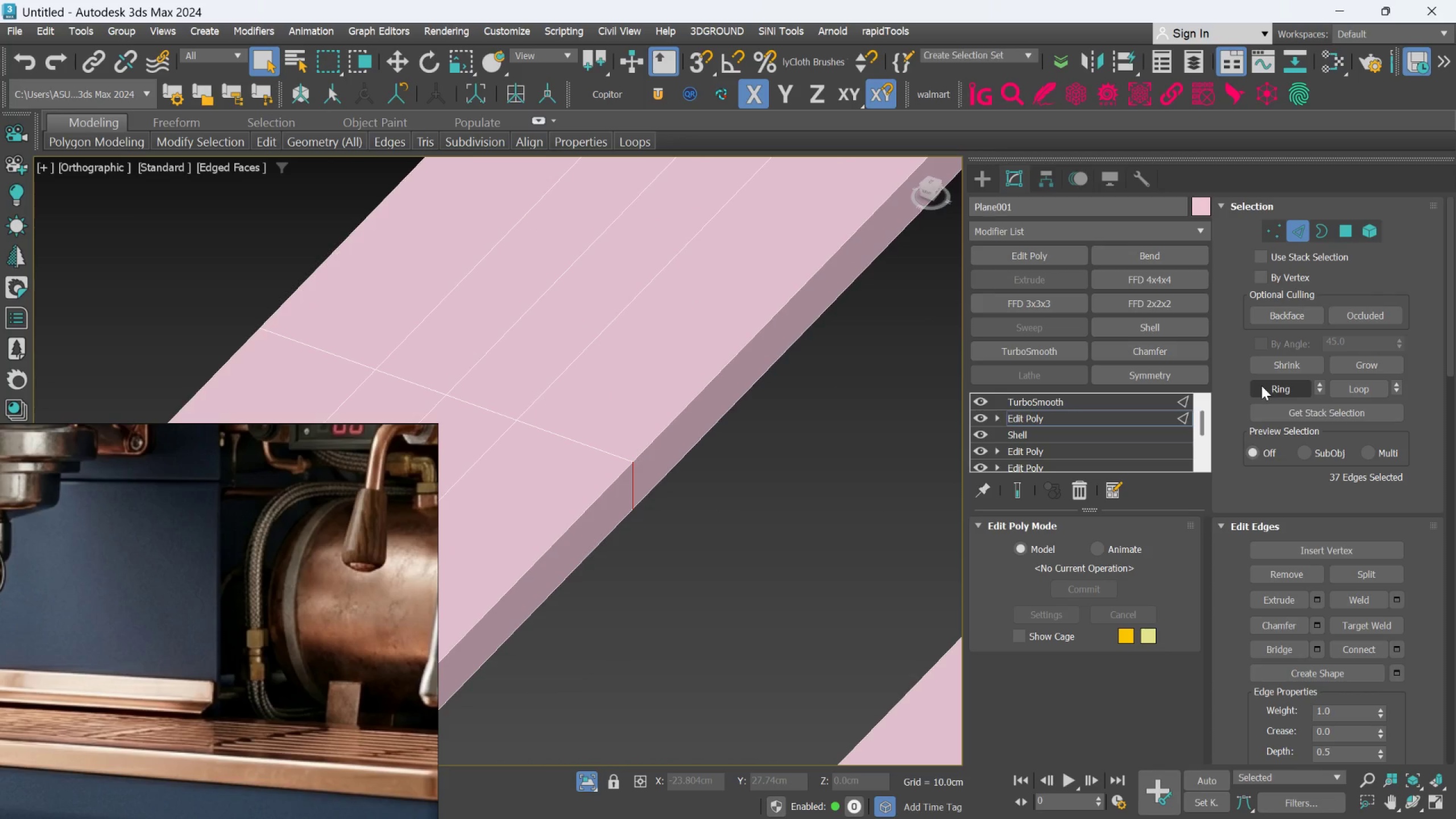 
left_click([1261, 386])
 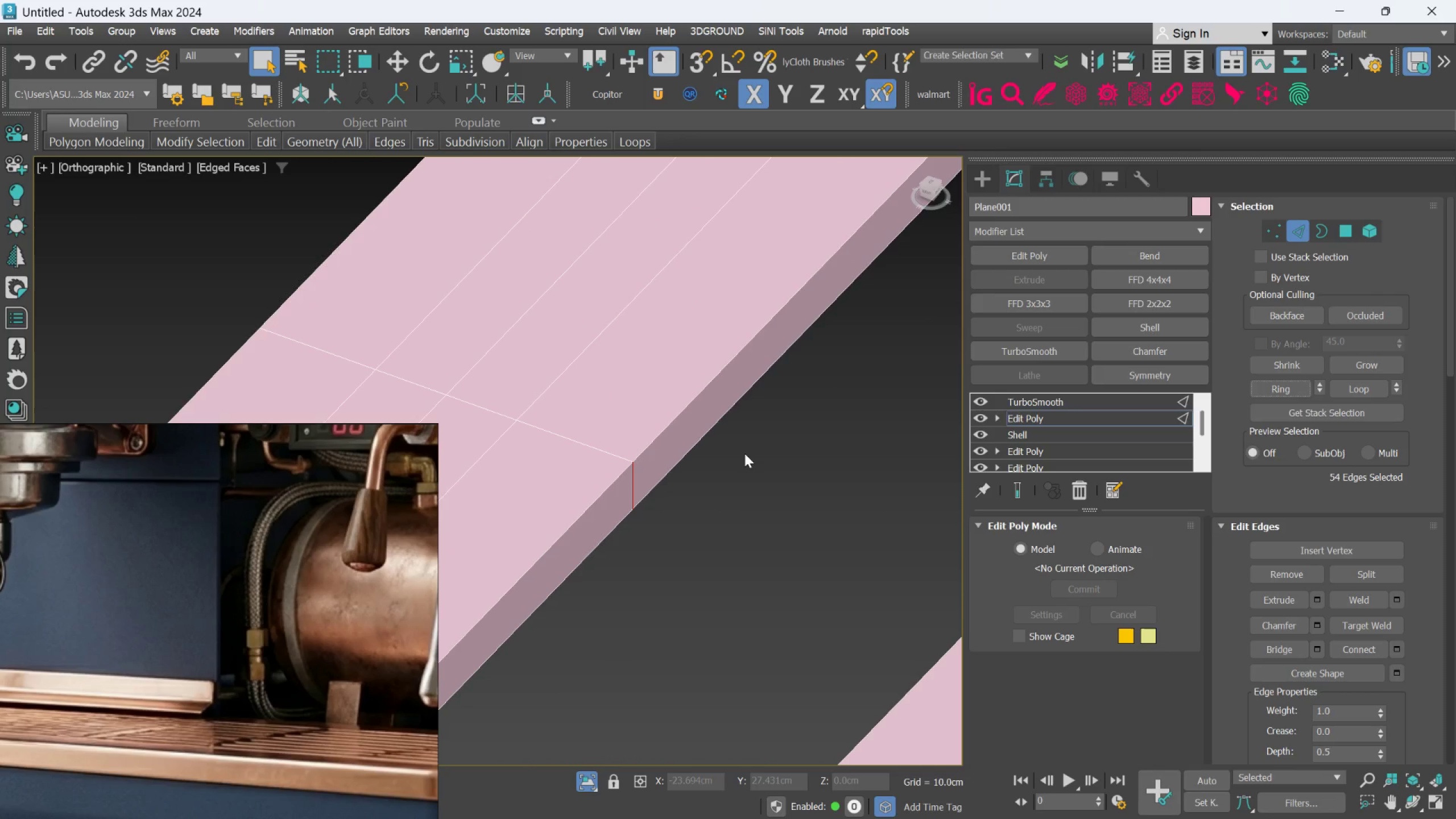 
scroll: coordinate [751, 506], scroll_direction: down, amount: 7.0
 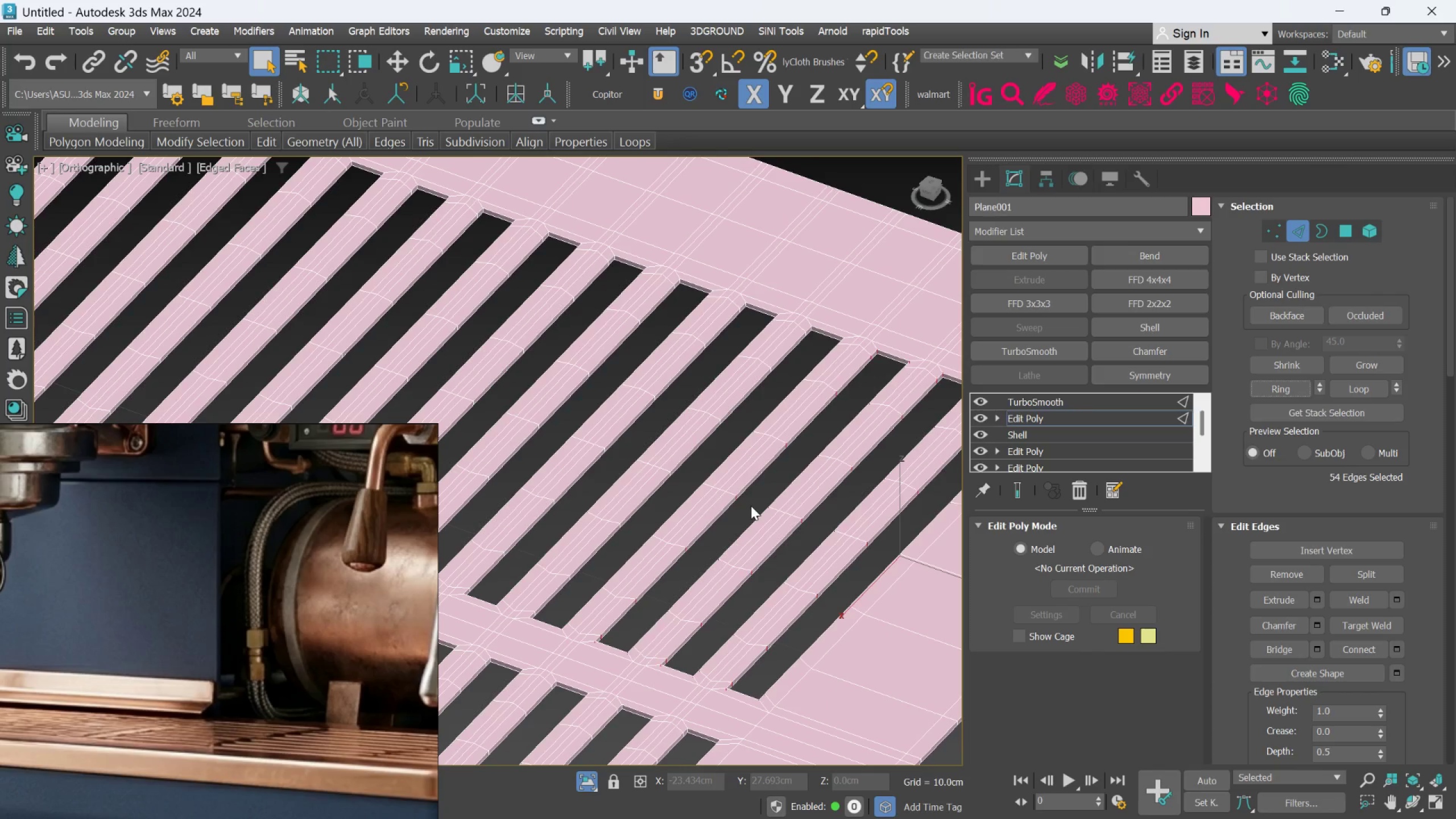 
hold_key(key=AltLeft, duration=0.88)
 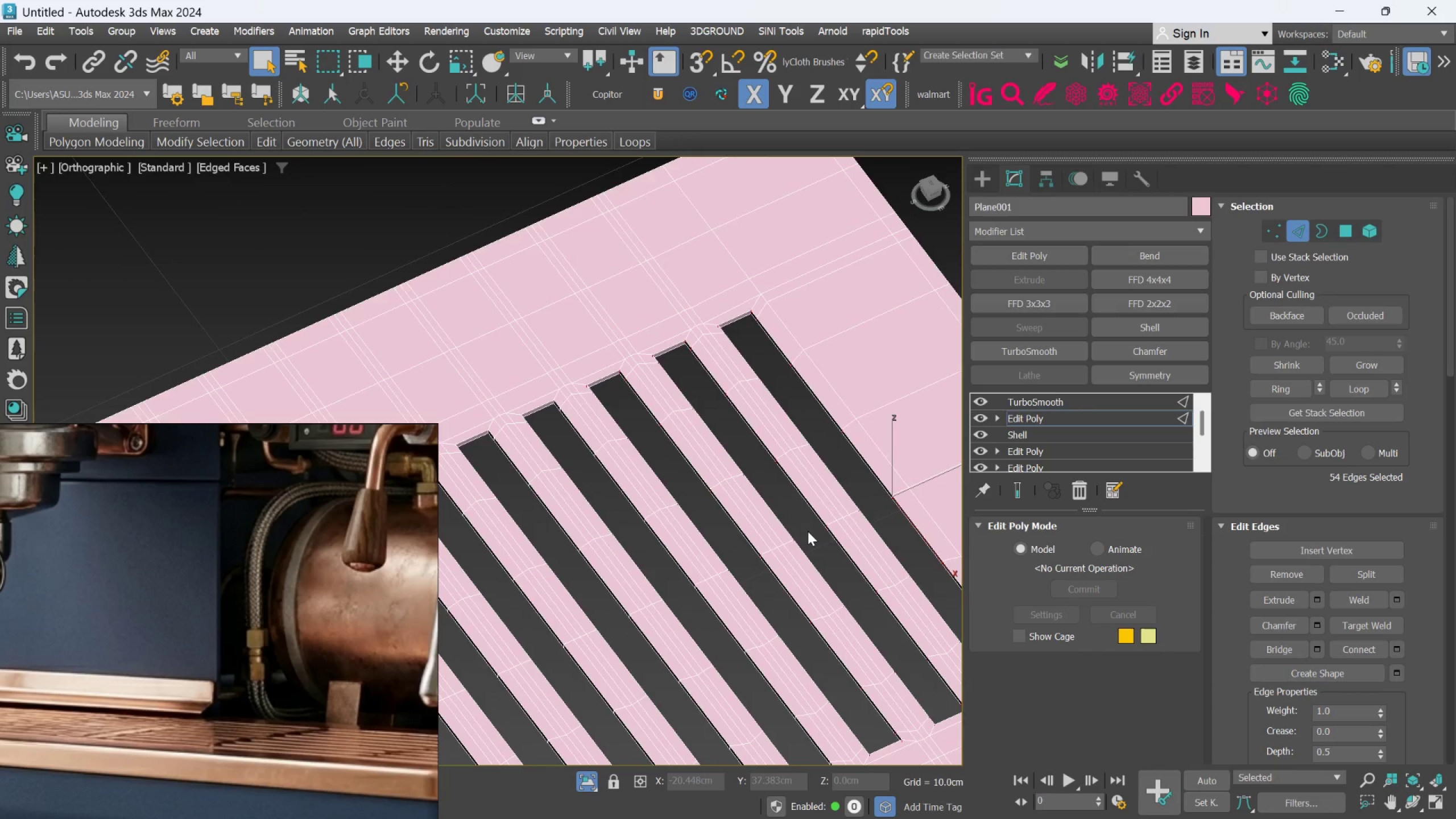 
hold_key(key=AltLeft, duration=0.42)
 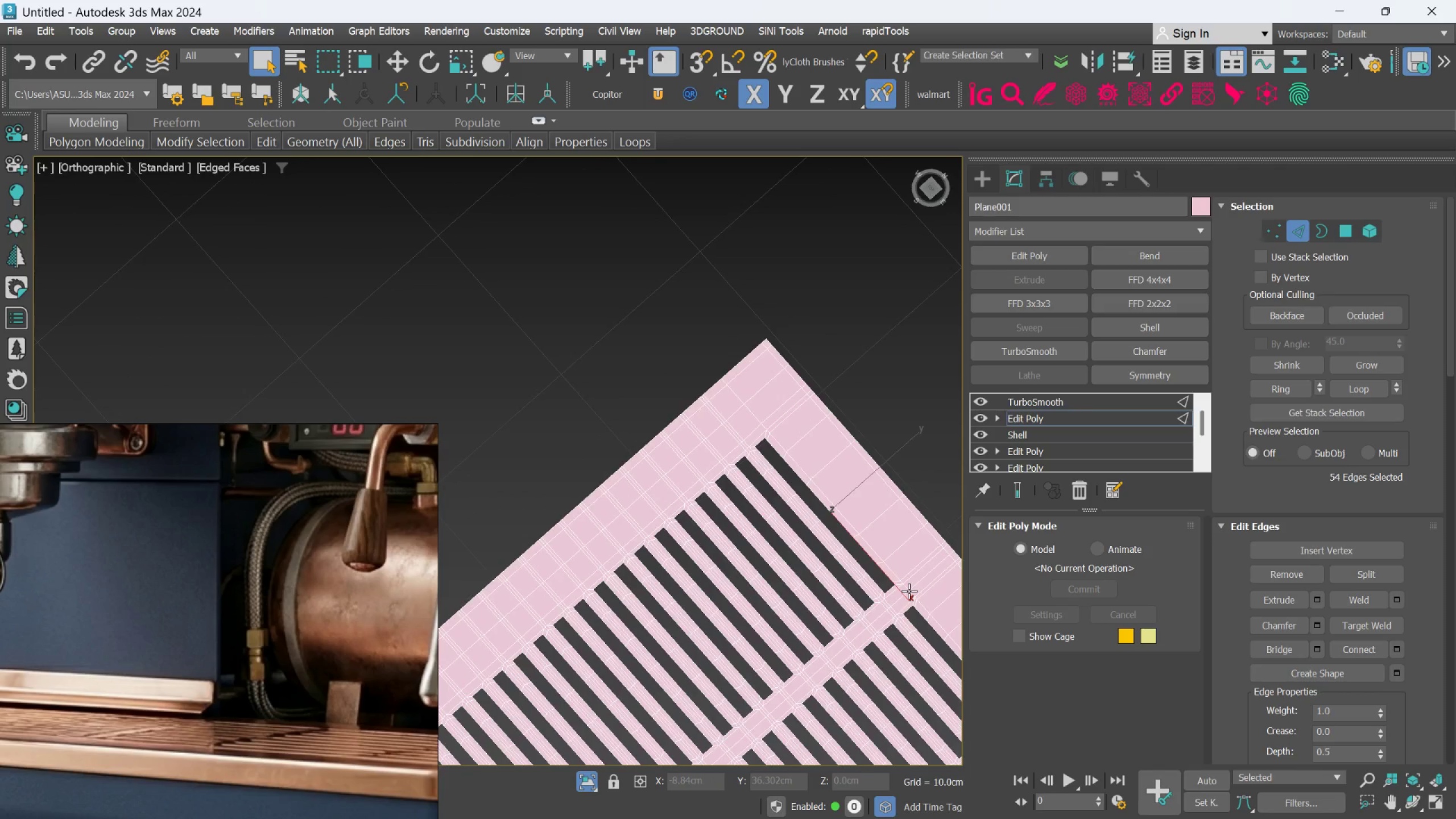 
scroll: coordinate [800, 534], scroll_direction: down, amount: 3.0
 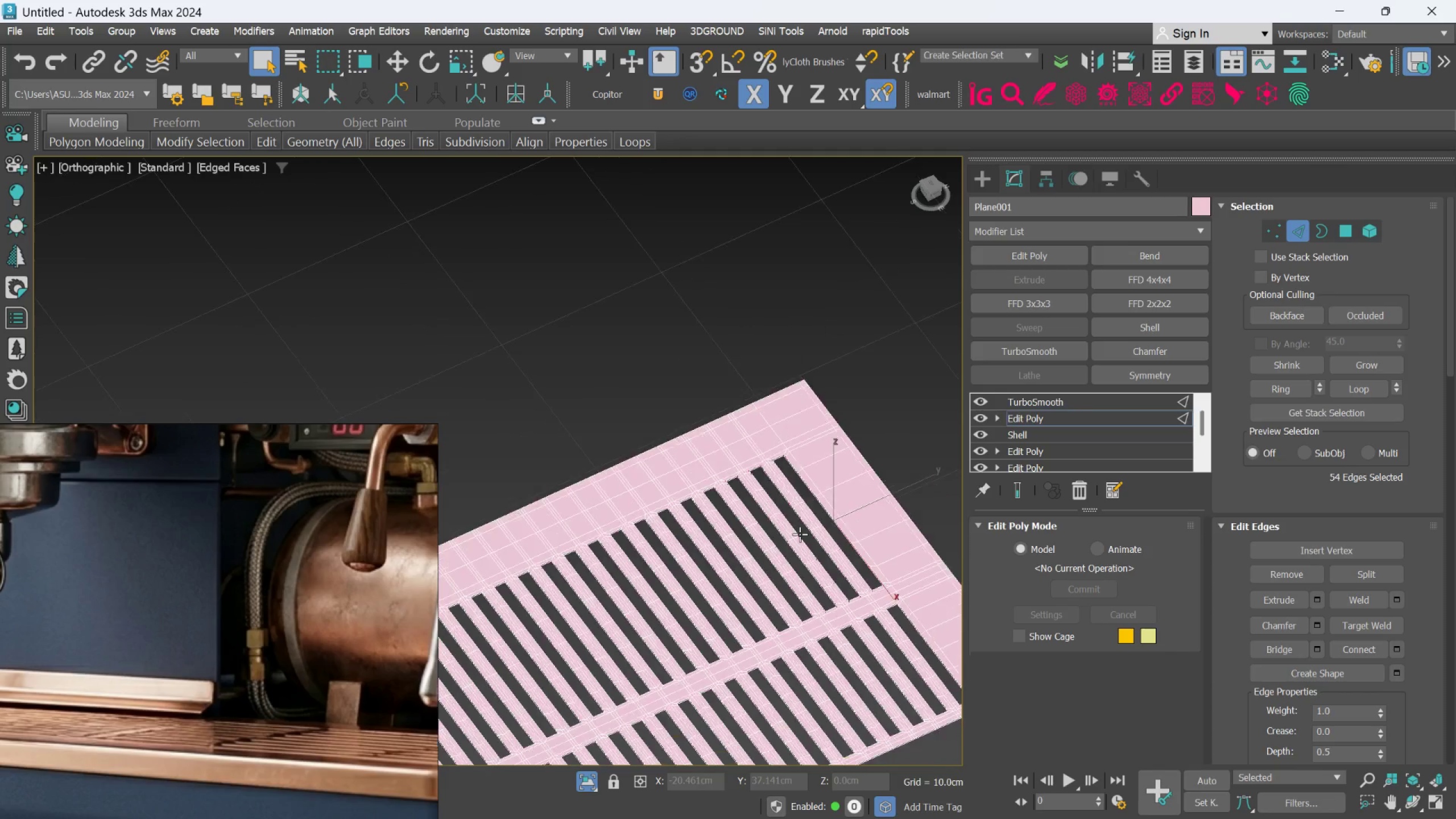 
hold_key(key=AltLeft, duration=1.32)
 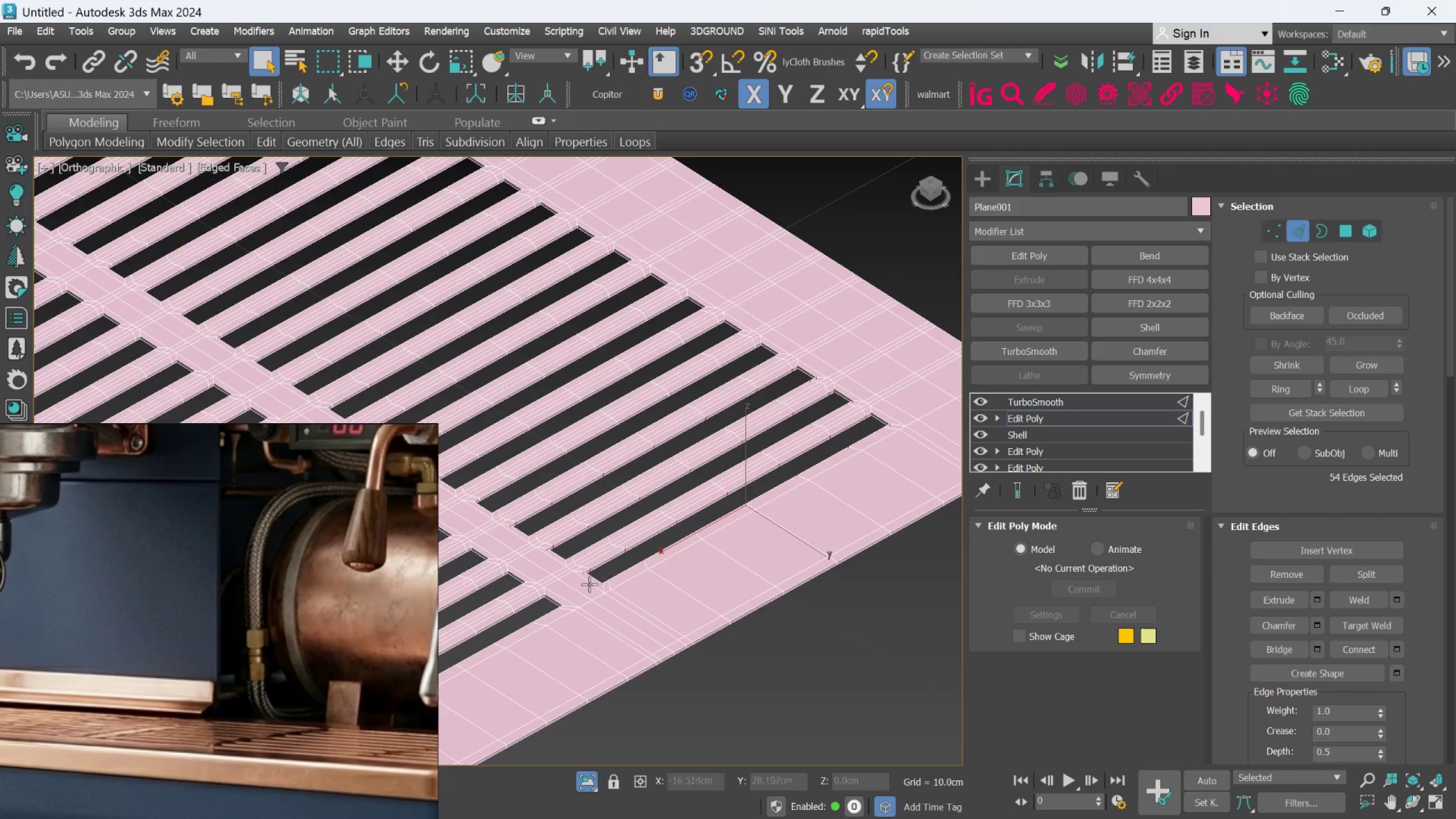 
scroll: coordinate [584, 587], scroll_direction: up, amount: 4.0
 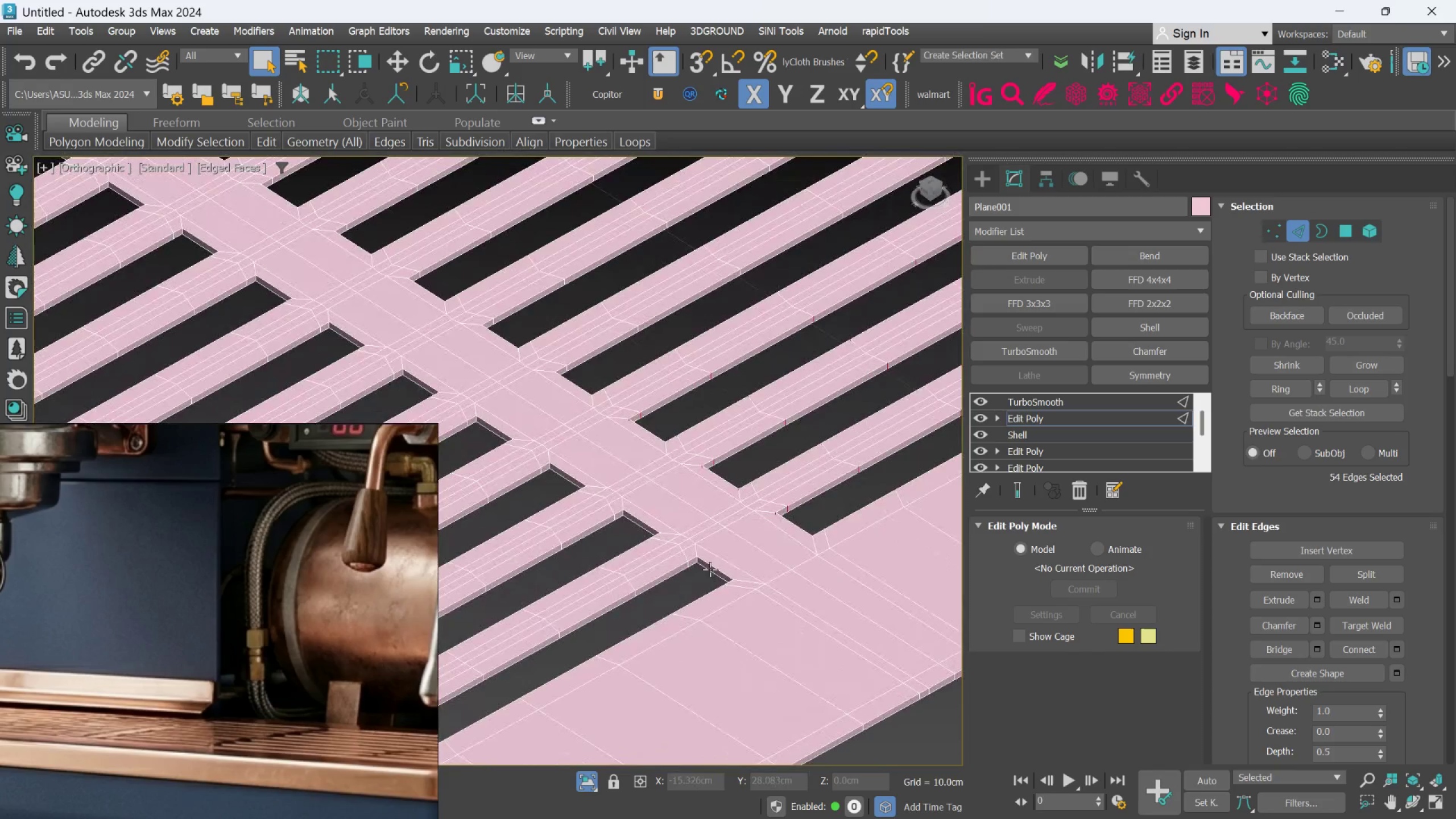 
hold_key(key=ControlLeft, duration=0.56)
 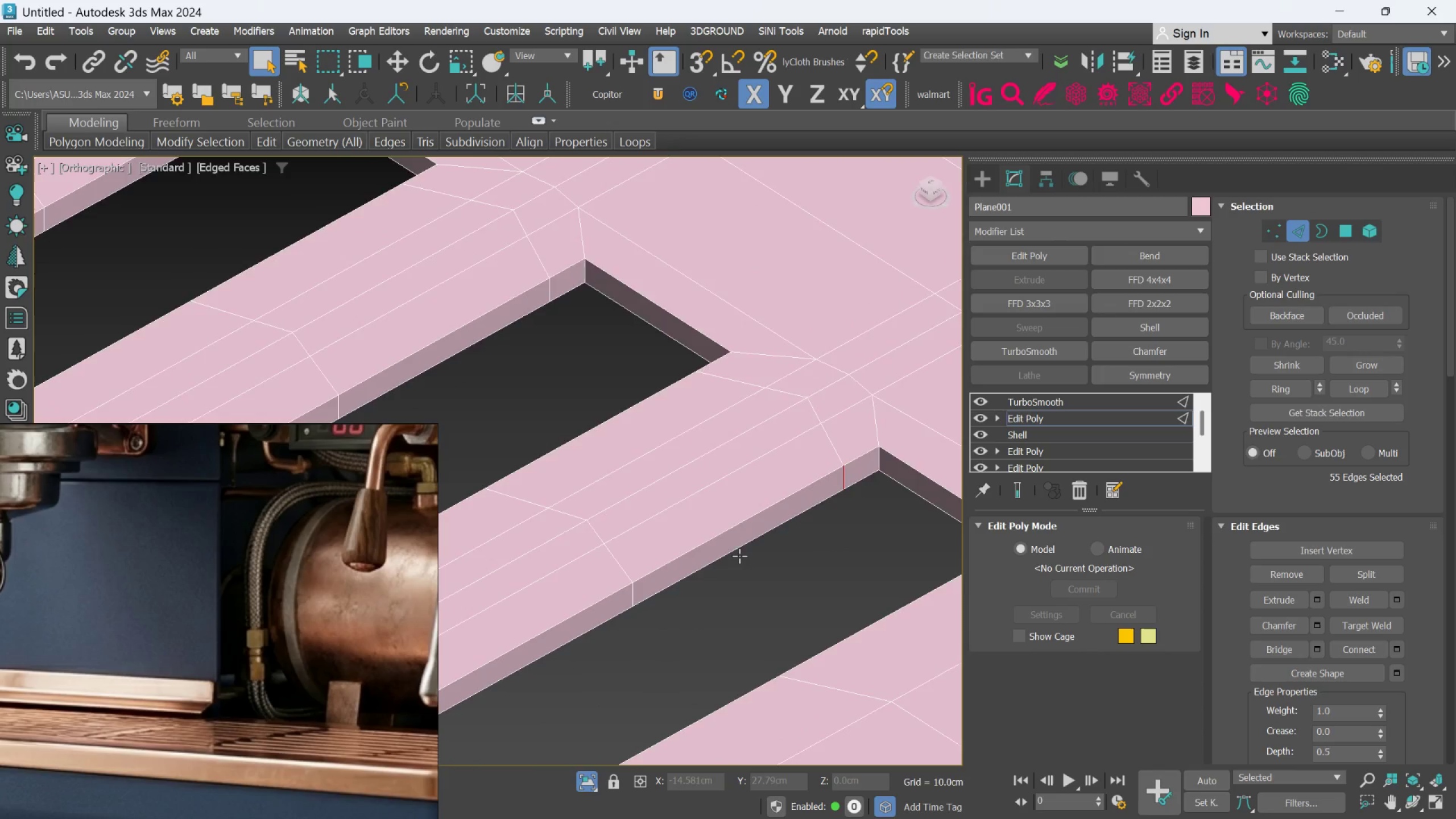 
scroll: coordinate [686, 567], scroll_direction: up, amount: 5.0
 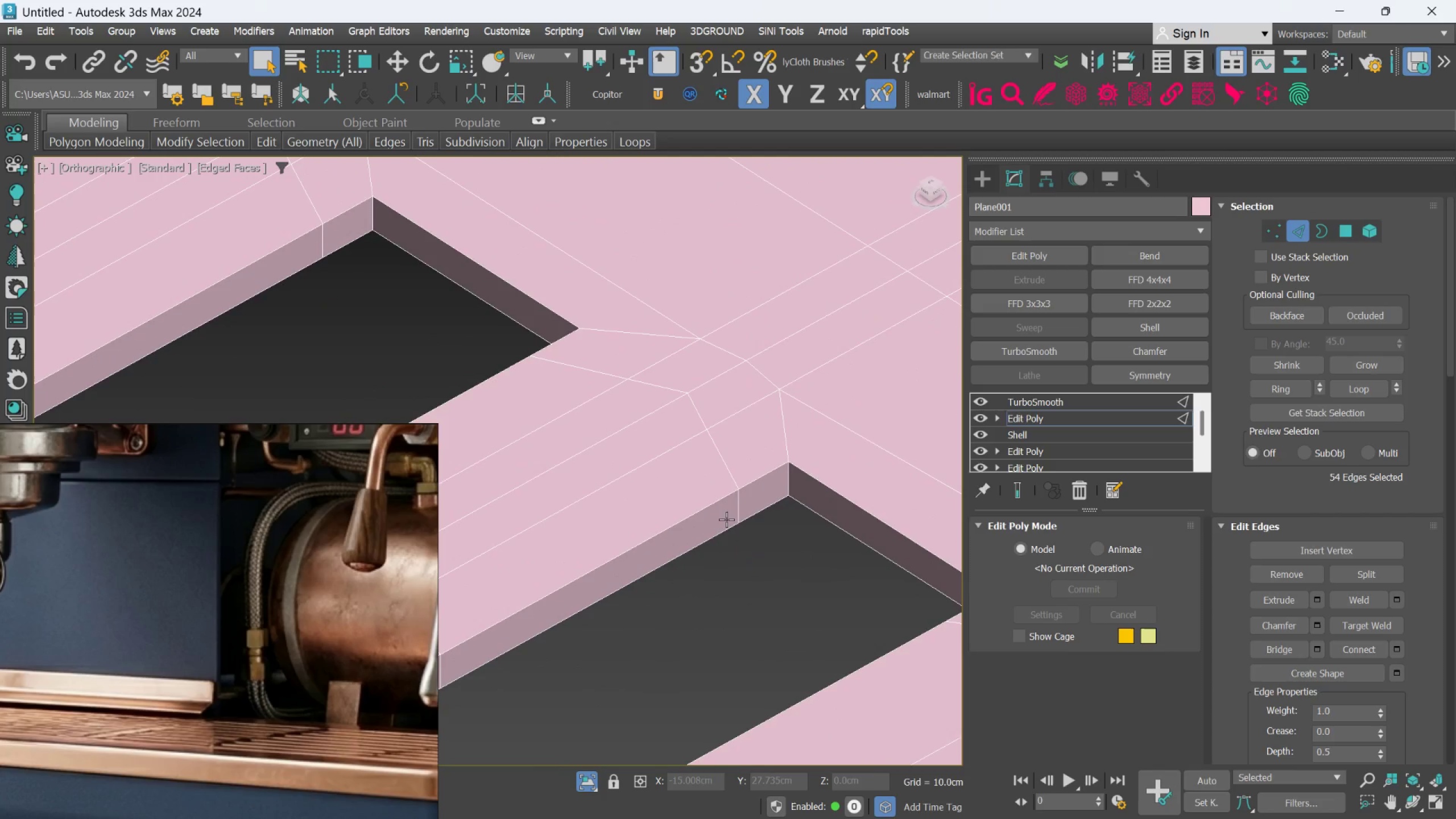 
left_click([741, 507])
 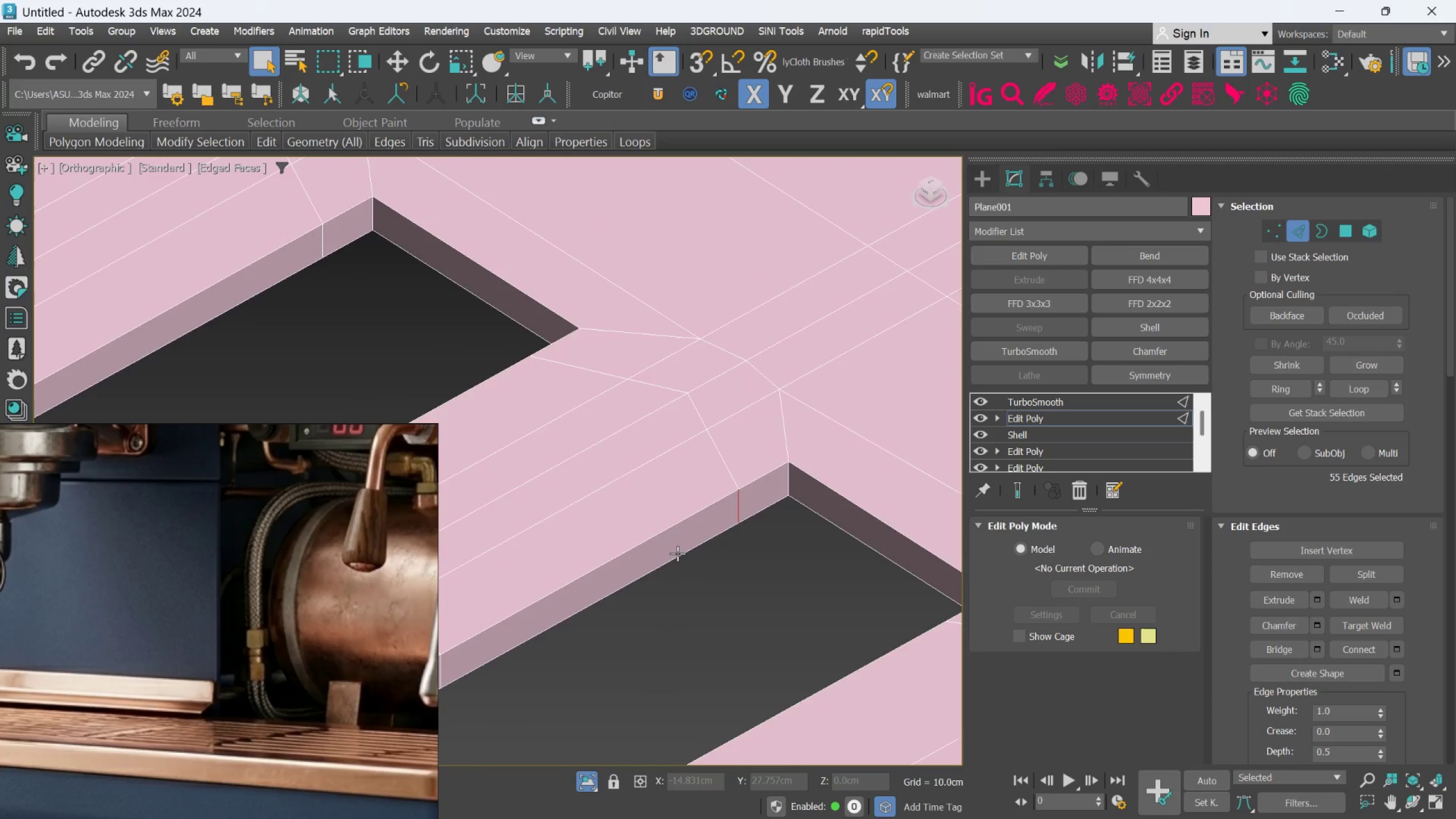 
scroll: coordinate [677, 595], scroll_direction: down, amount: 1.0
 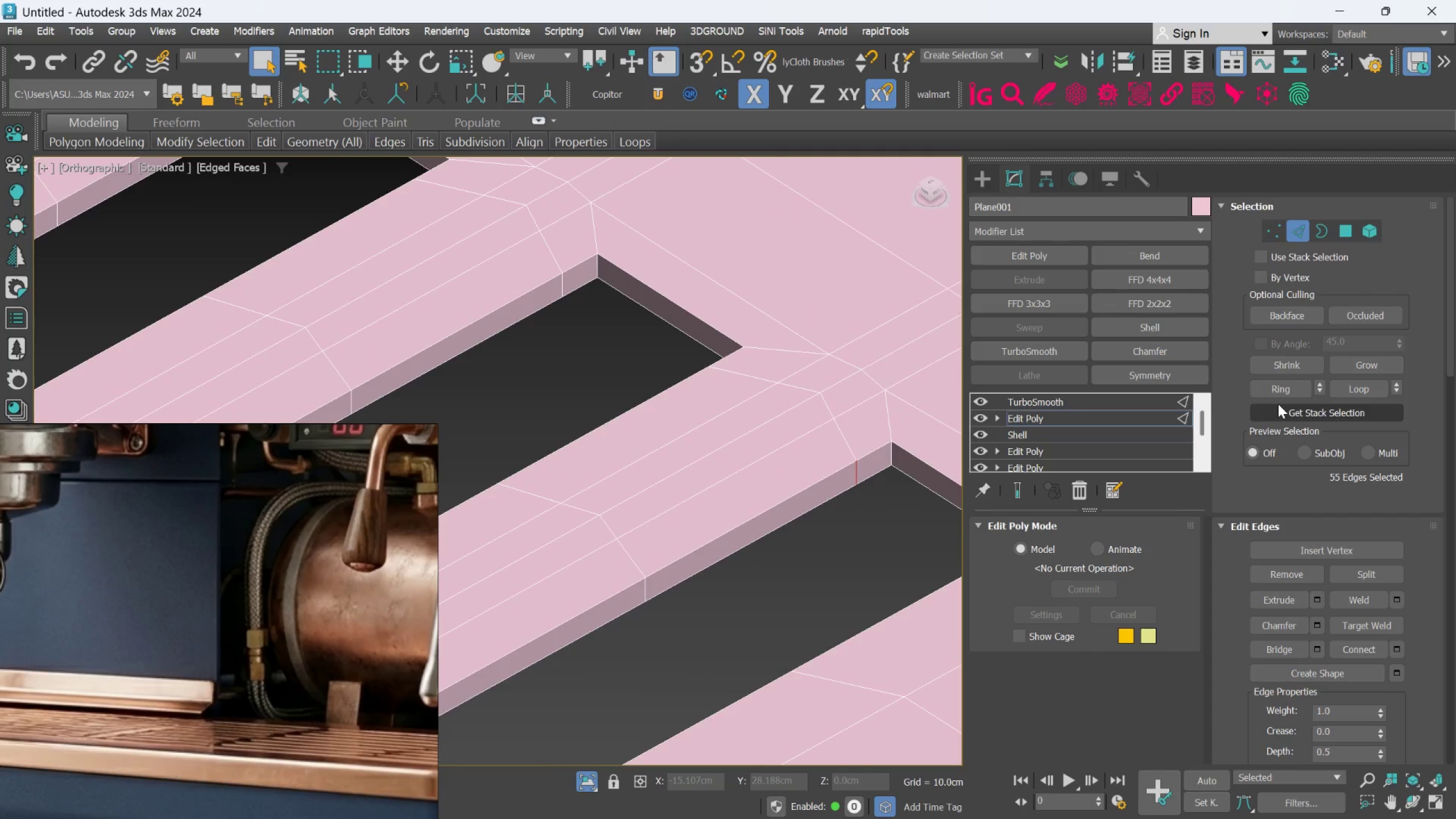 
left_click([1280, 394])
 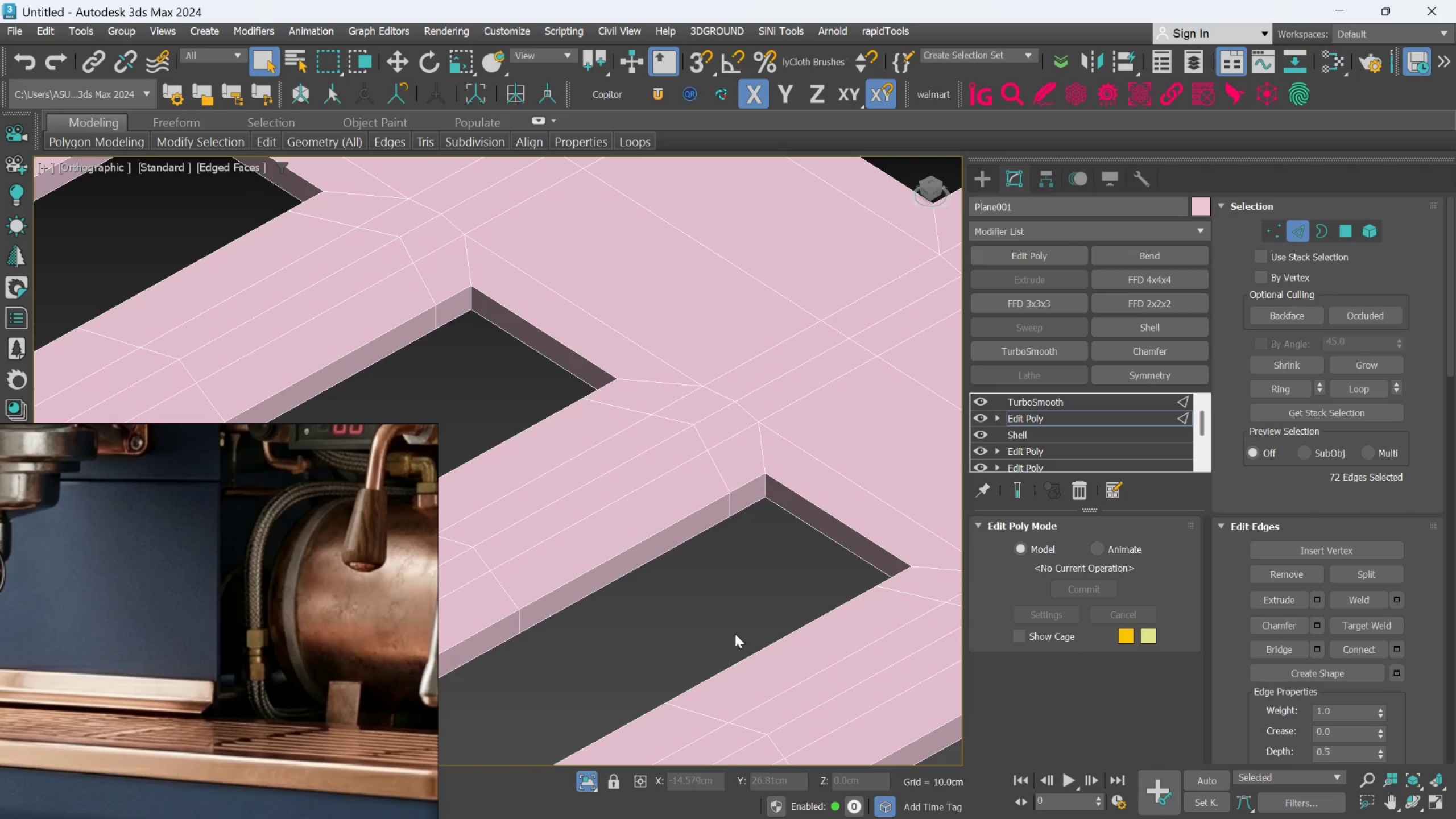 
hold_key(key=AltLeft, duration=0.98)
 